 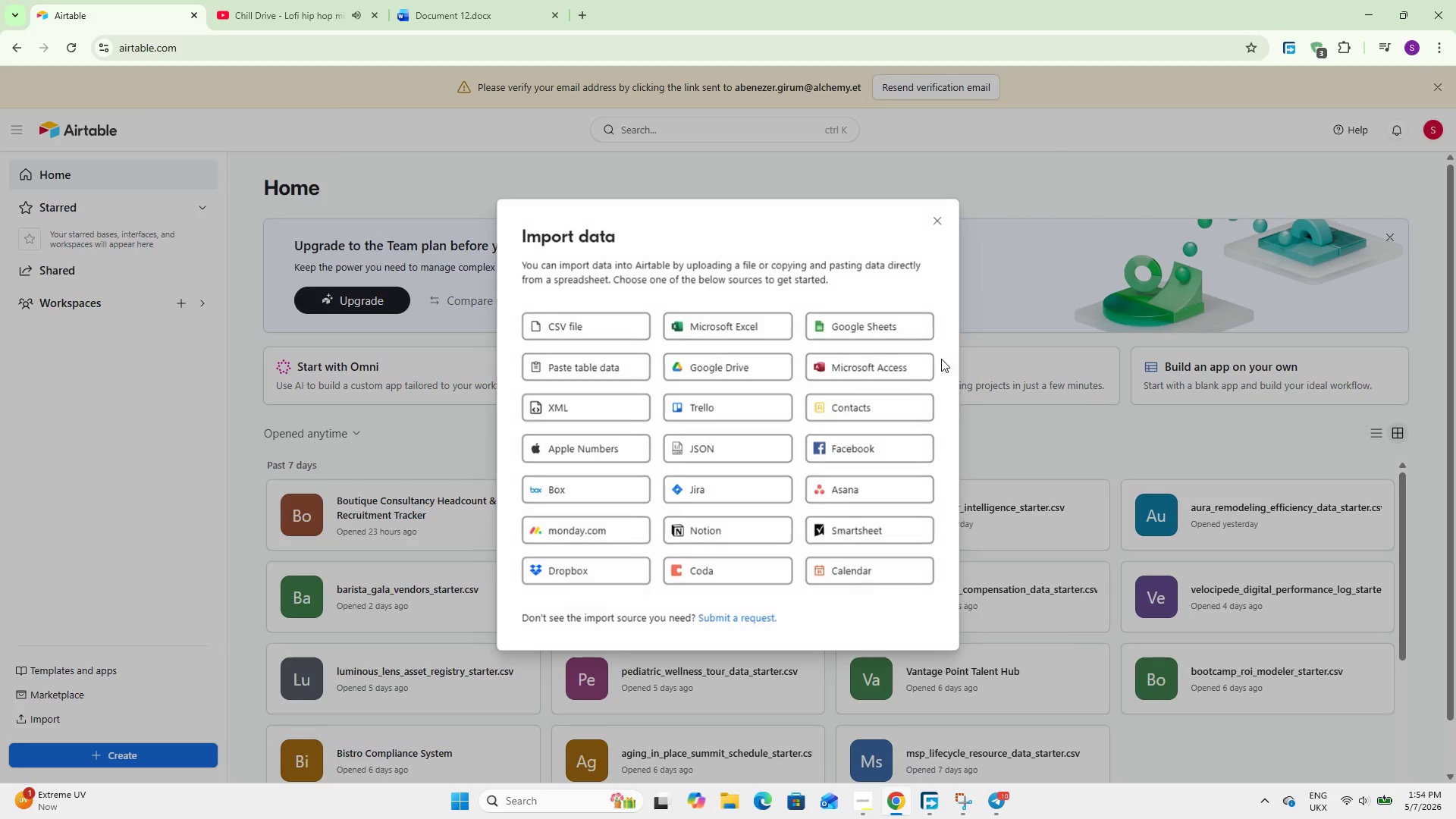 
left_click([606, 322])
 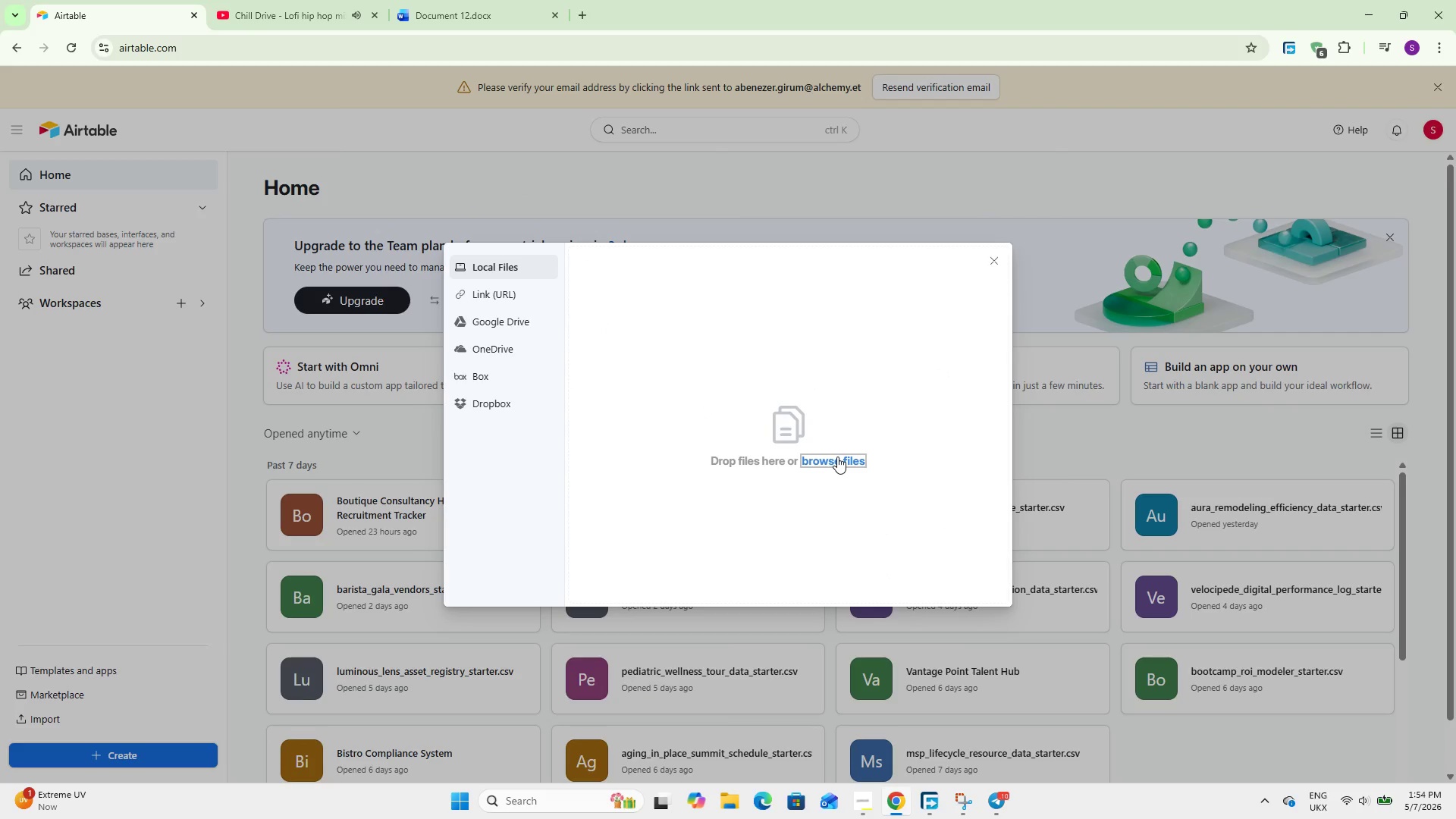 
left_click([837, 457])
 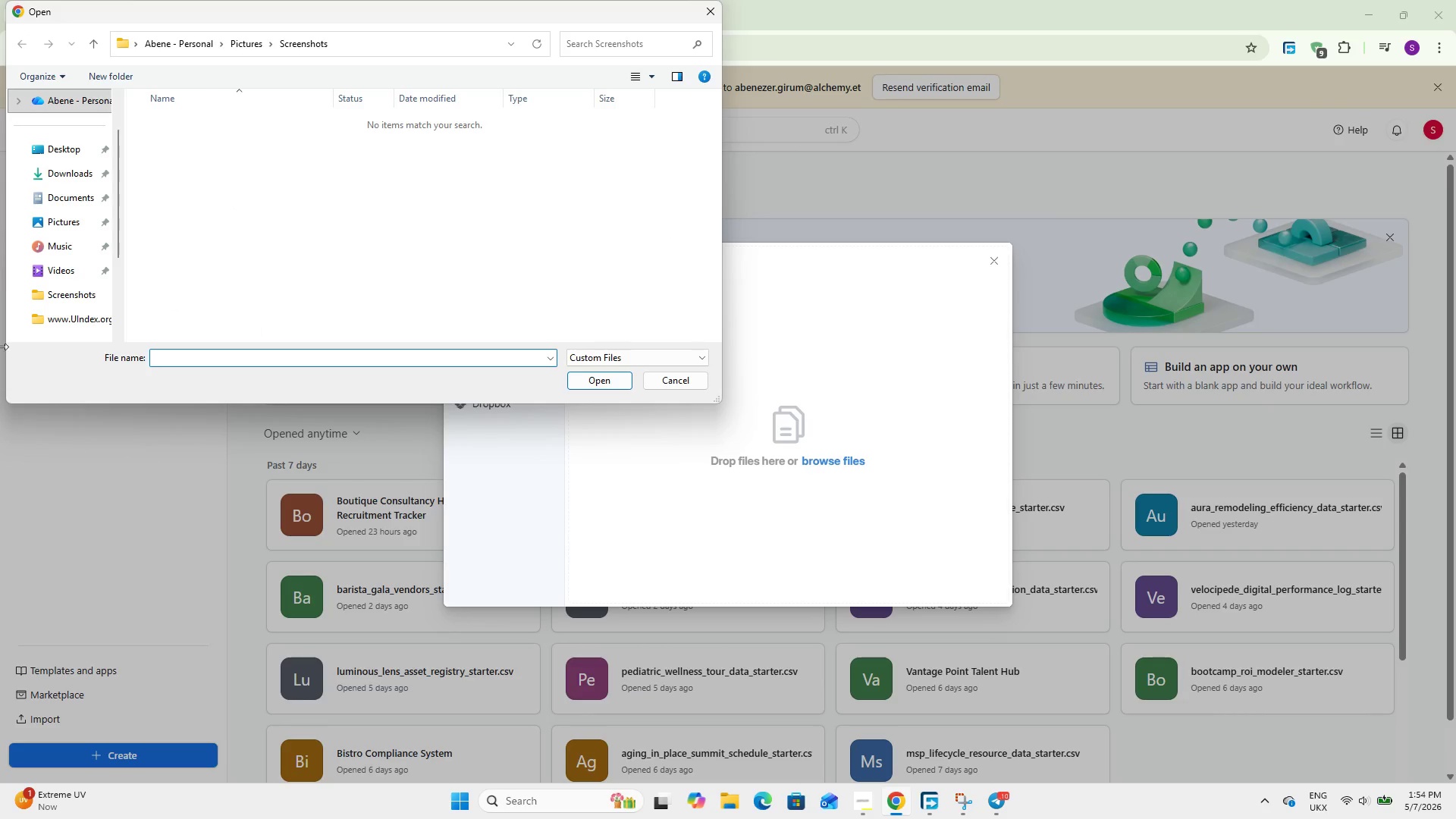 
left_click([62, 180])
 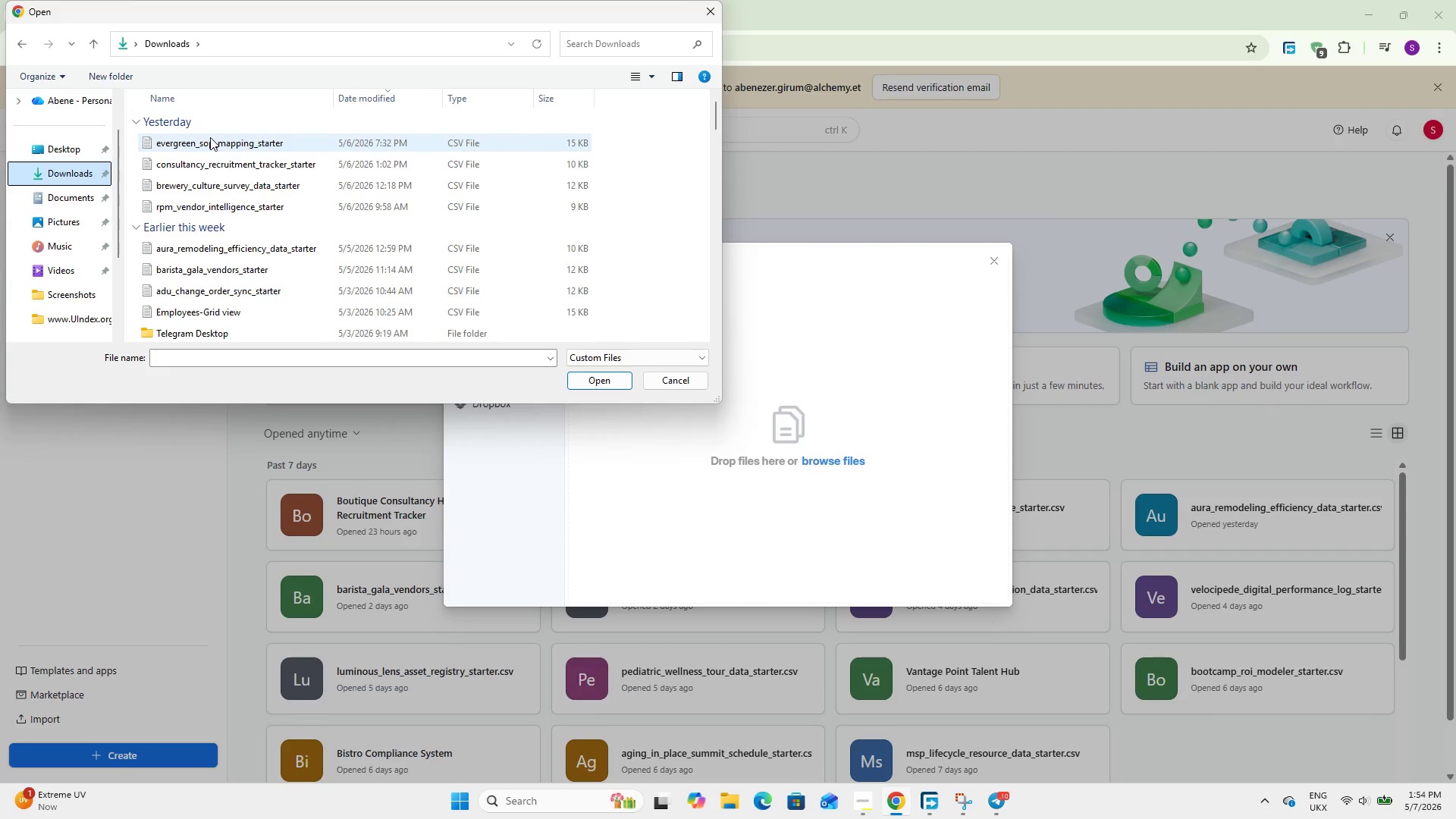 
double_click([210, 137])
 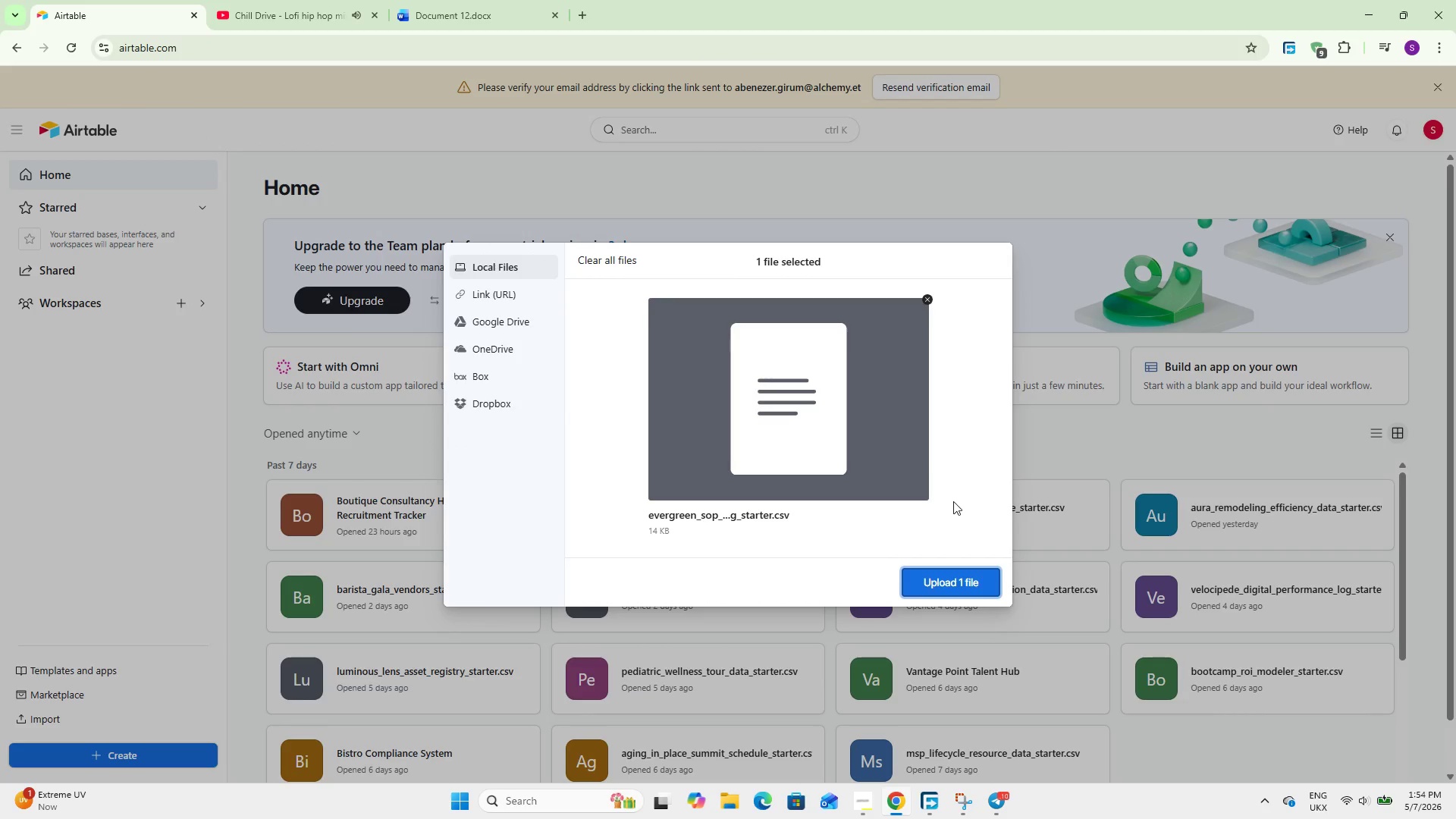 
left_click([953, 571])
 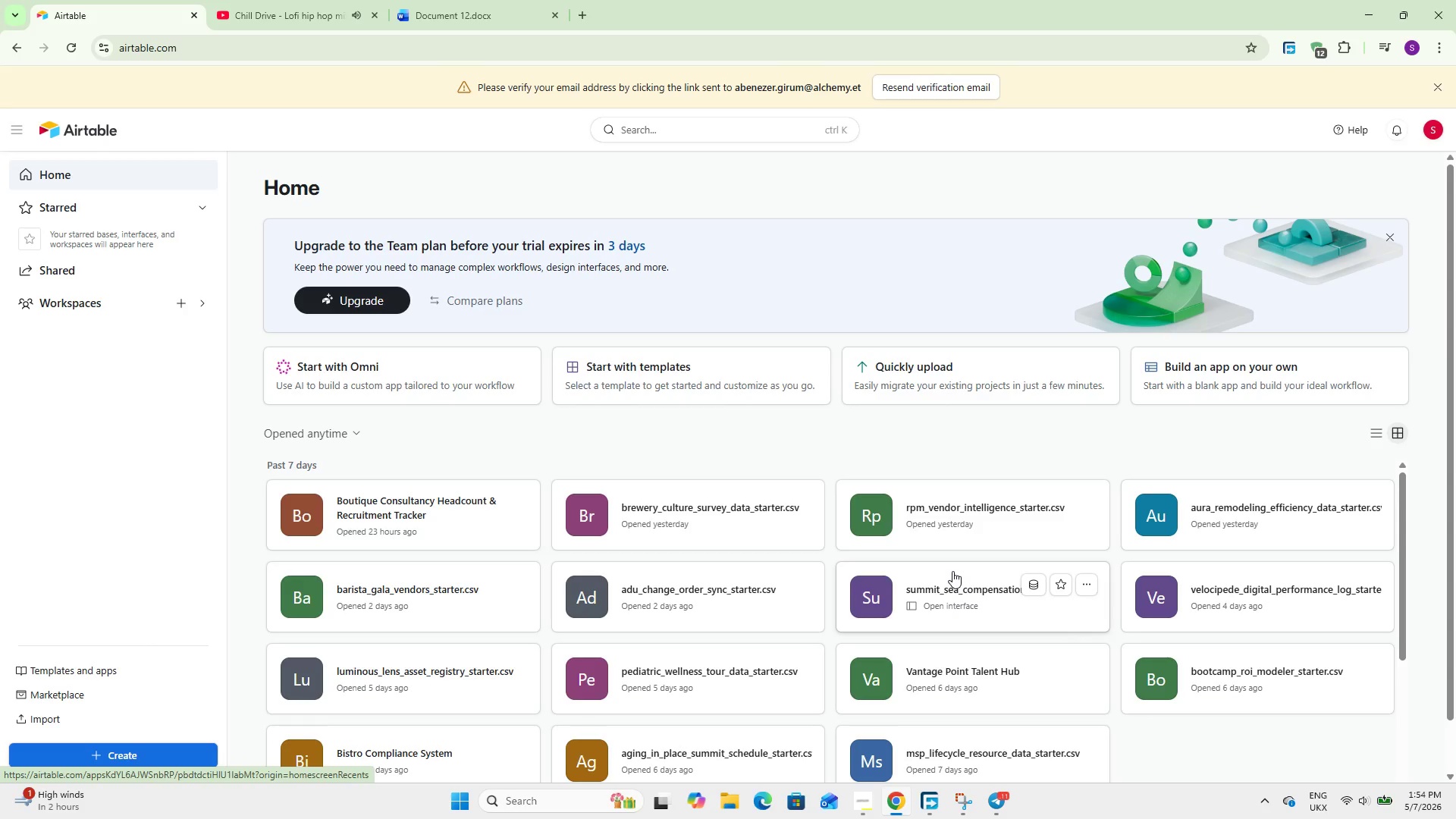 
wait(19.94)
 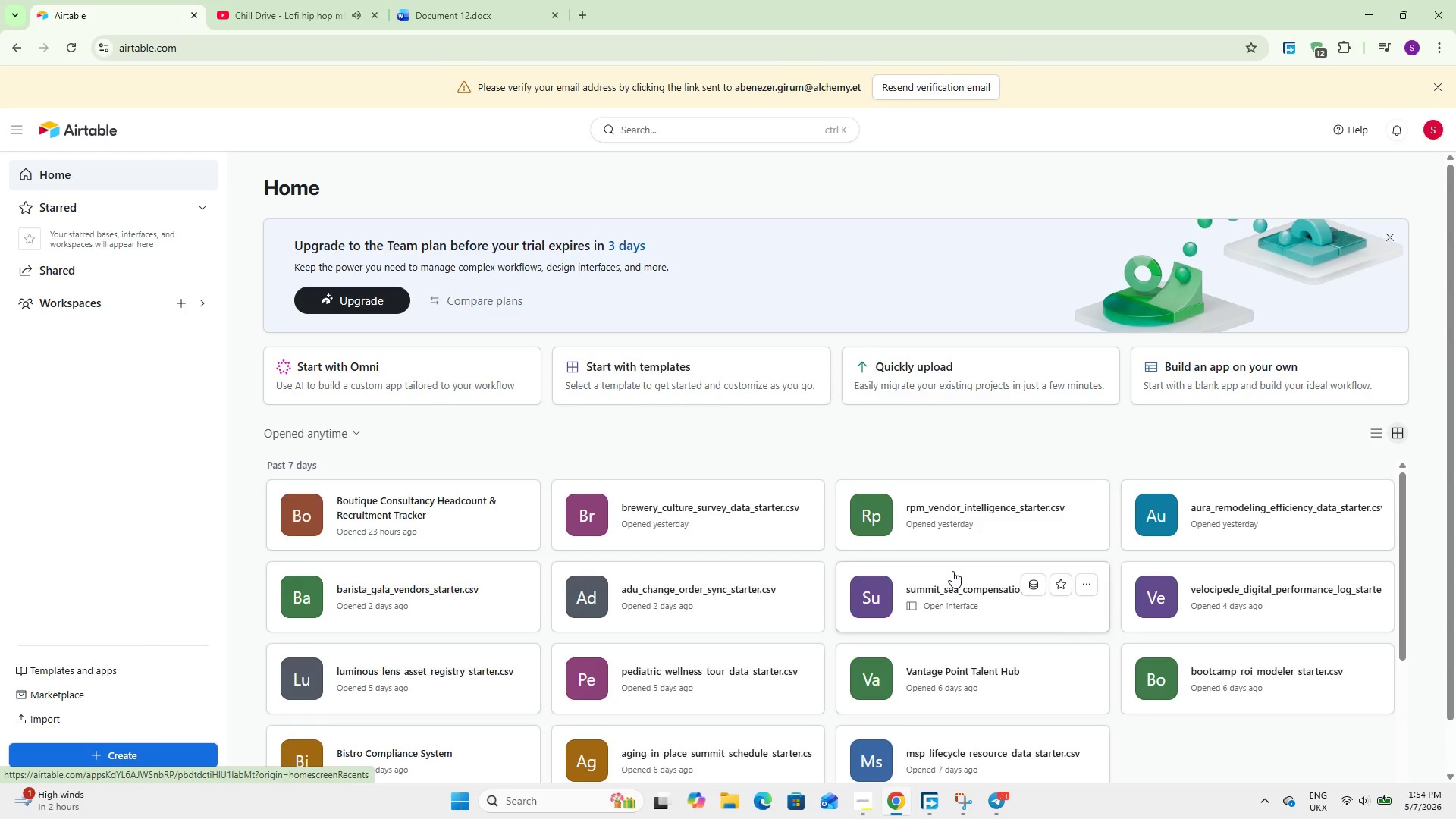 
left_click([1390, 640])
 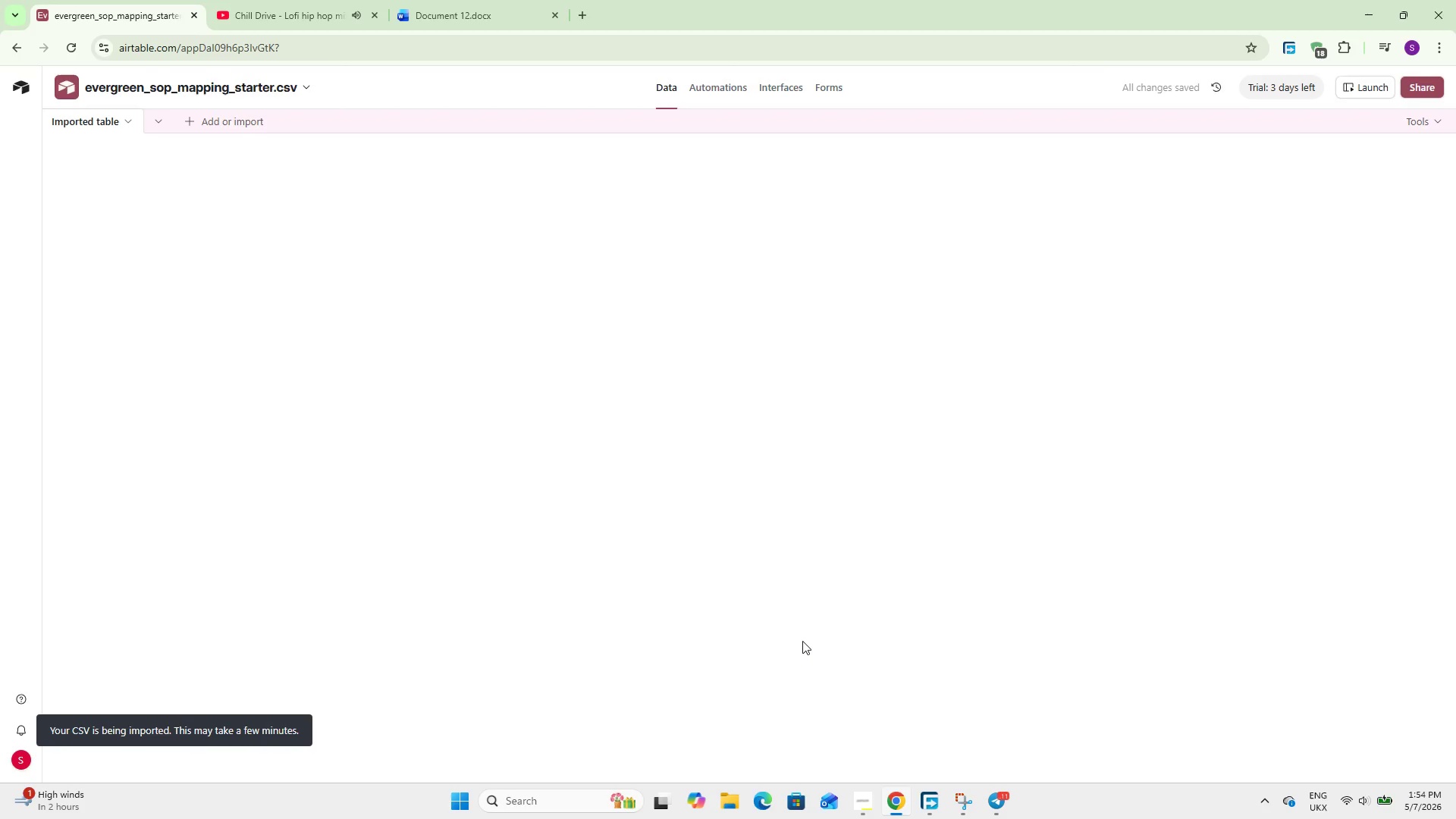 
wait(7.09)
 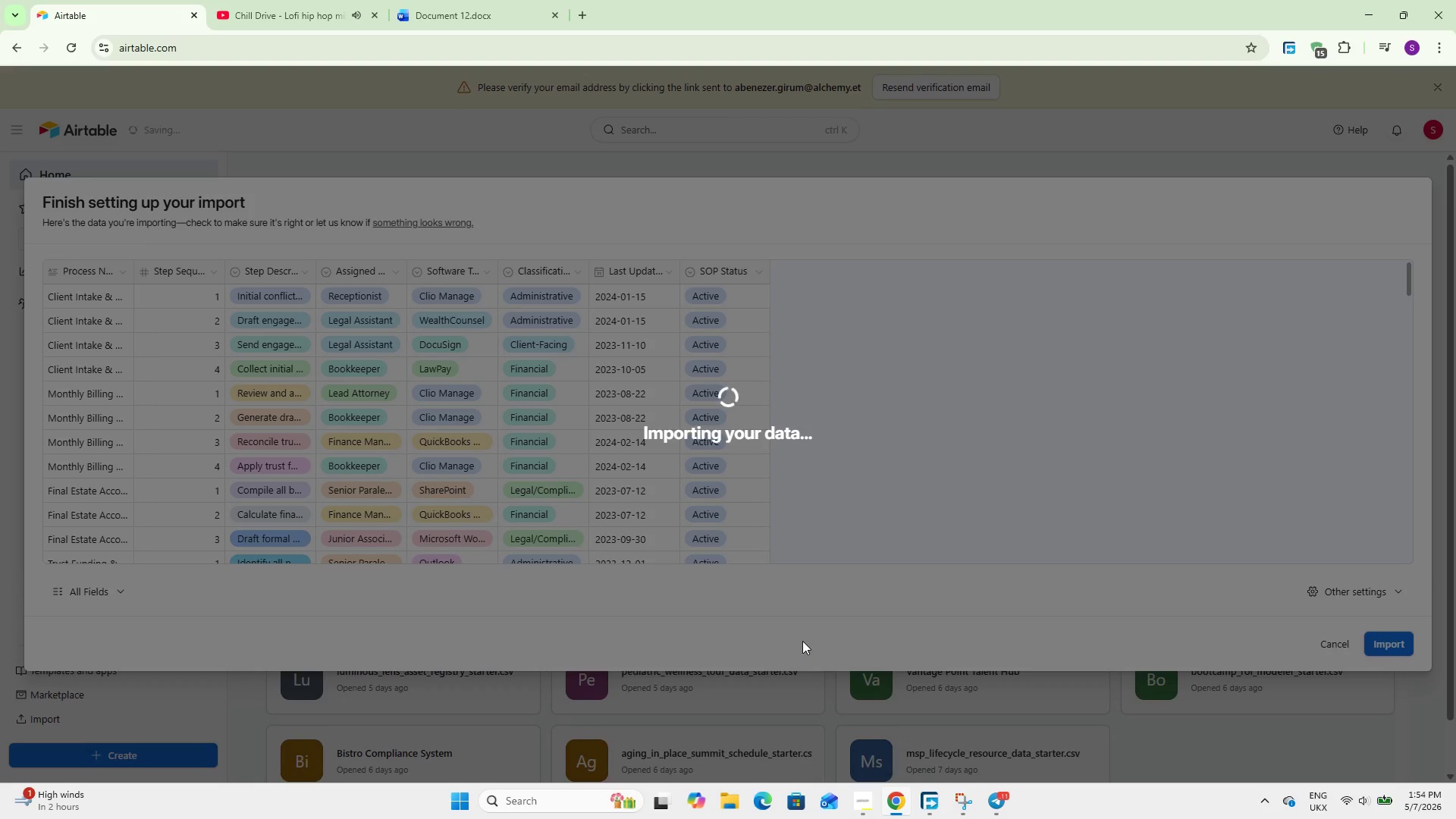 
mouse_move([661, 356])
 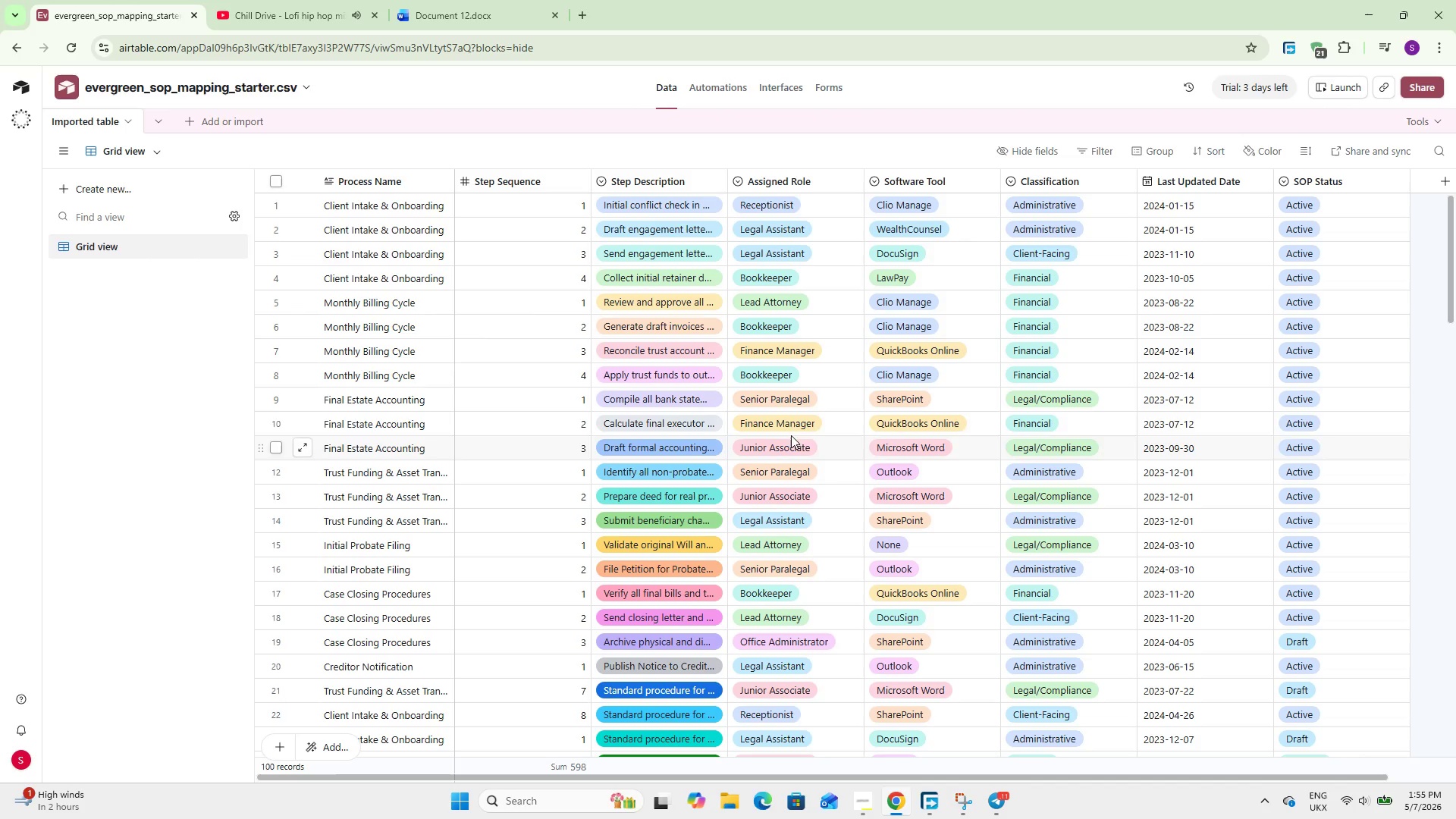 
mouse_move([769, 441])
 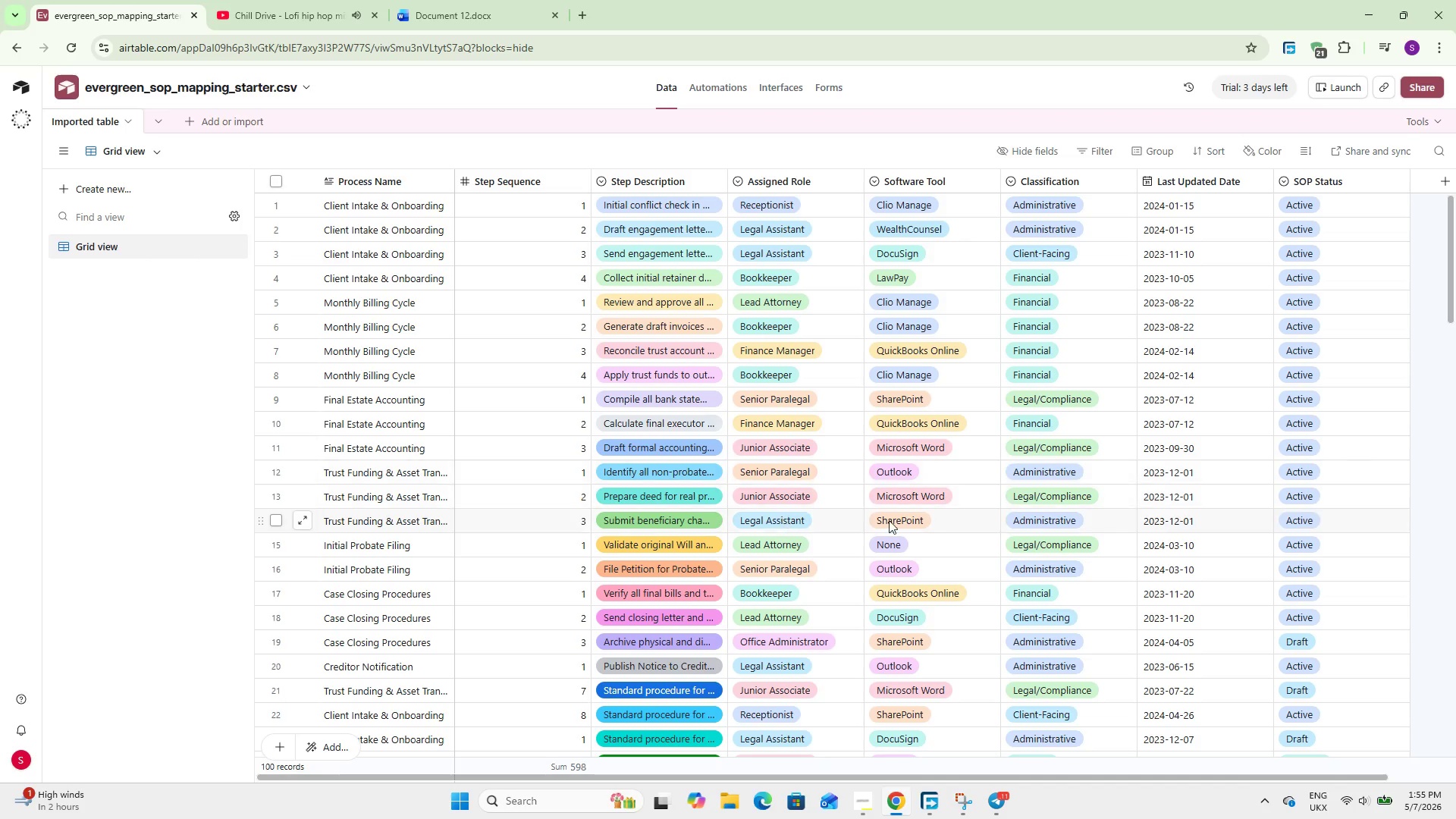 
mouse_move([1001, 536])
 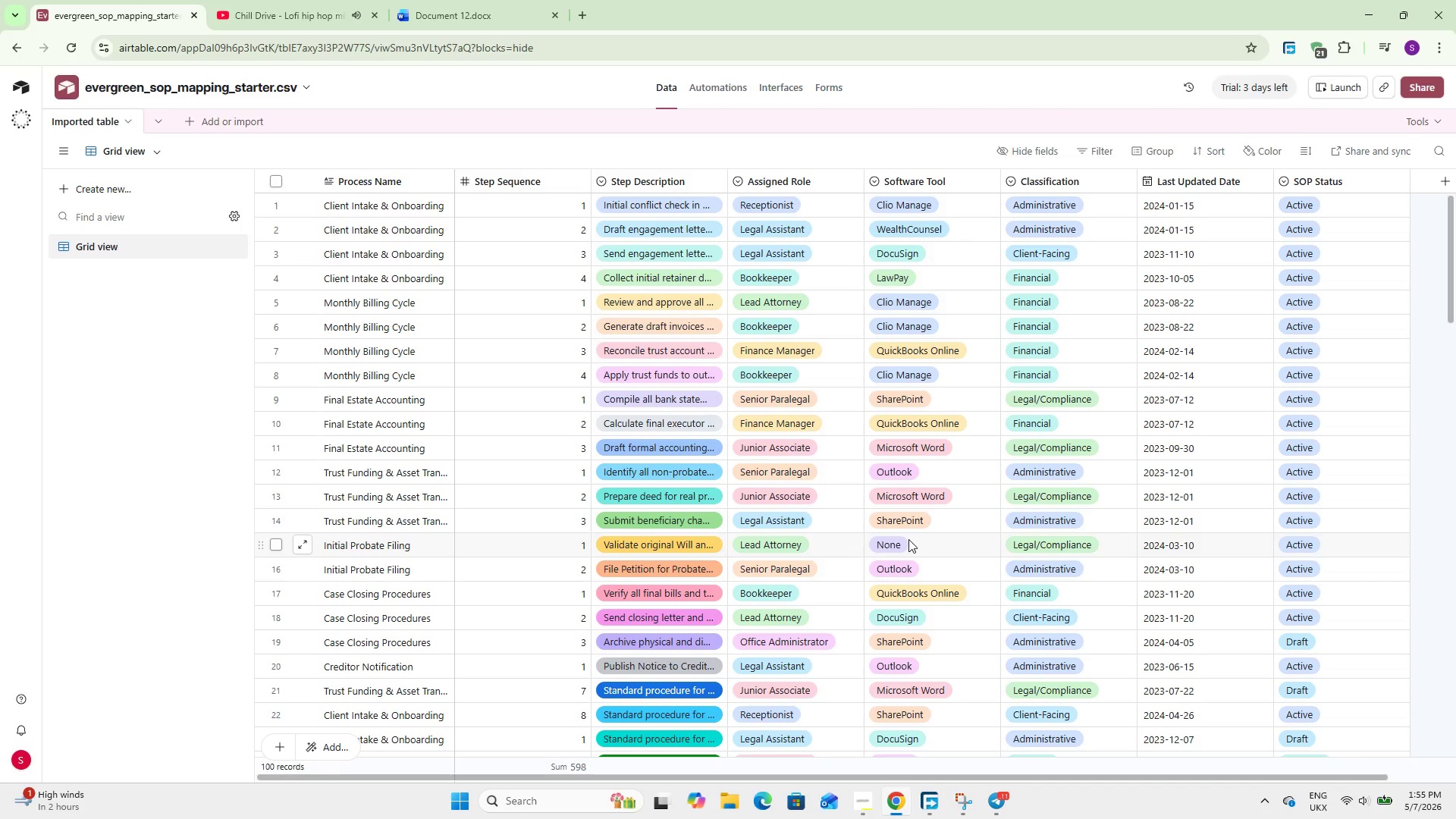 
wait(20.34)
 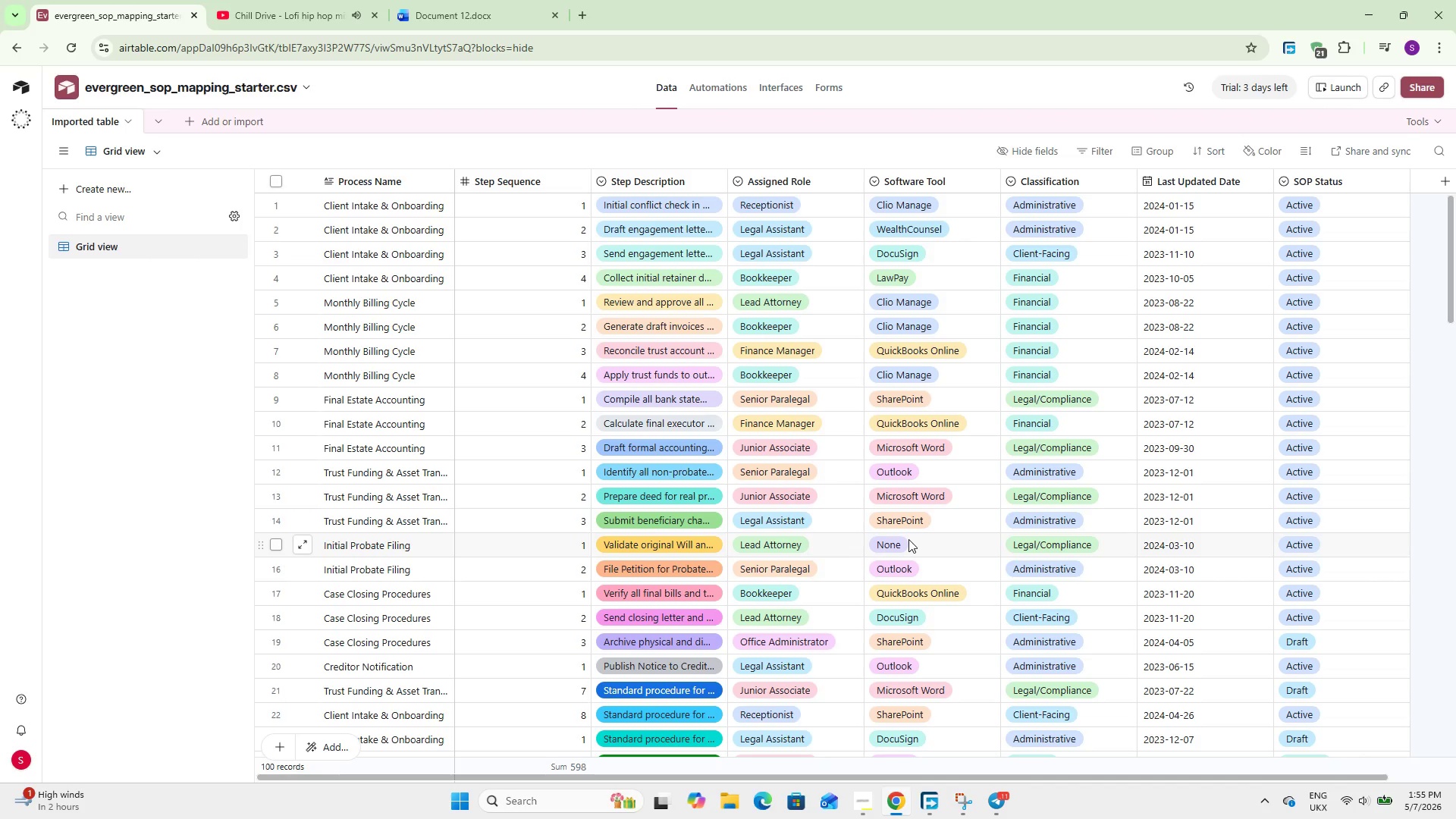 
mouse_move([871, 553])
 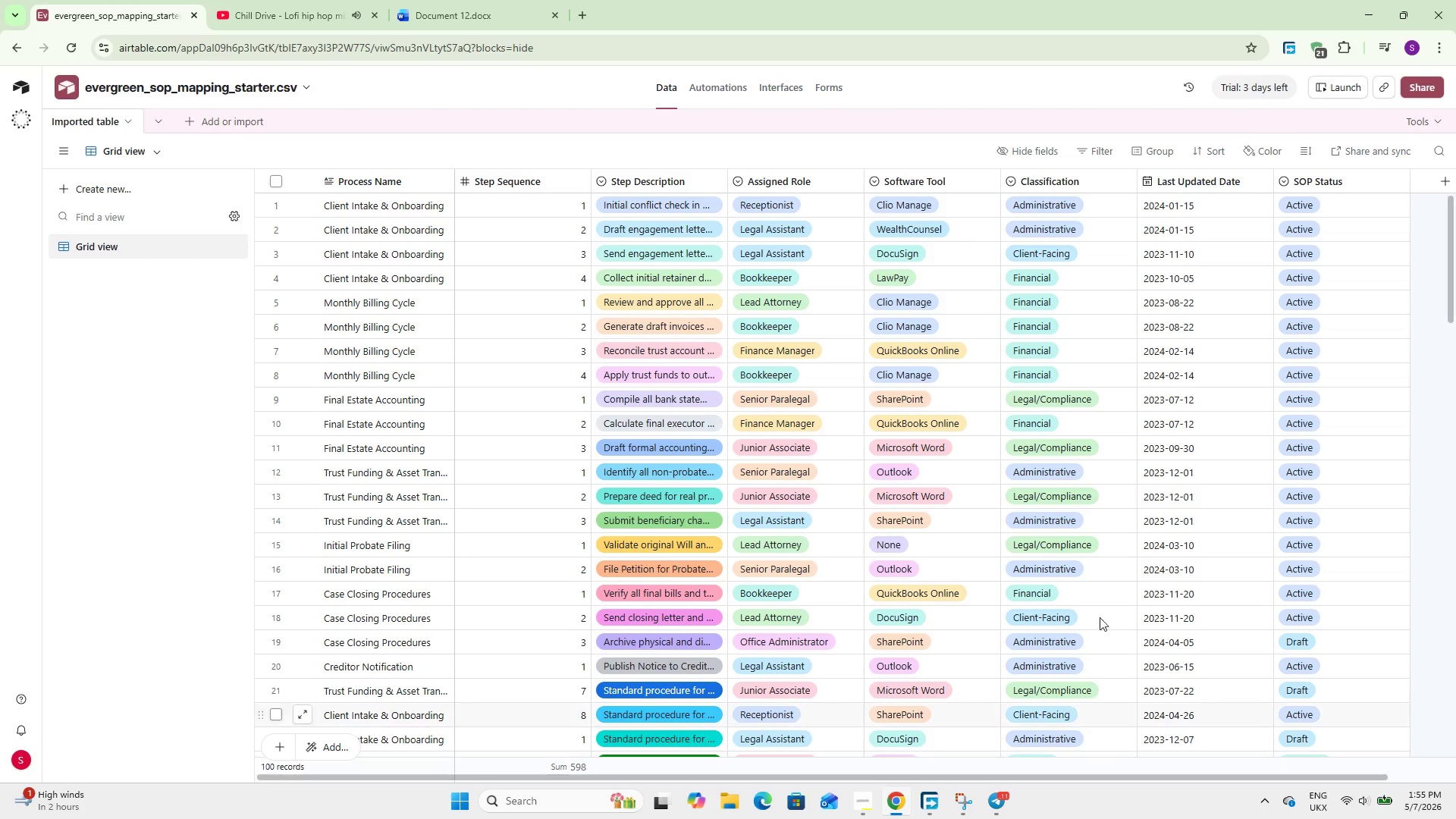 
wait(5.41)
 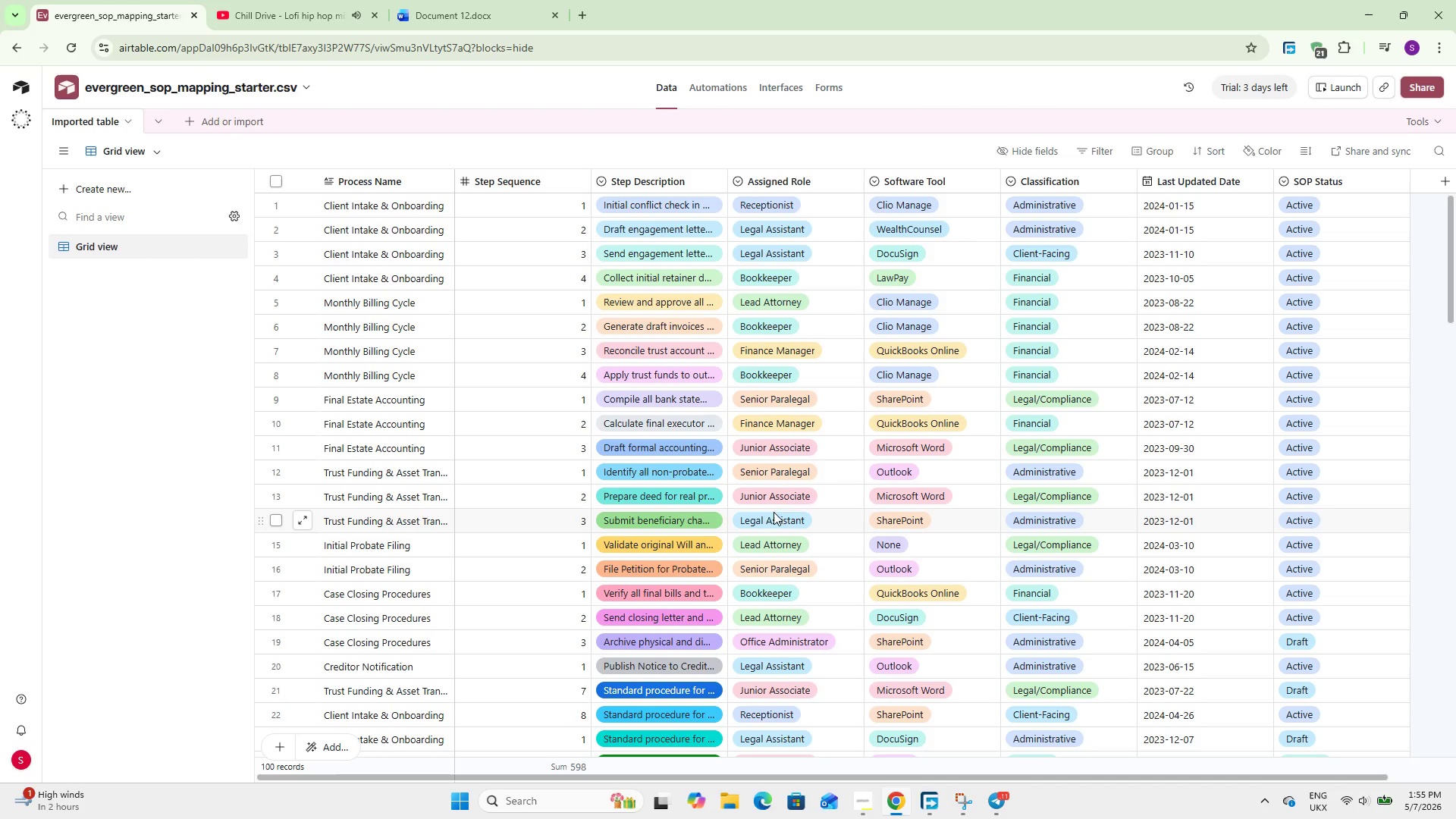 
scroll: coordinate [1159, 550], scroll_direction: down, amount: 6.0
 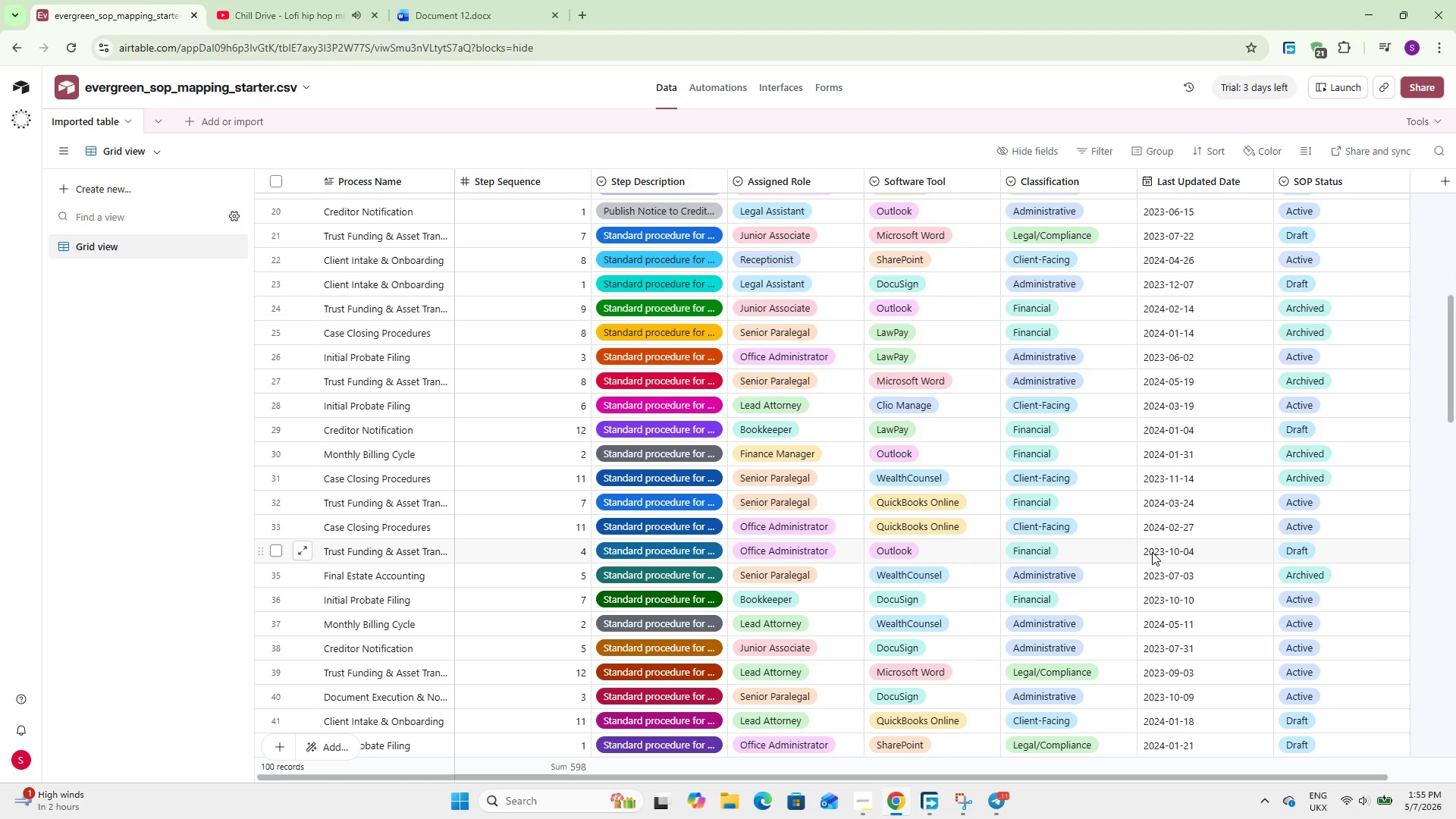 
scroll: coordinate [1152, 552], scroll_direction: up, amount: 1.0
 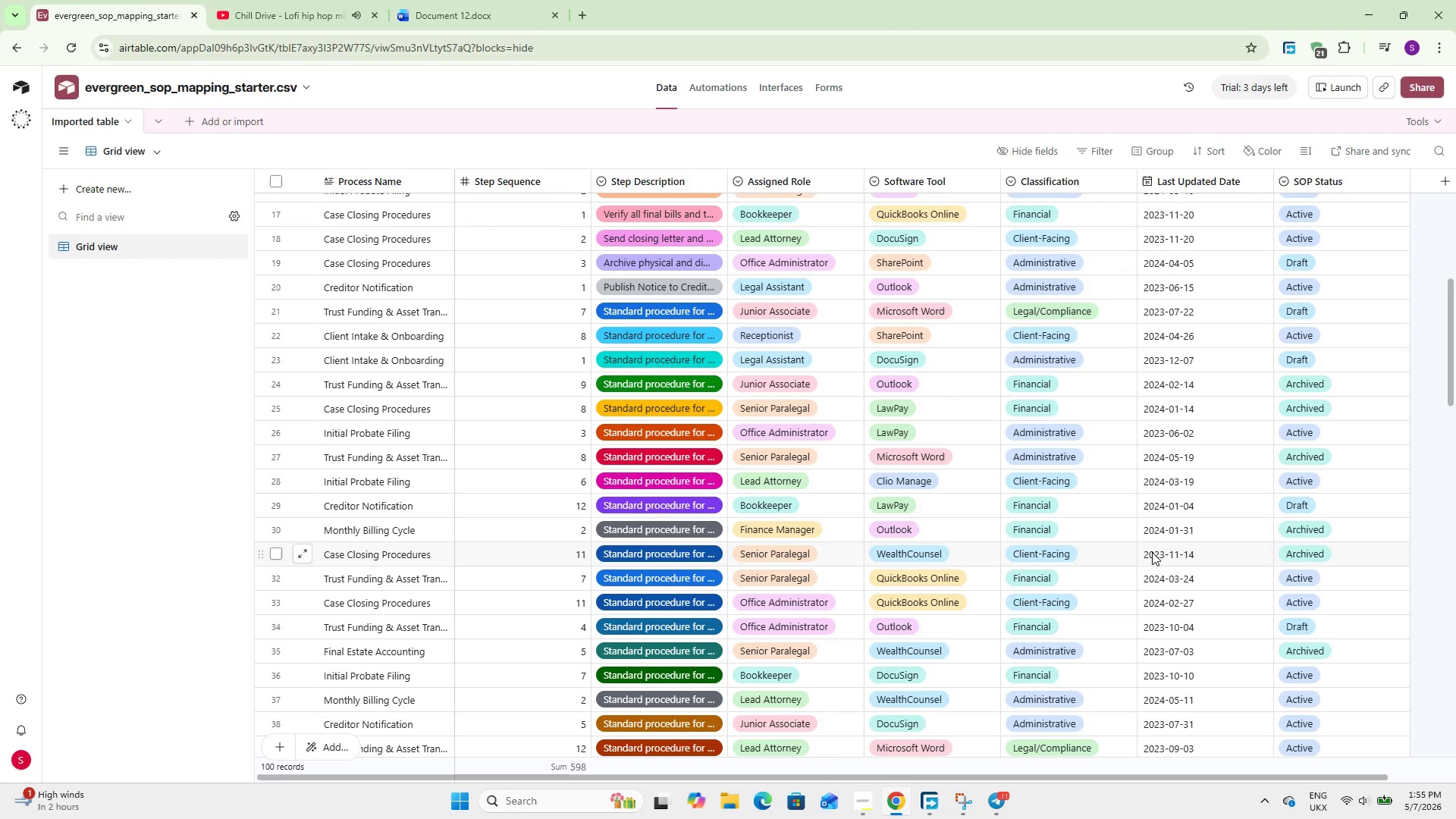 
scroll: coordinate [1151, 553], scroll_direction: down, amount: 2.0
 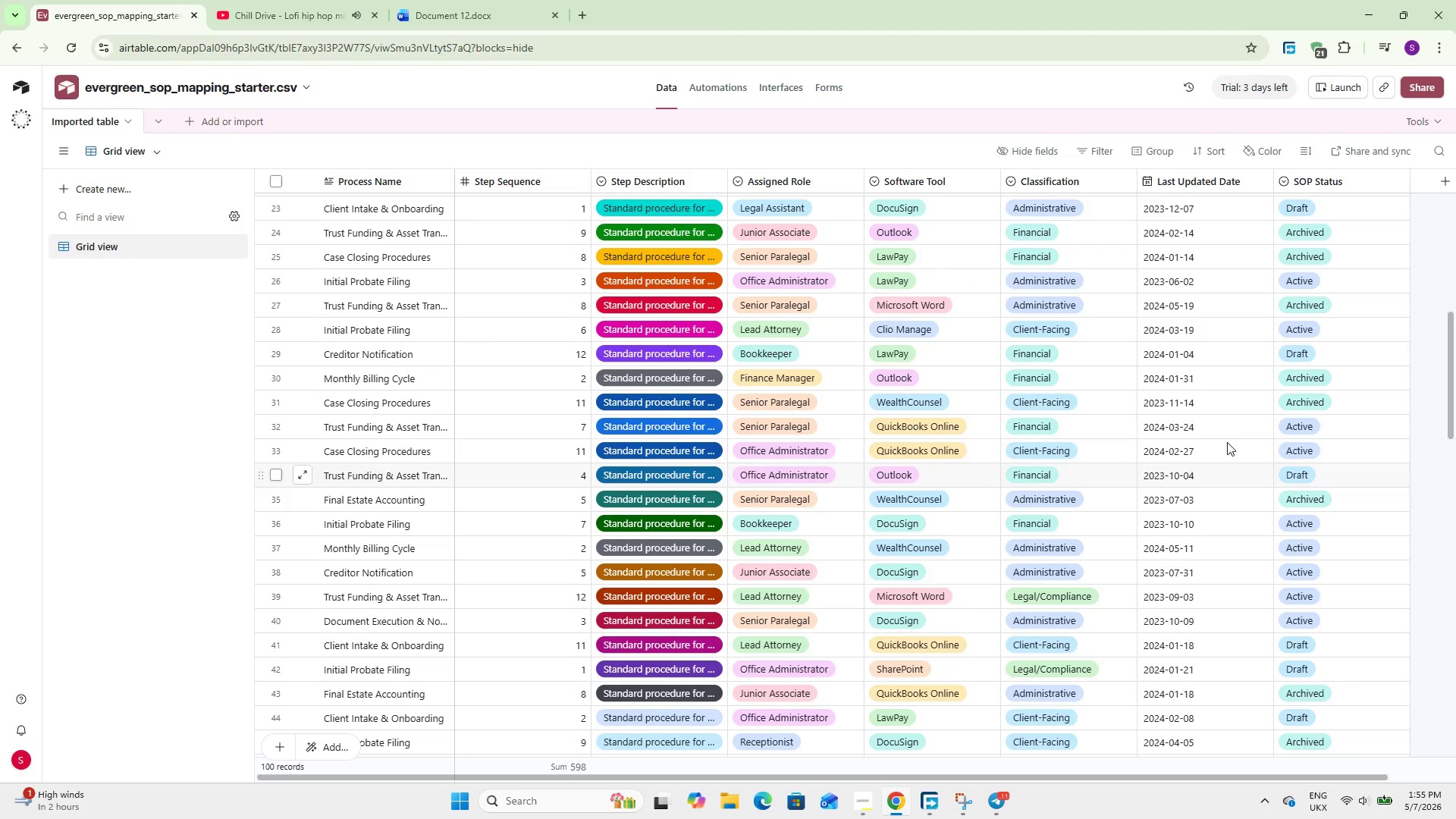 
key(V)
 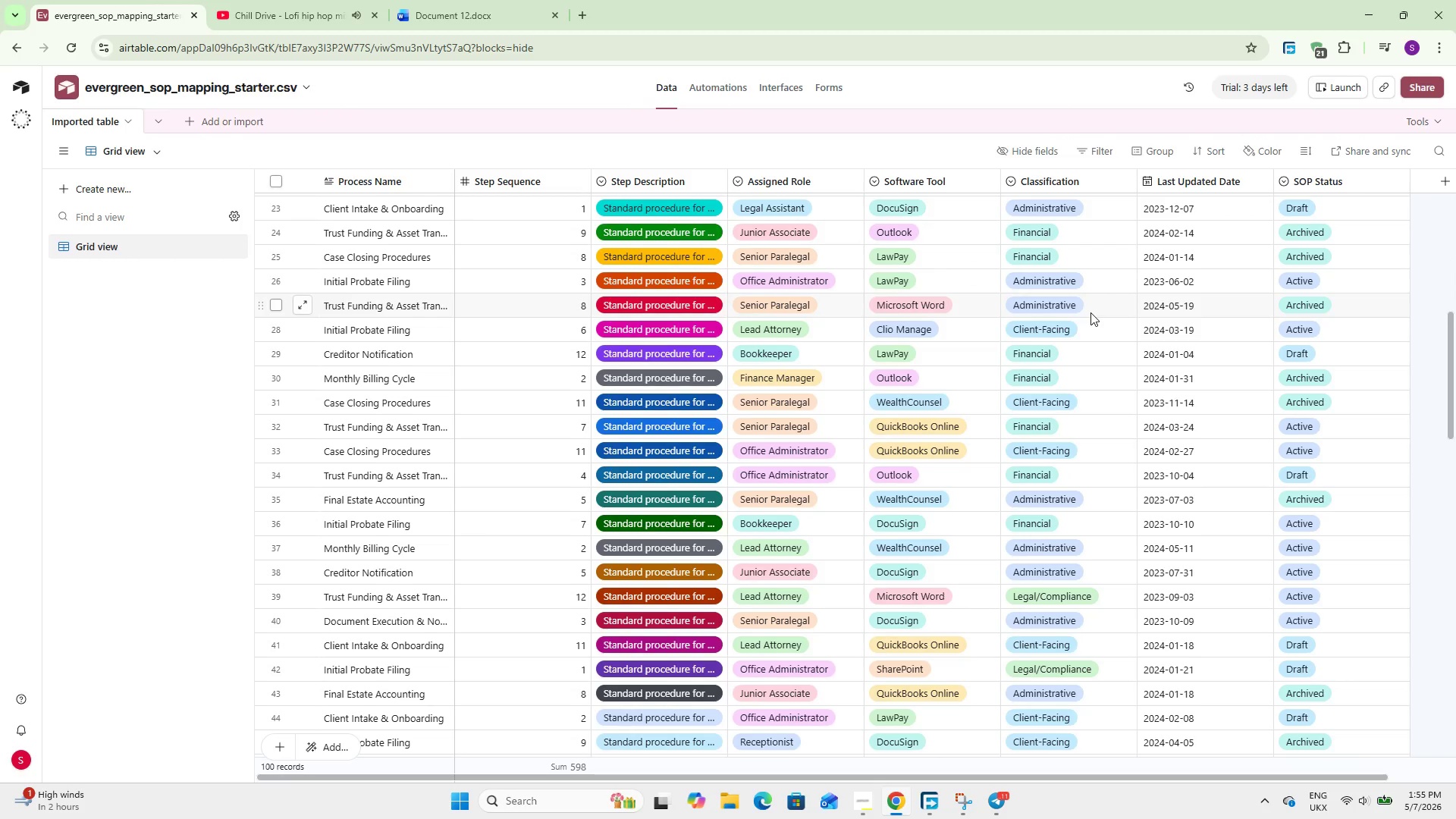 
key(Space)
 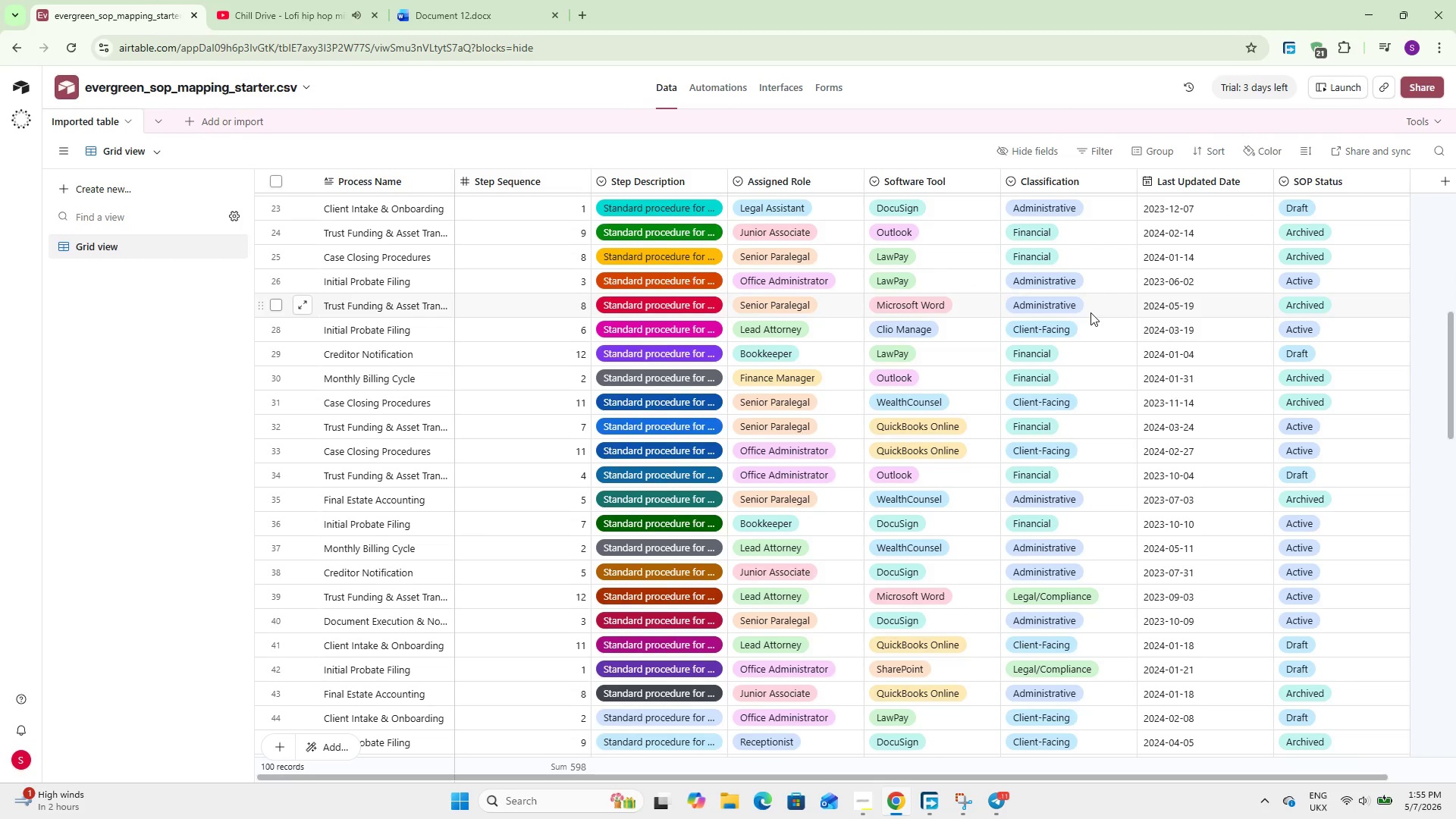 
key(Space)
 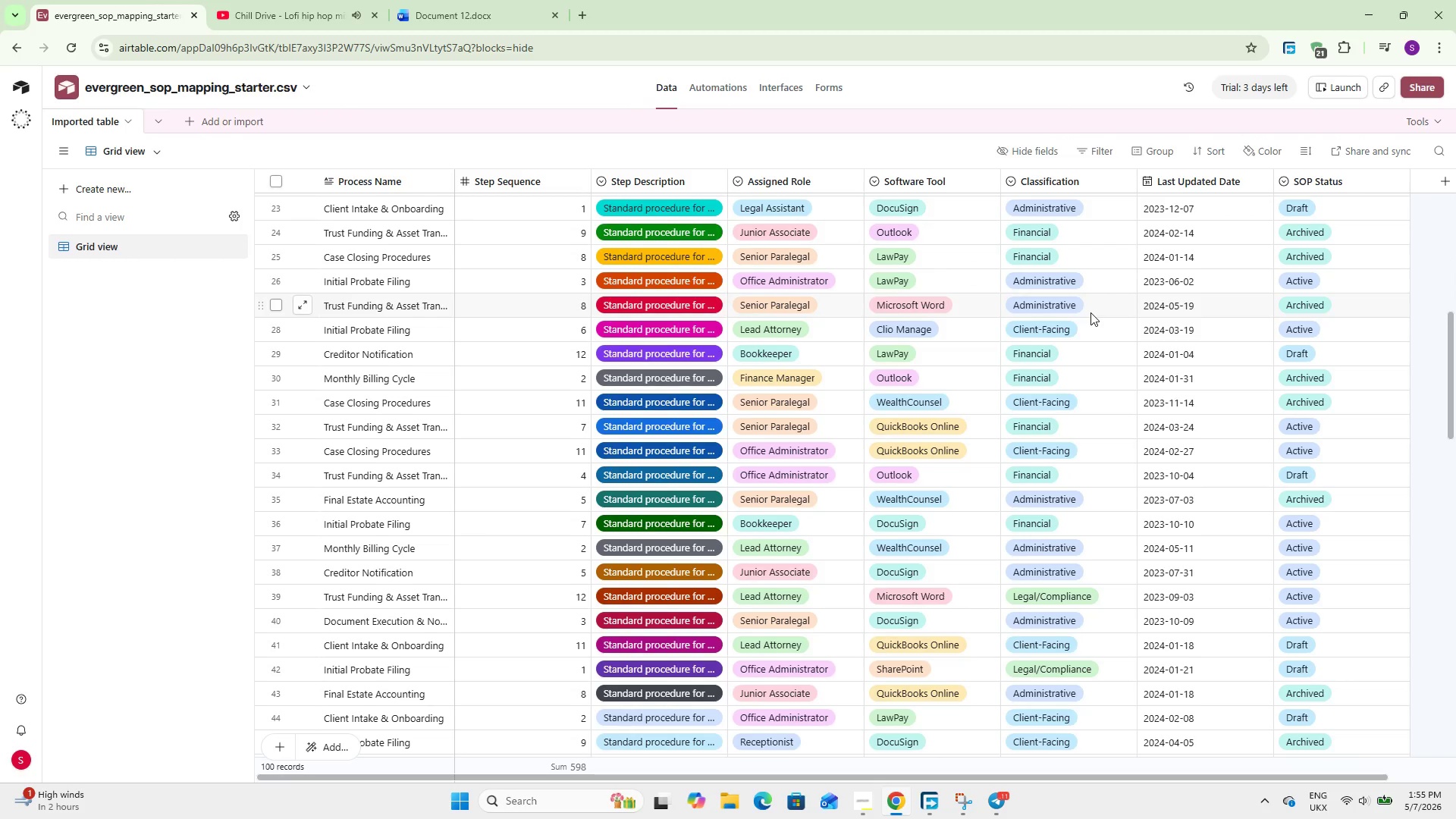 
key(Space)
 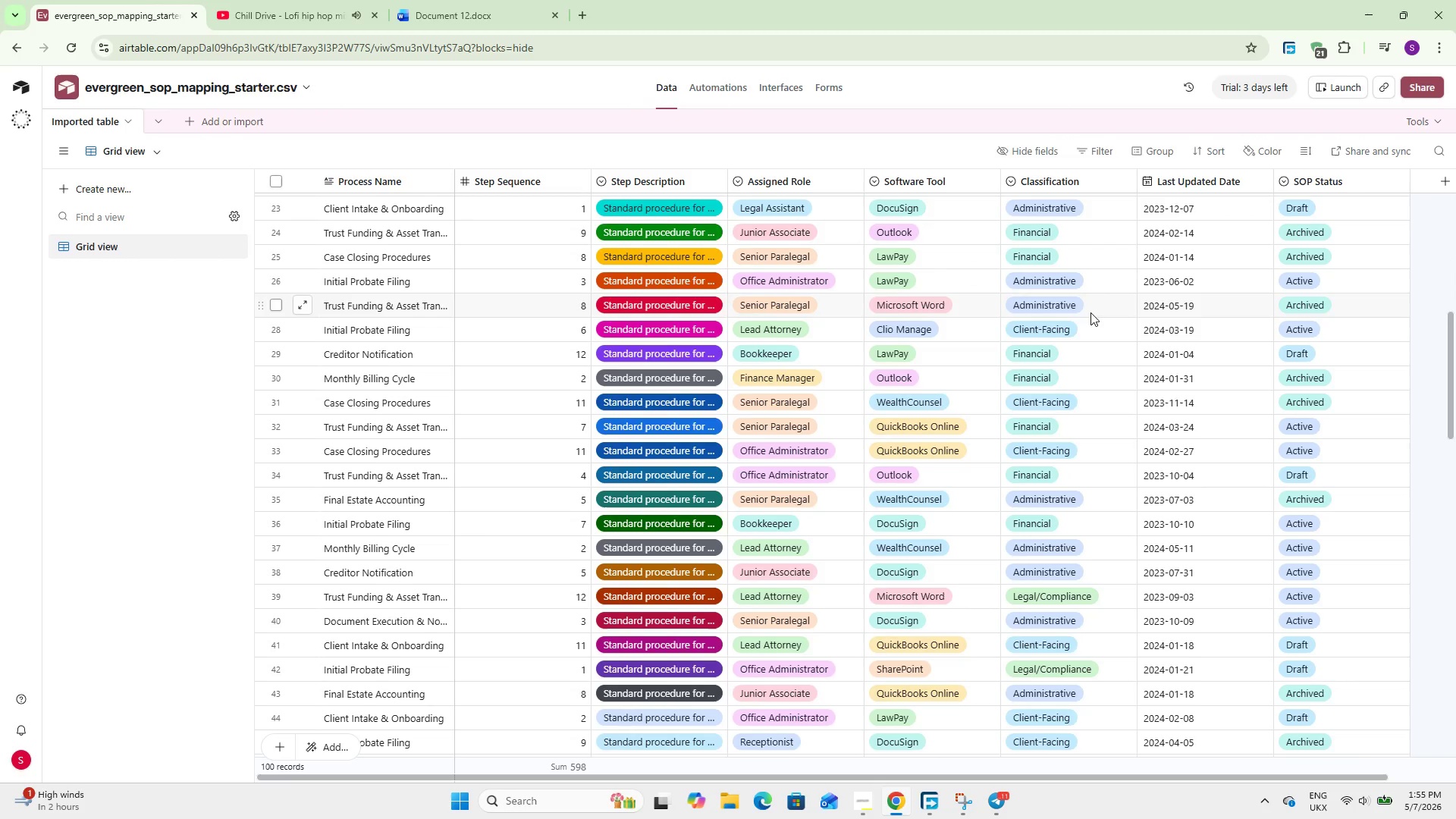 
key(Space)
 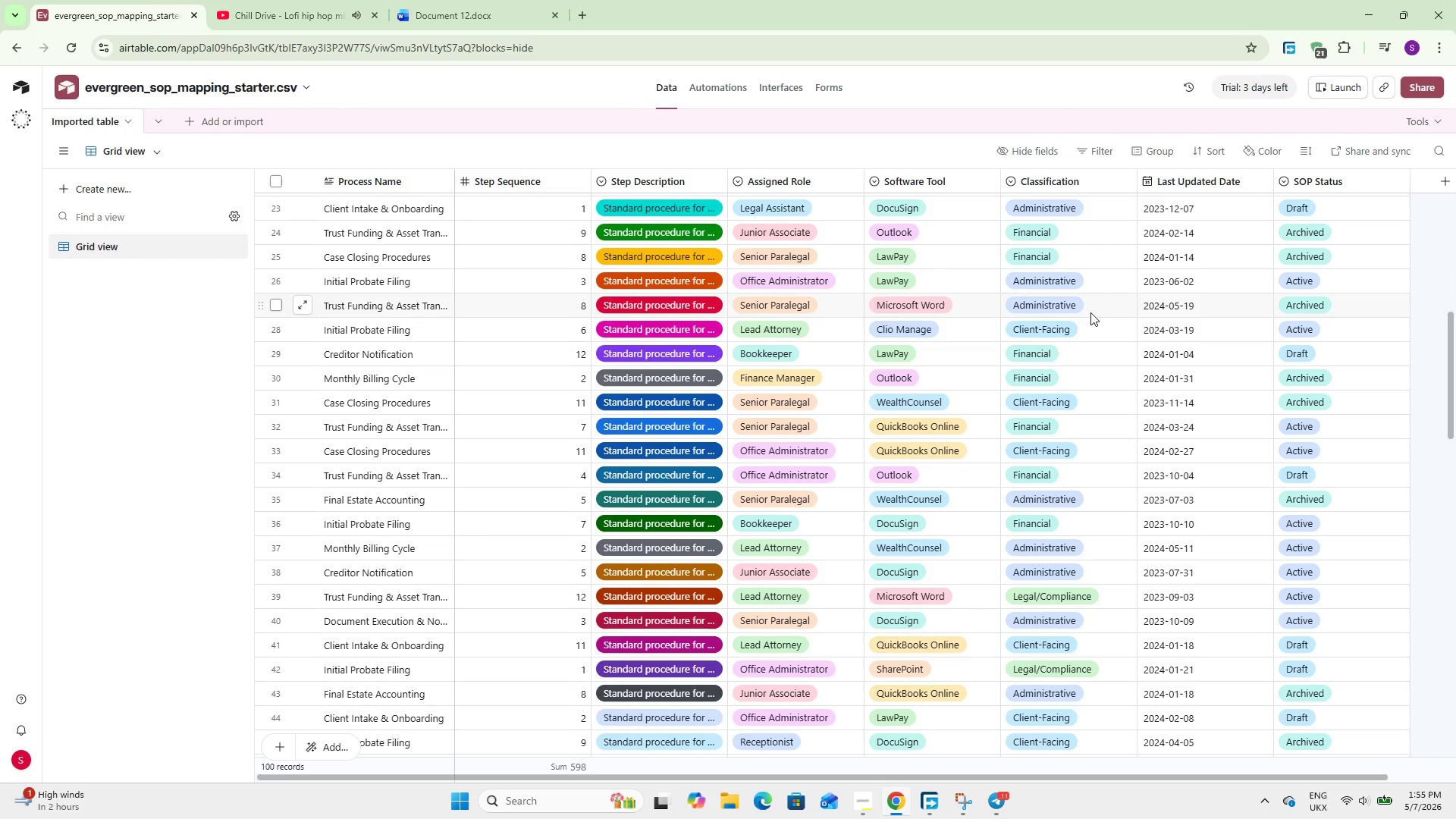 
key(Space)
 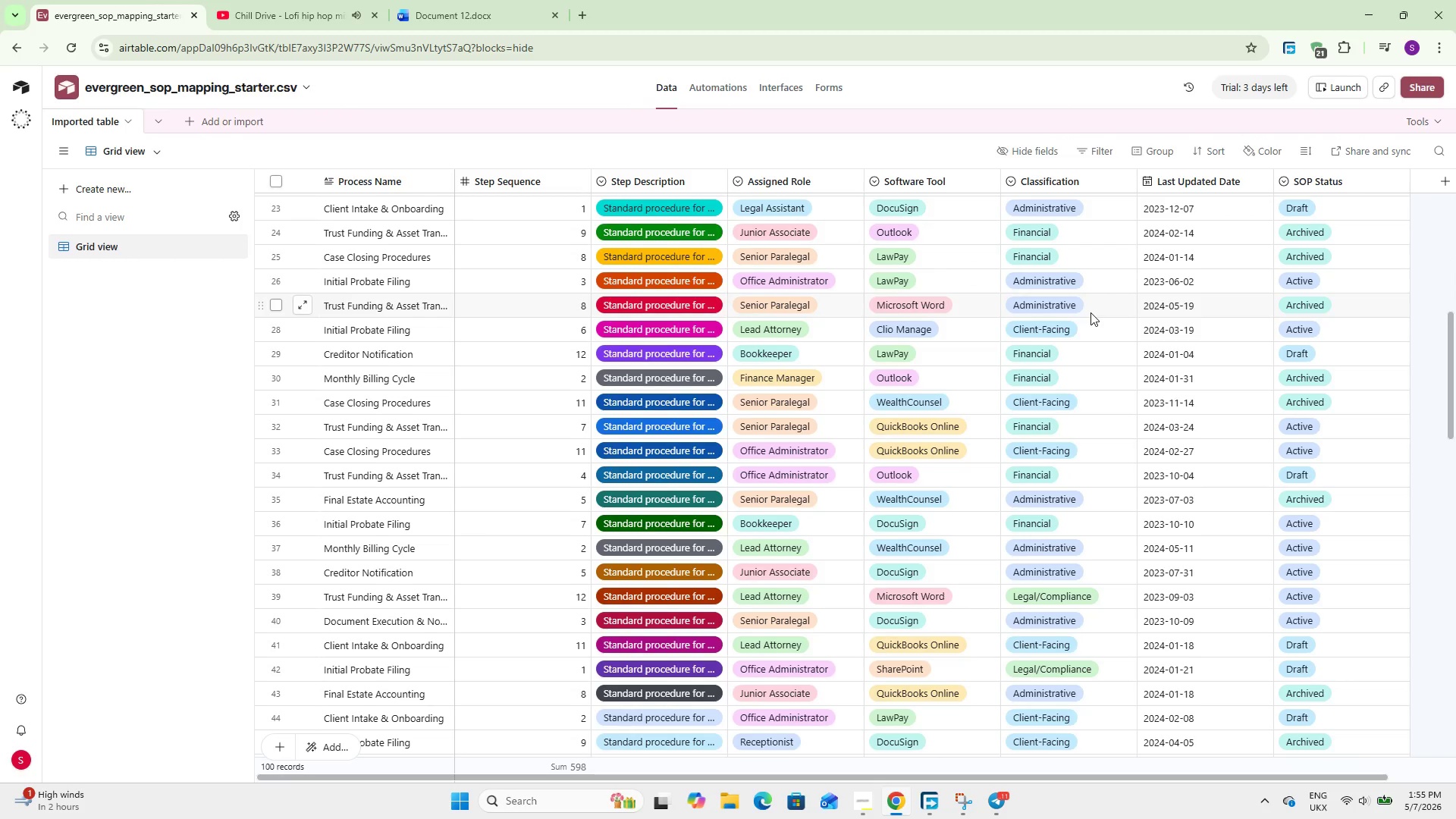 
key(Space)
 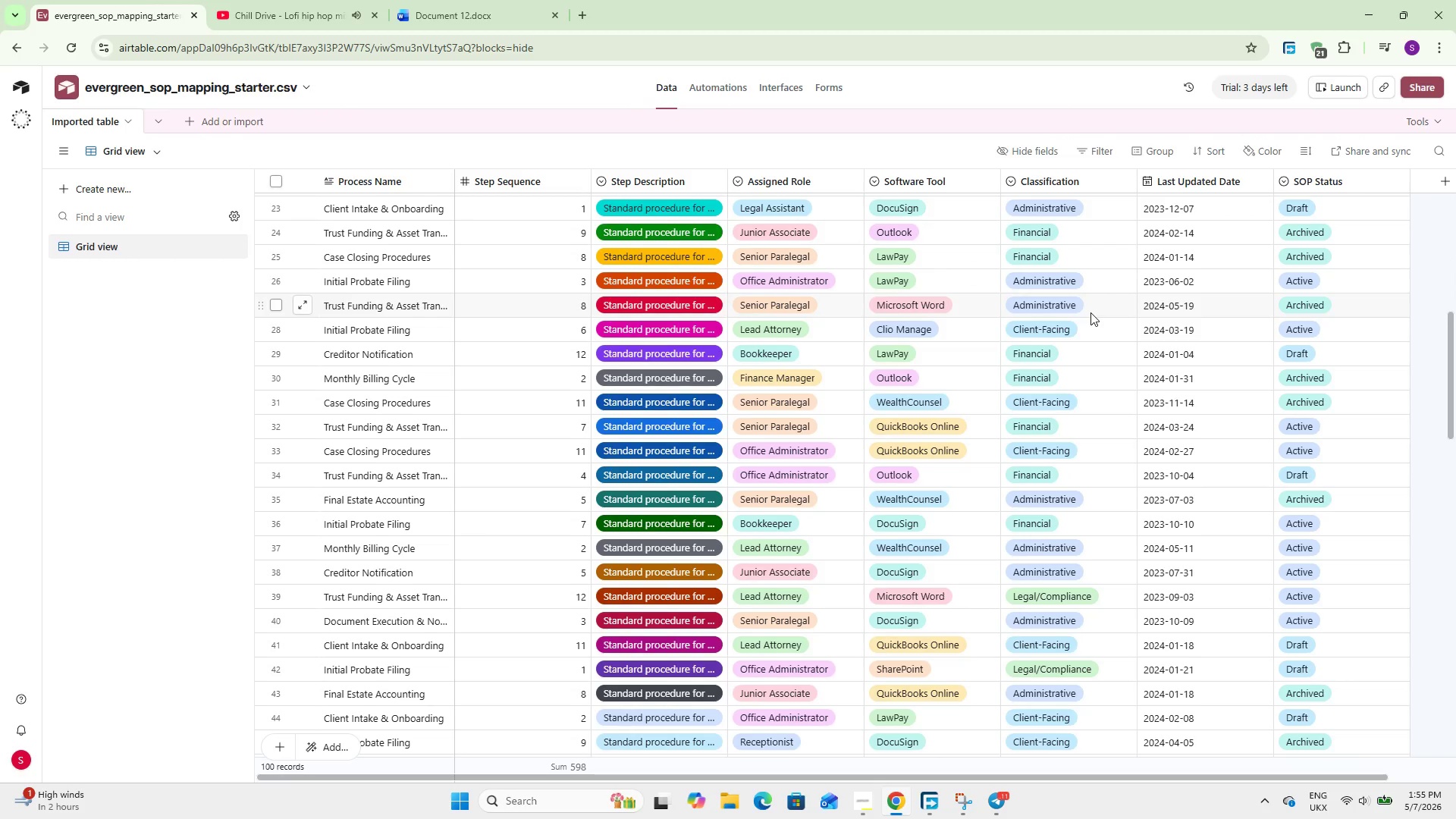 
key(Space)
 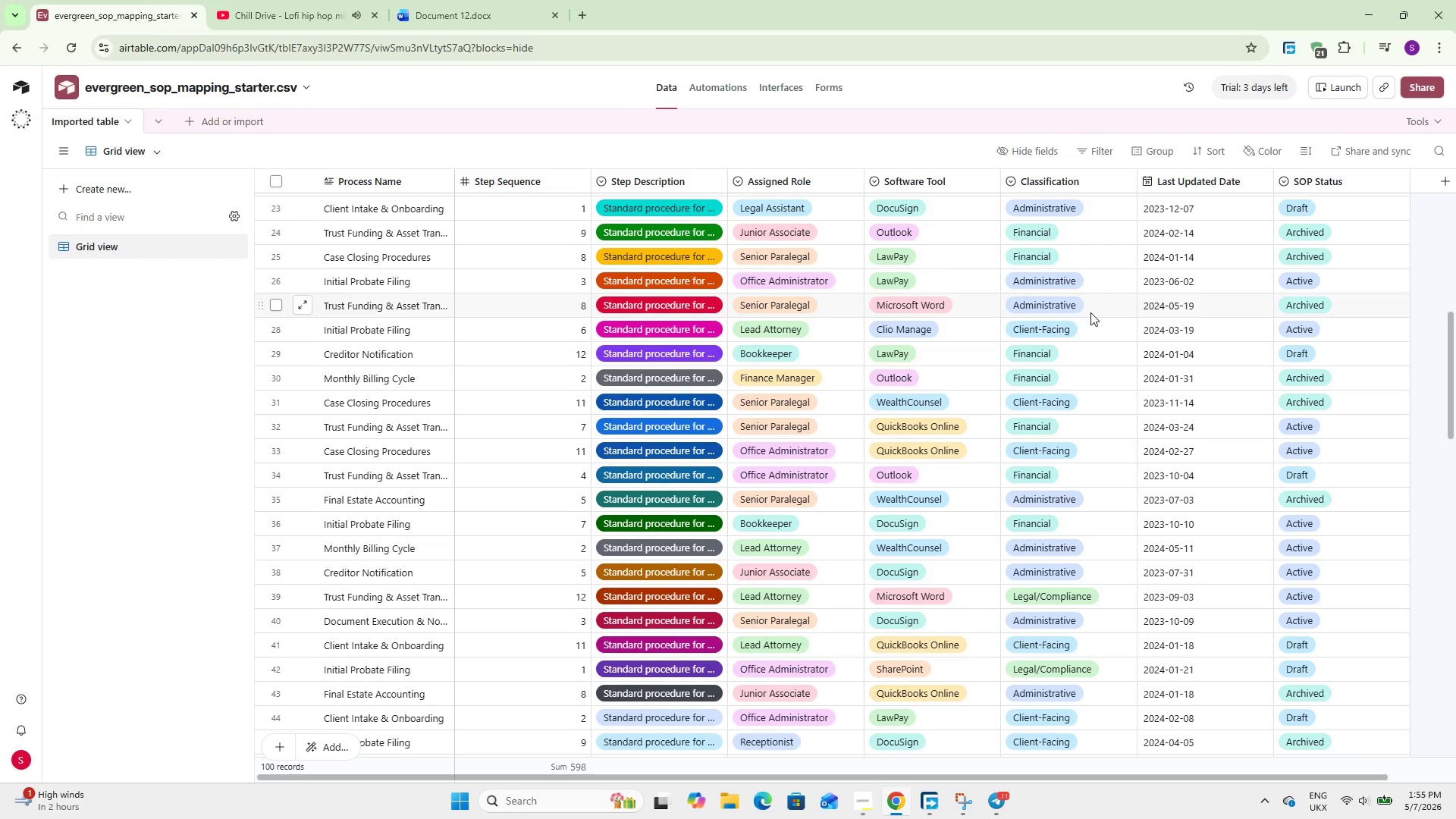 
key(Space)
 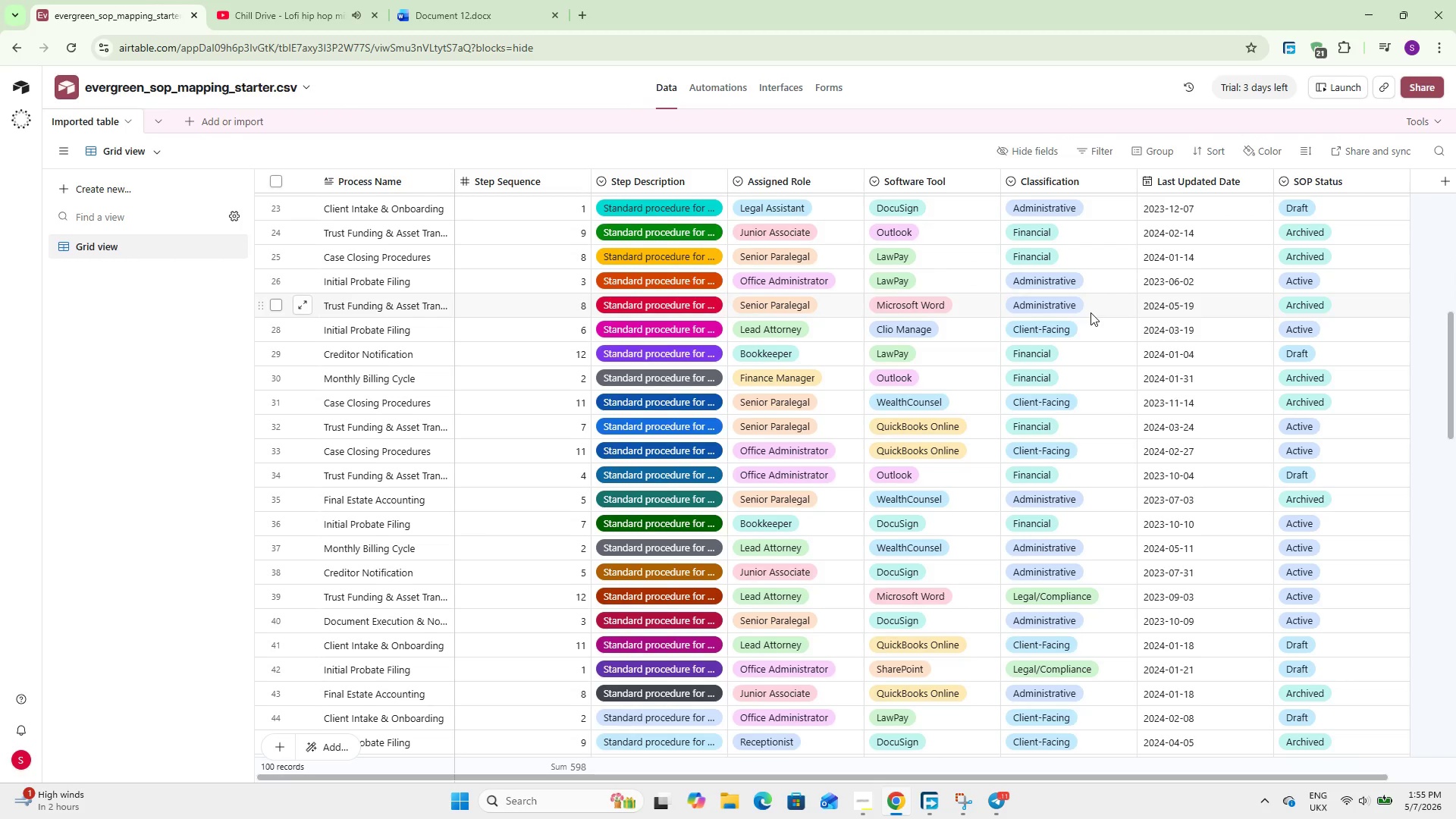 
key(Space)
 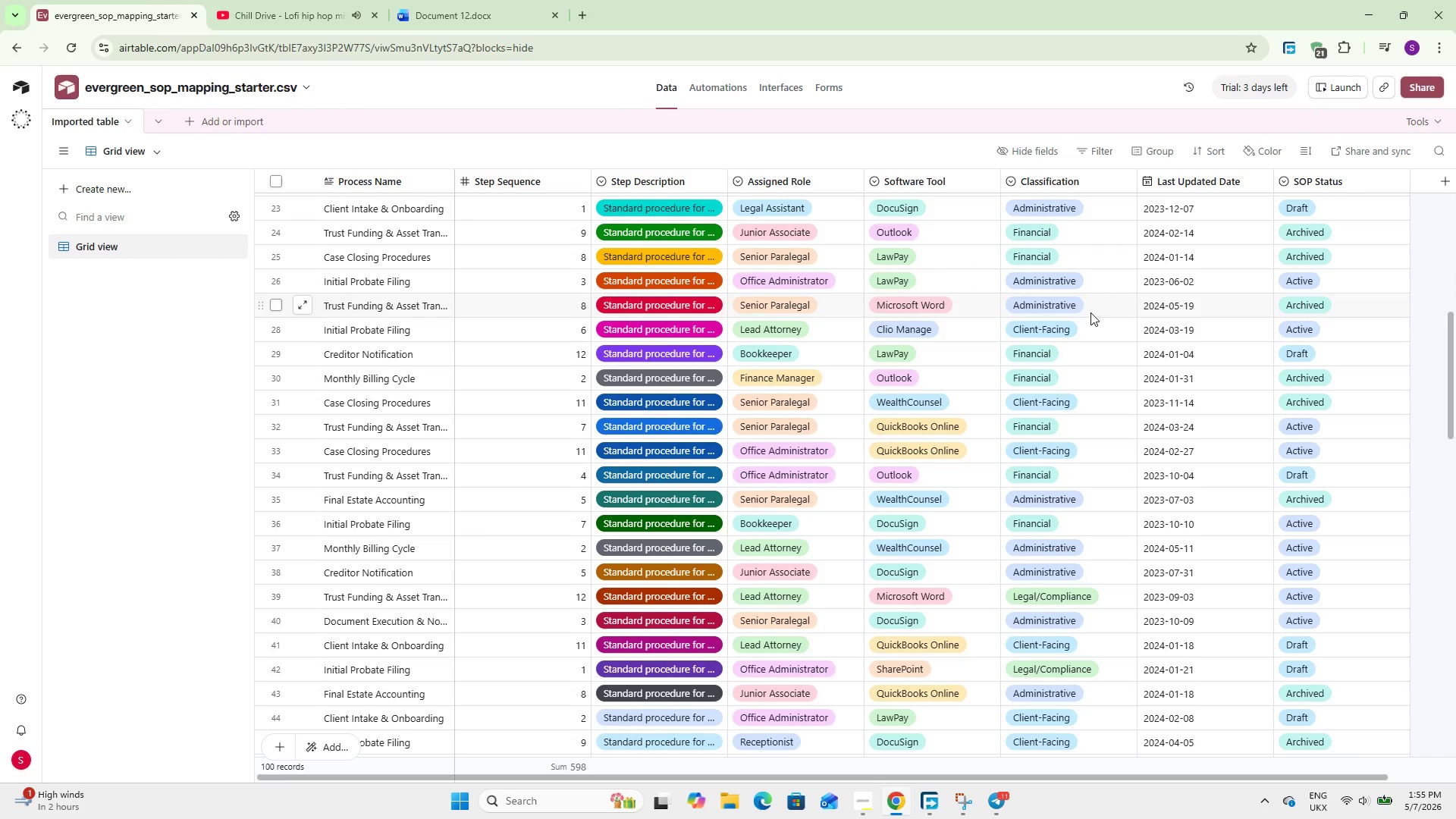 
key(Space)
 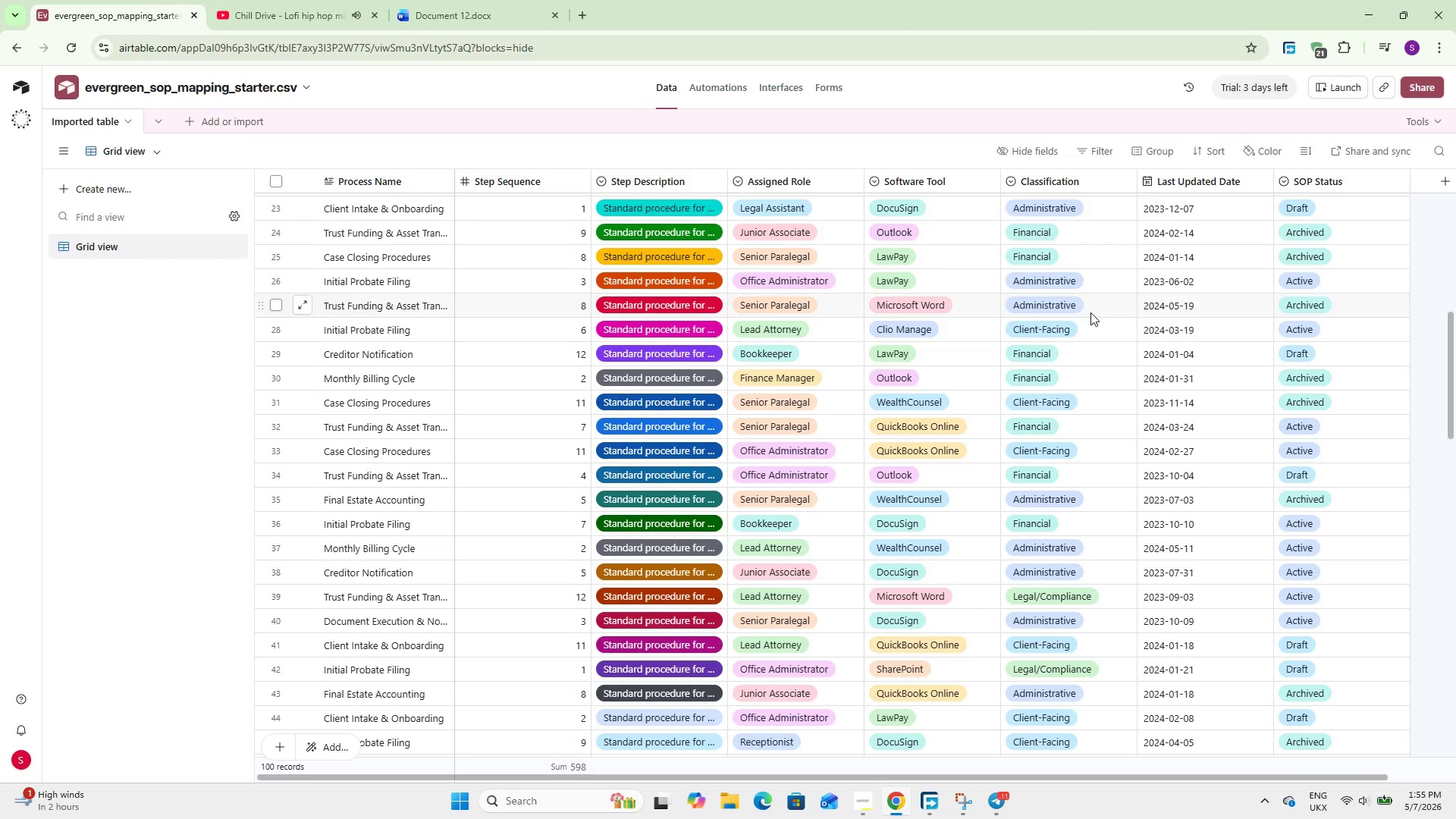 
key(Space)
 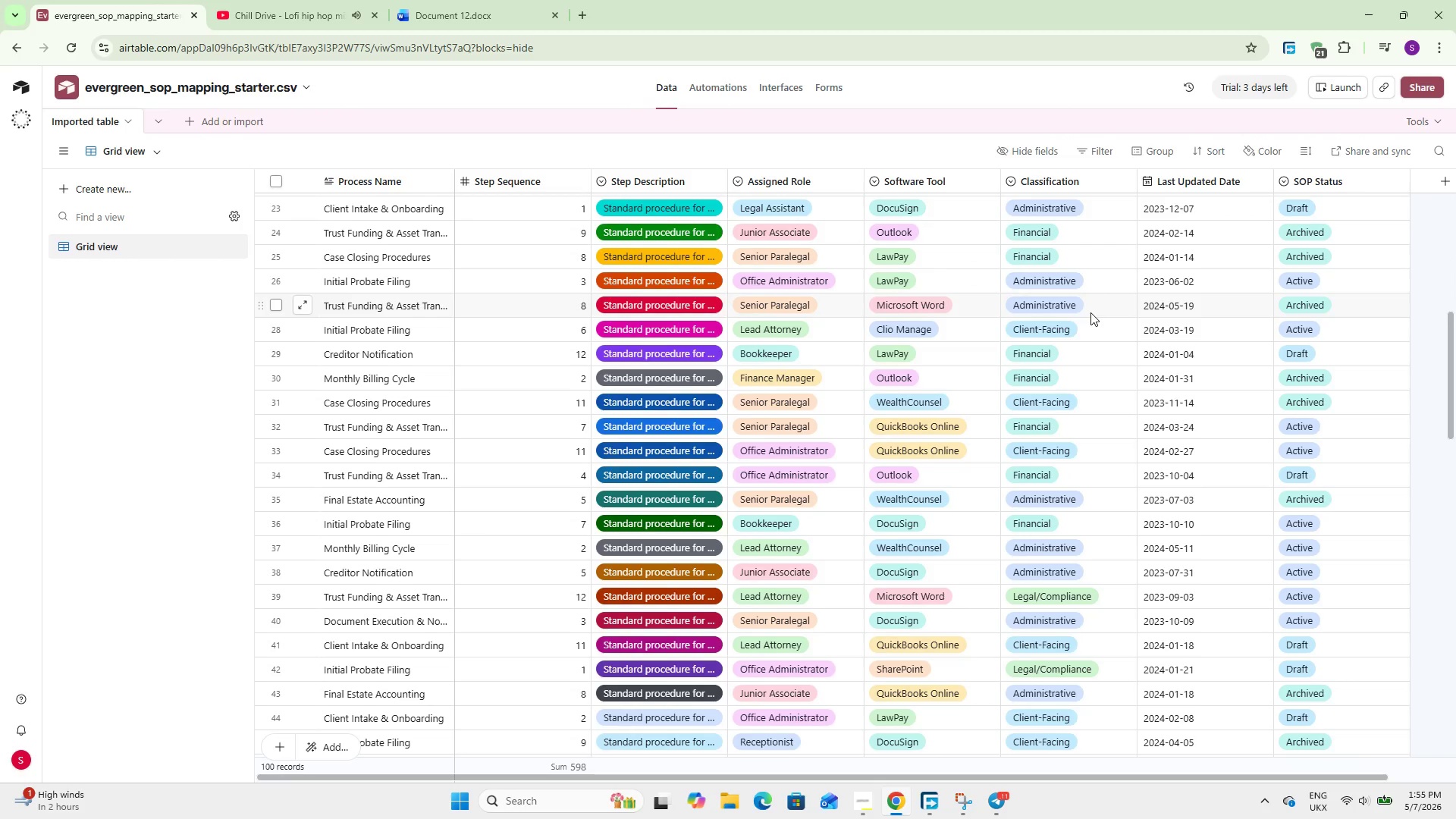 
key(Space)
 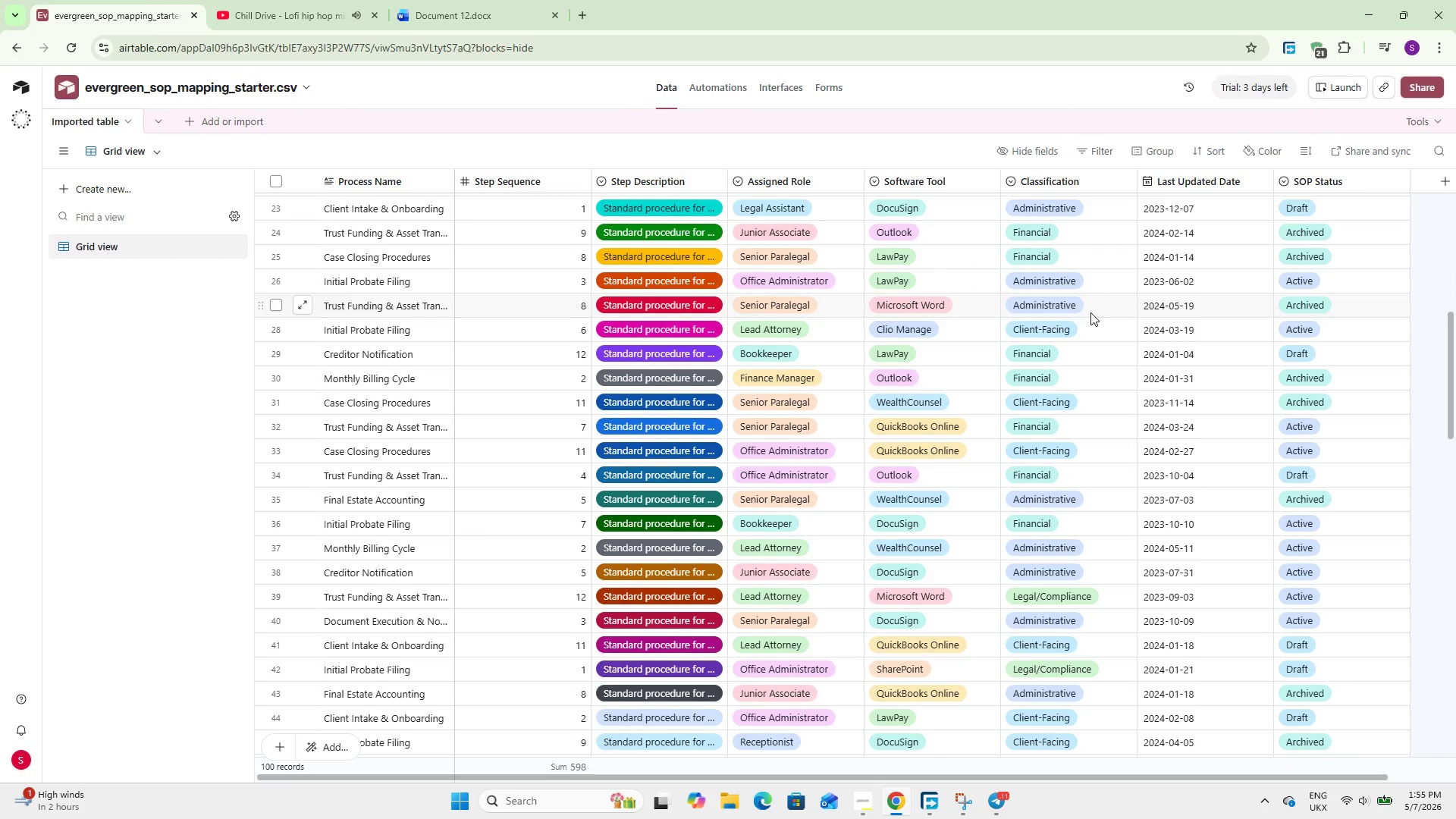 
key(Space)
 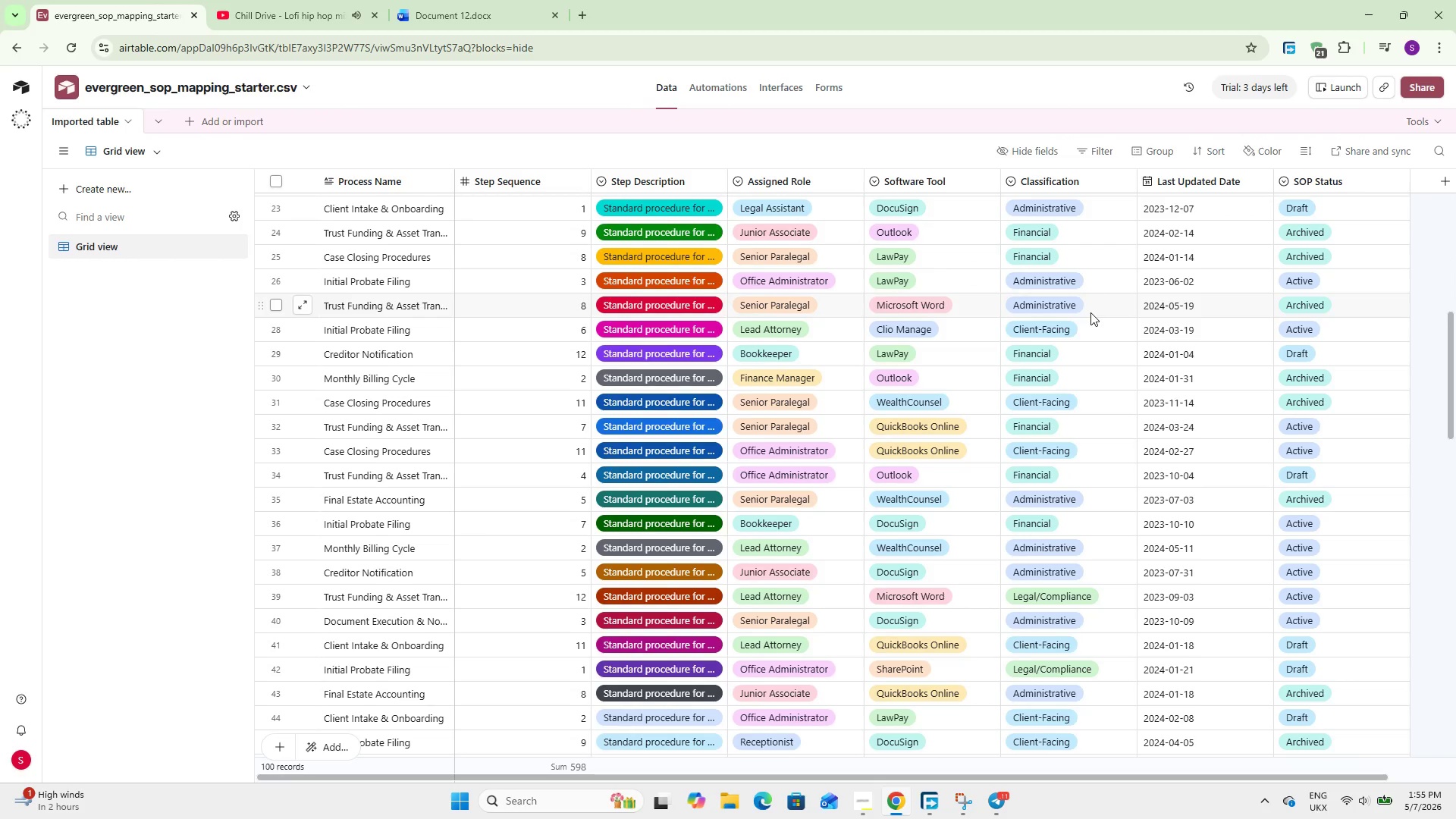 
key(Space)
 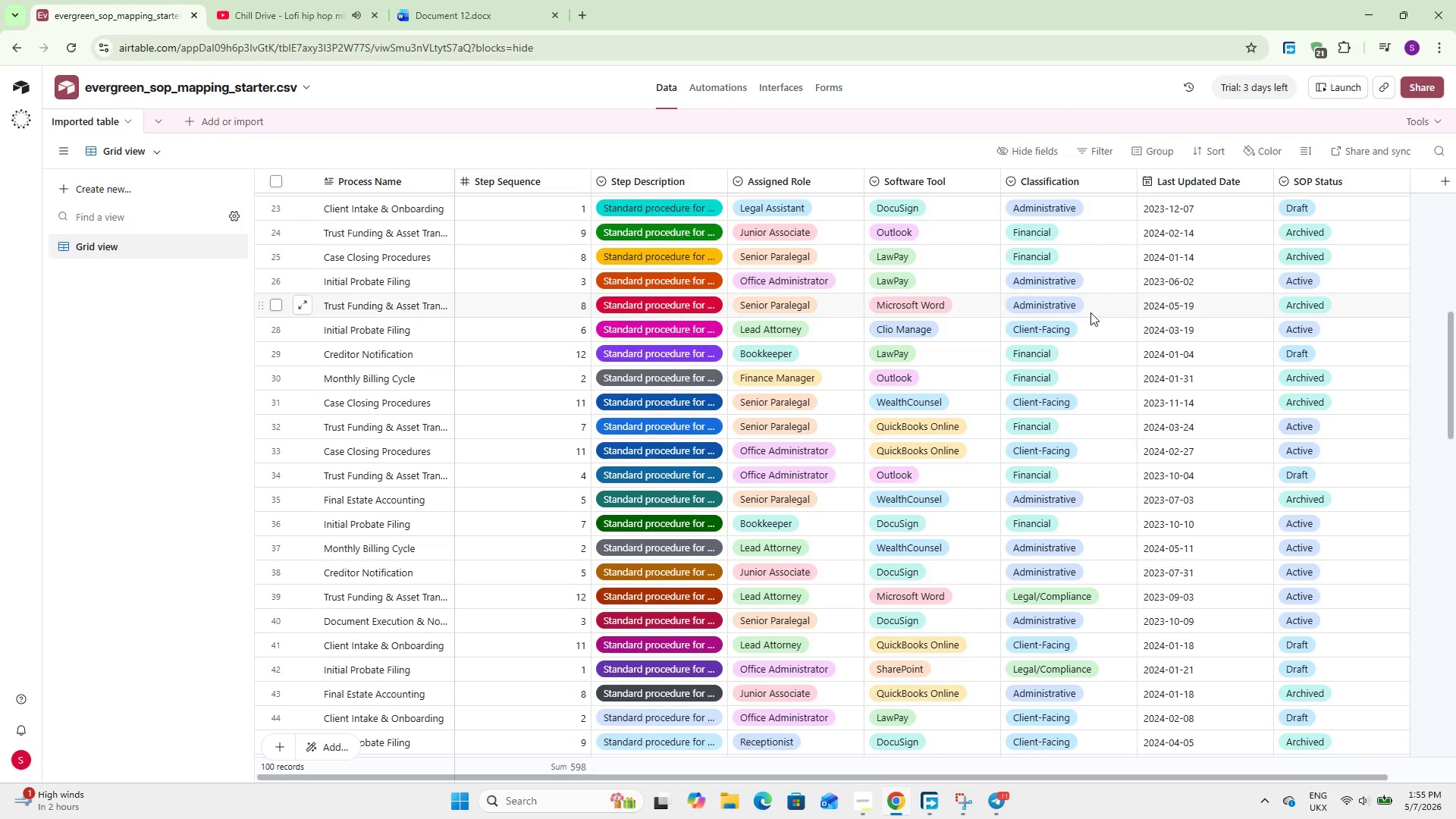 
key(Space)
 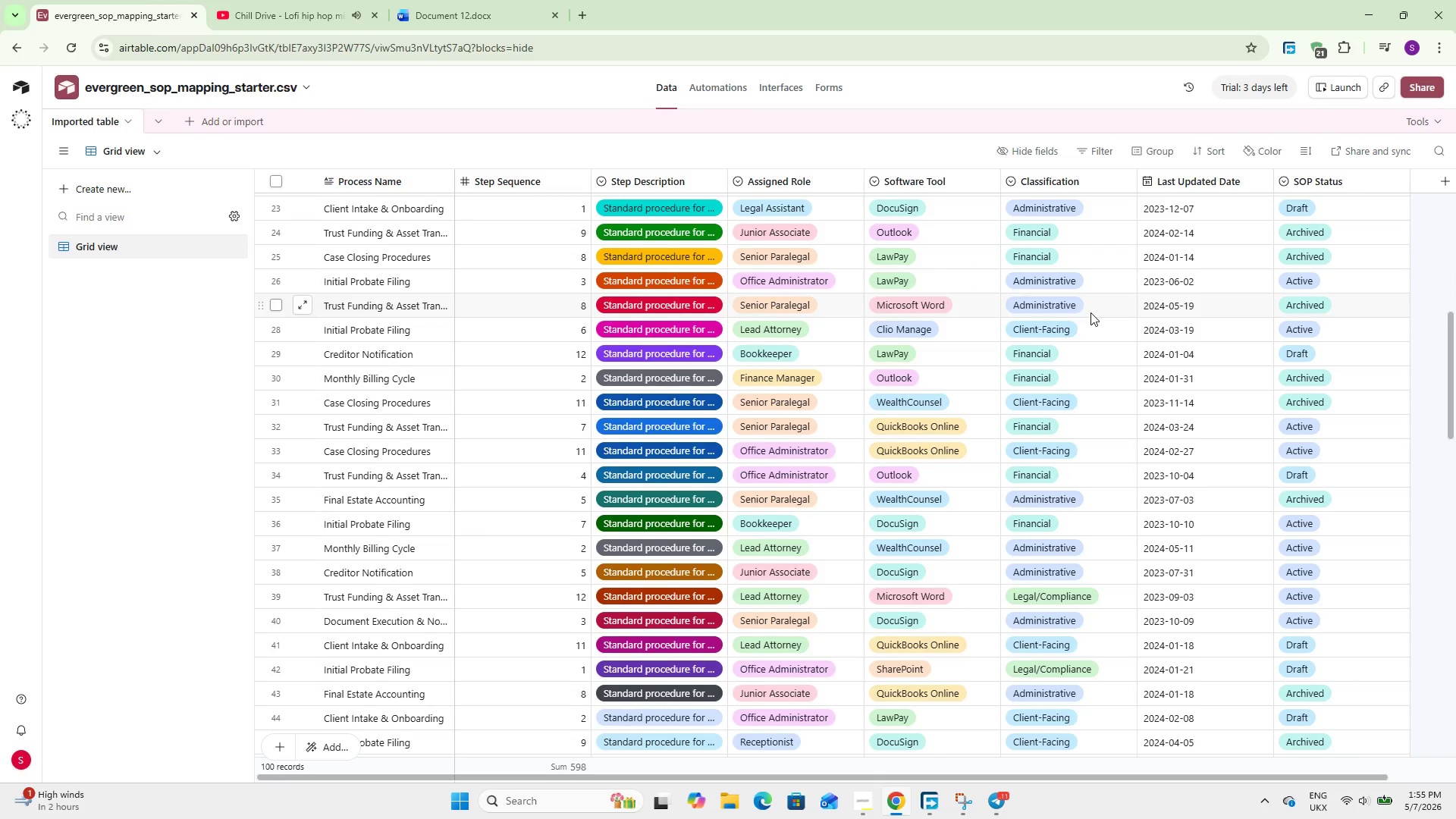 
key(Space)
 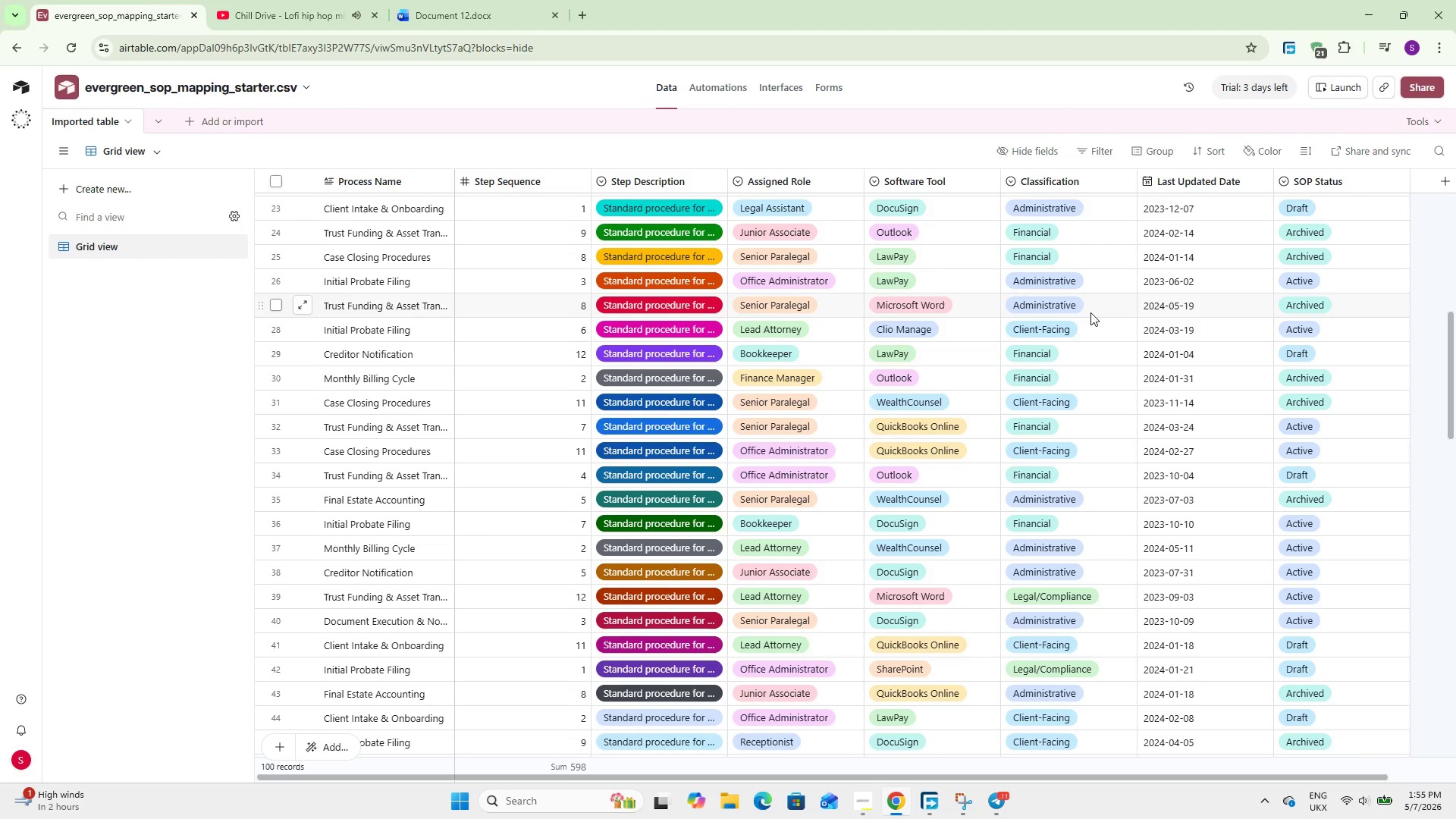 
key(Space)
 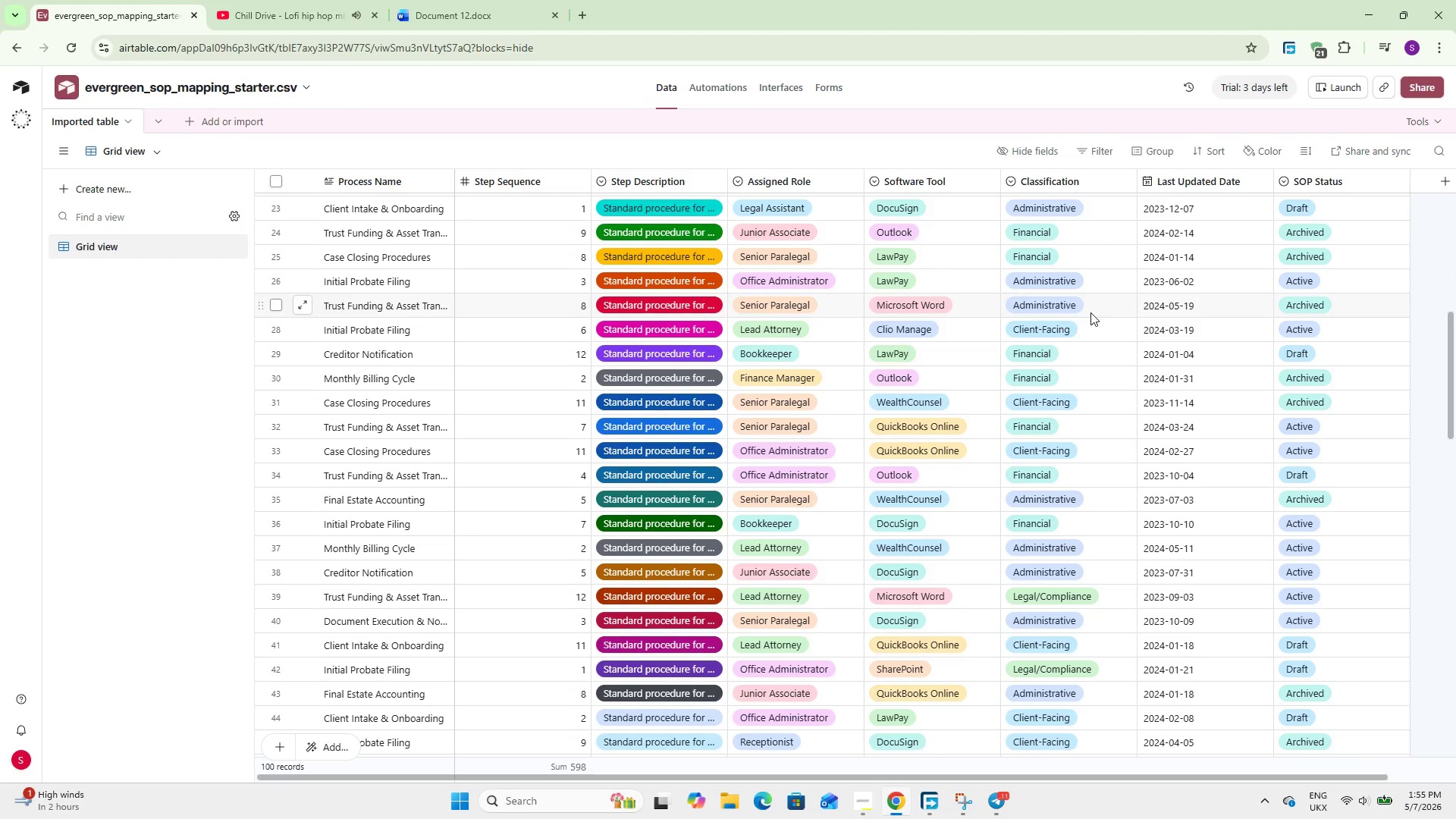 
key(Space)
 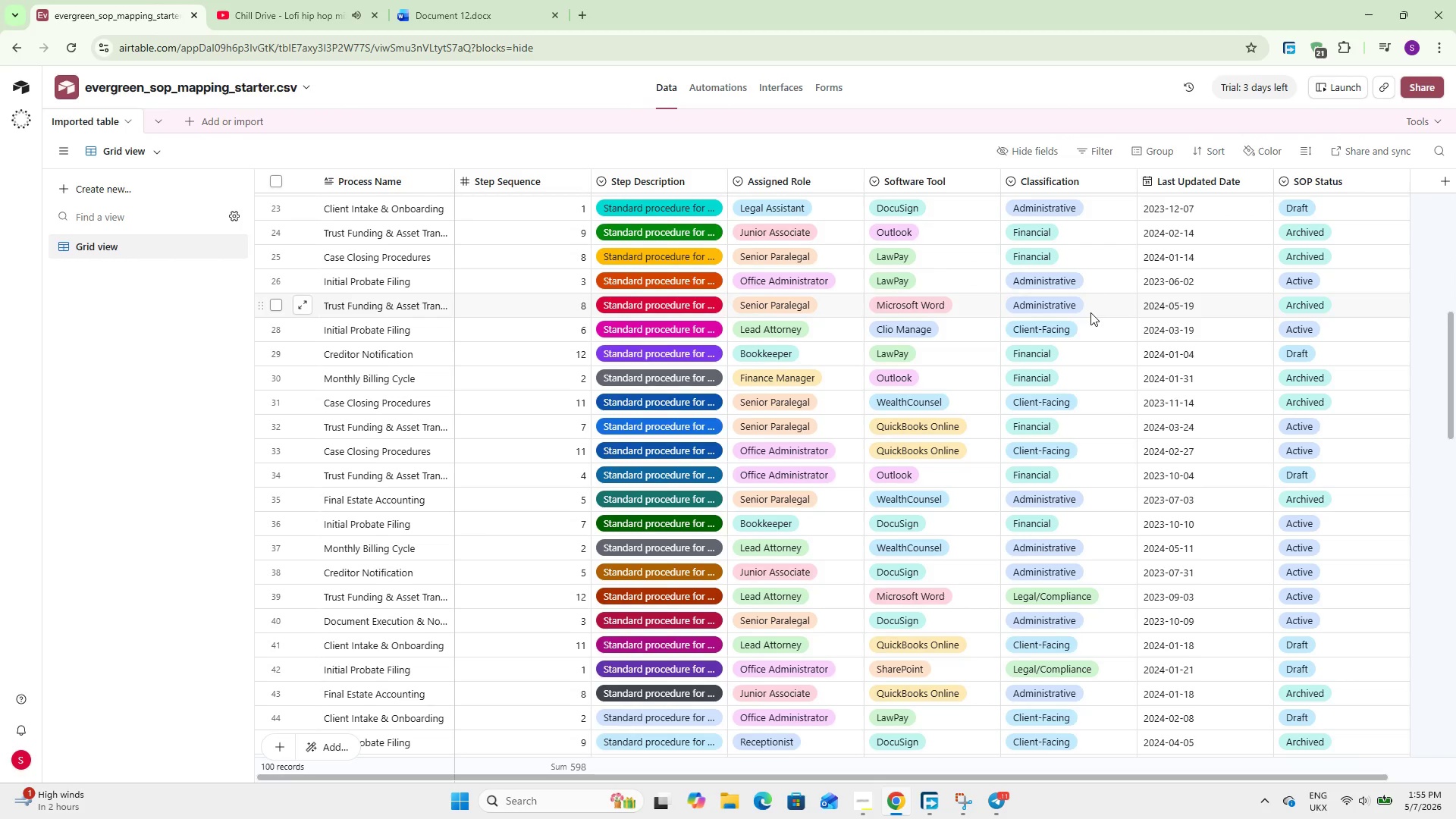 
key(Space)
 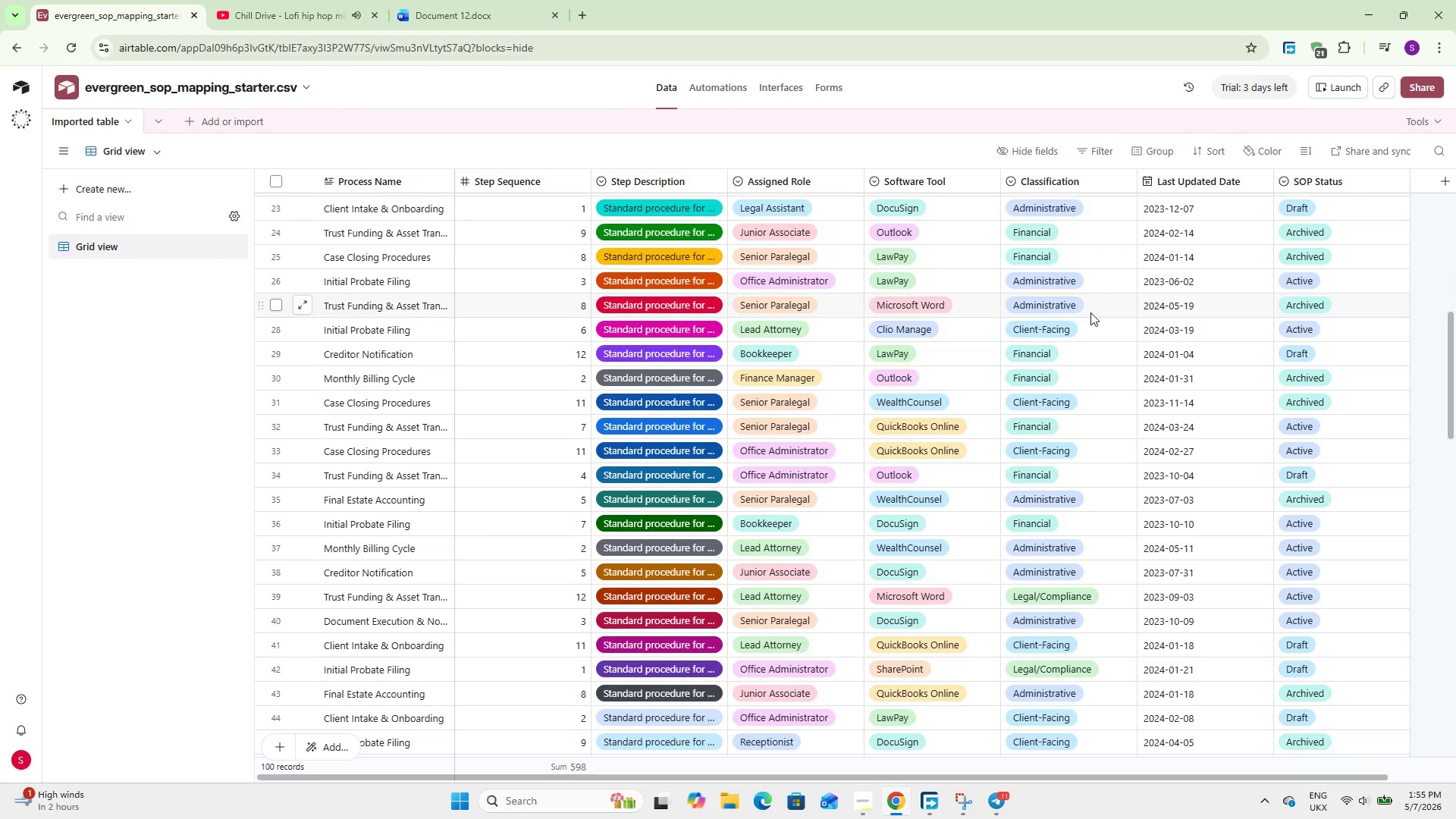 
key(Space)
 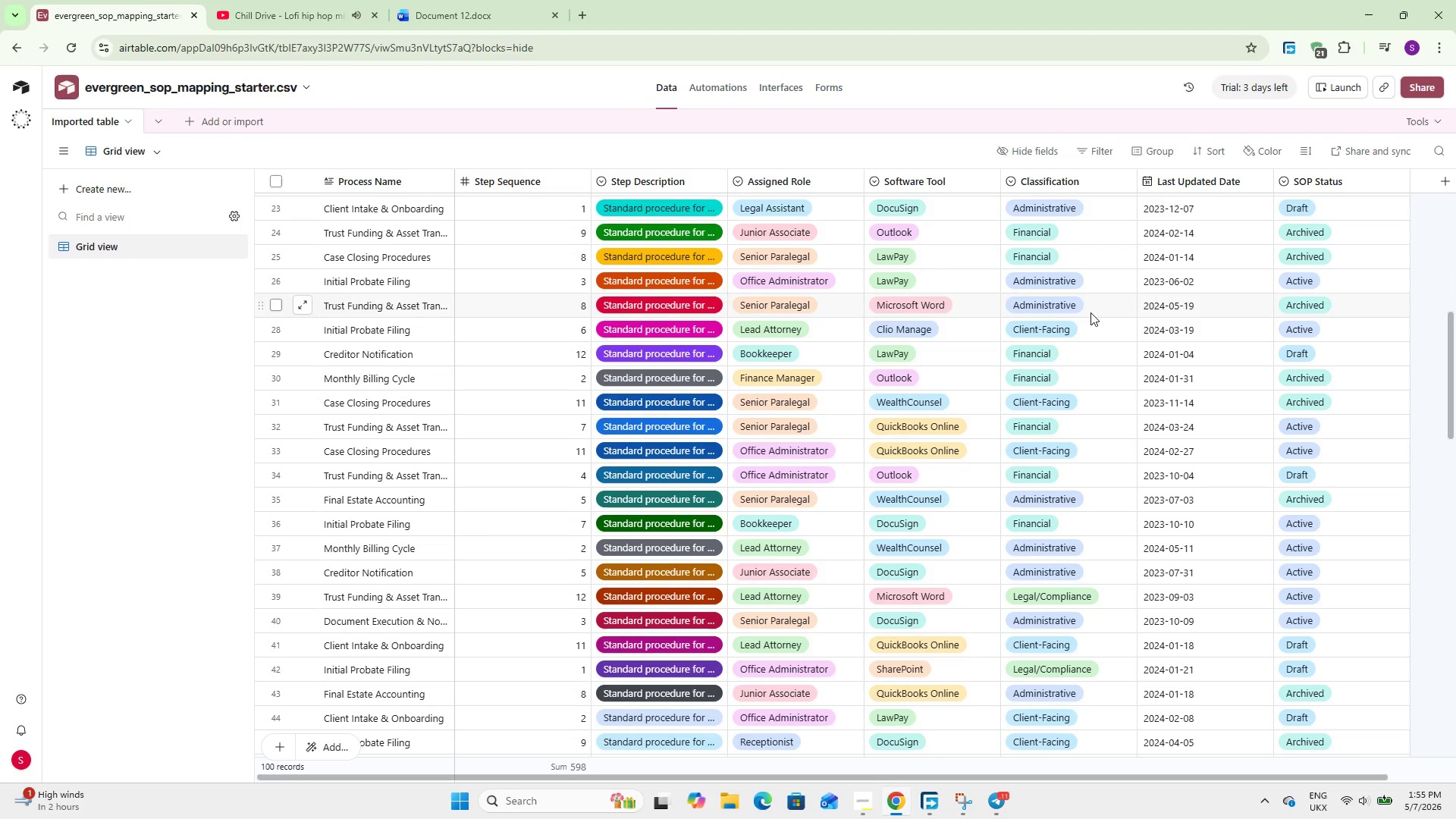 
key(Space)
 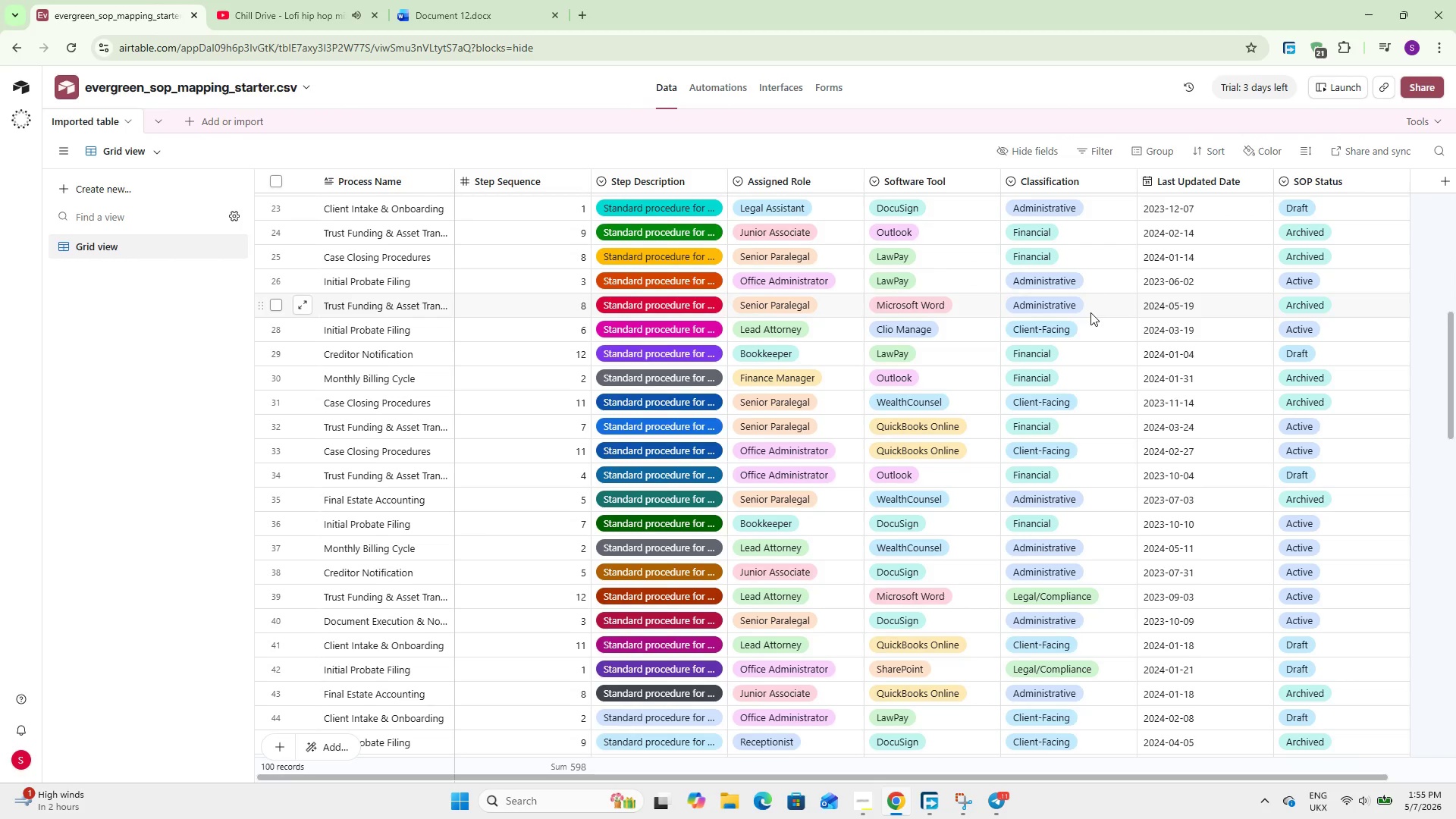 
key(Space)
 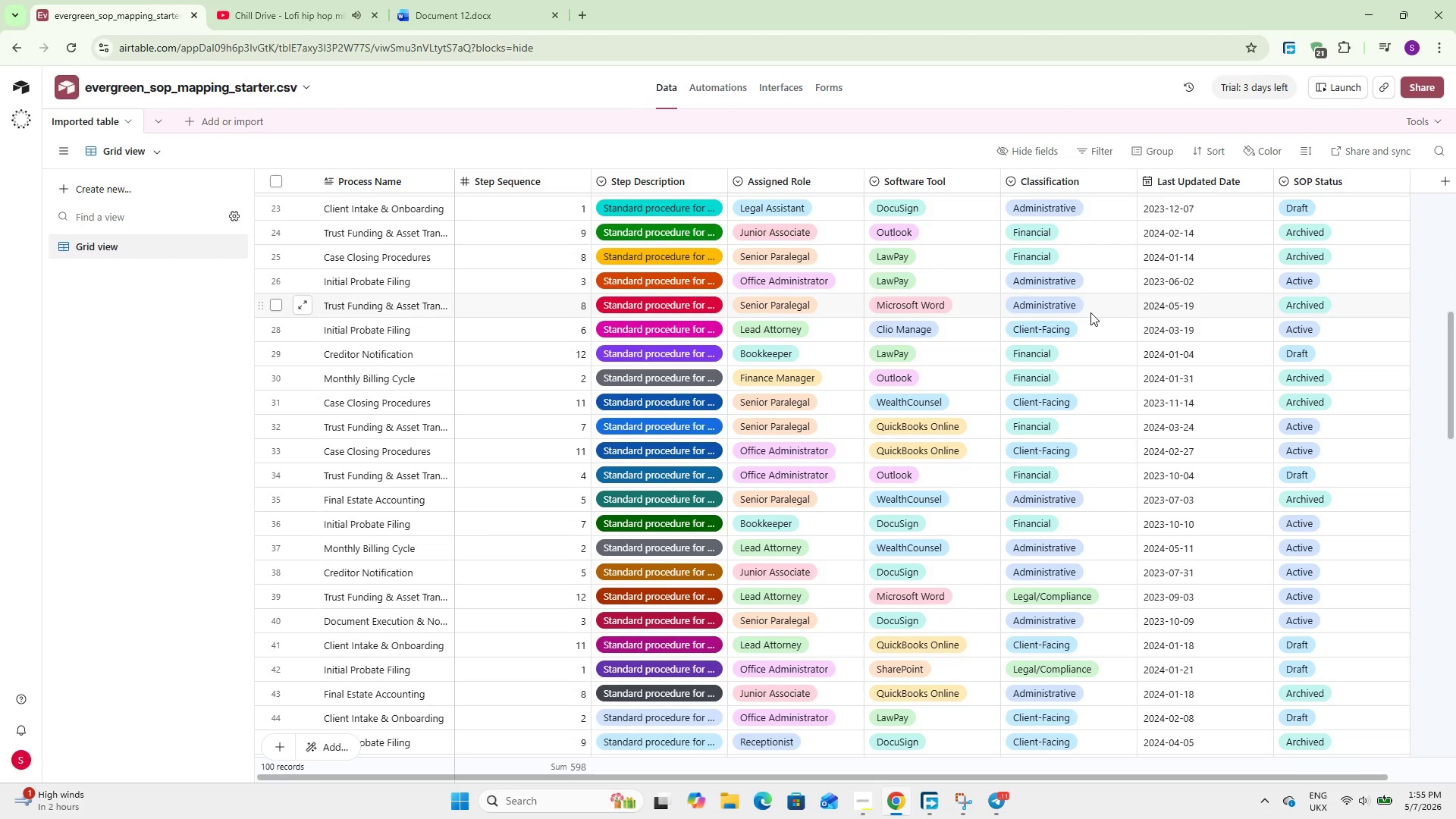 
key(Space)
 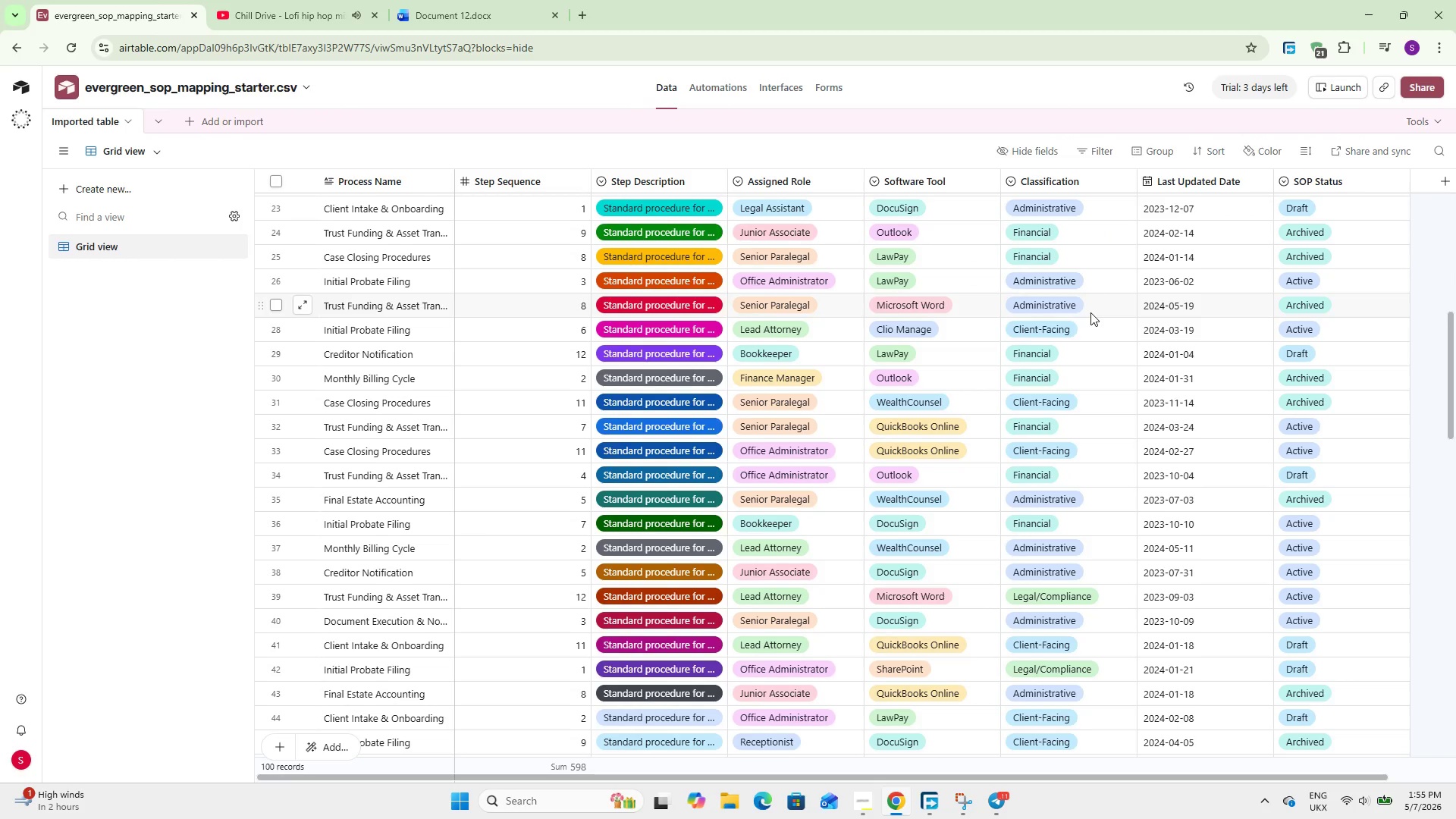 
key(Space)
 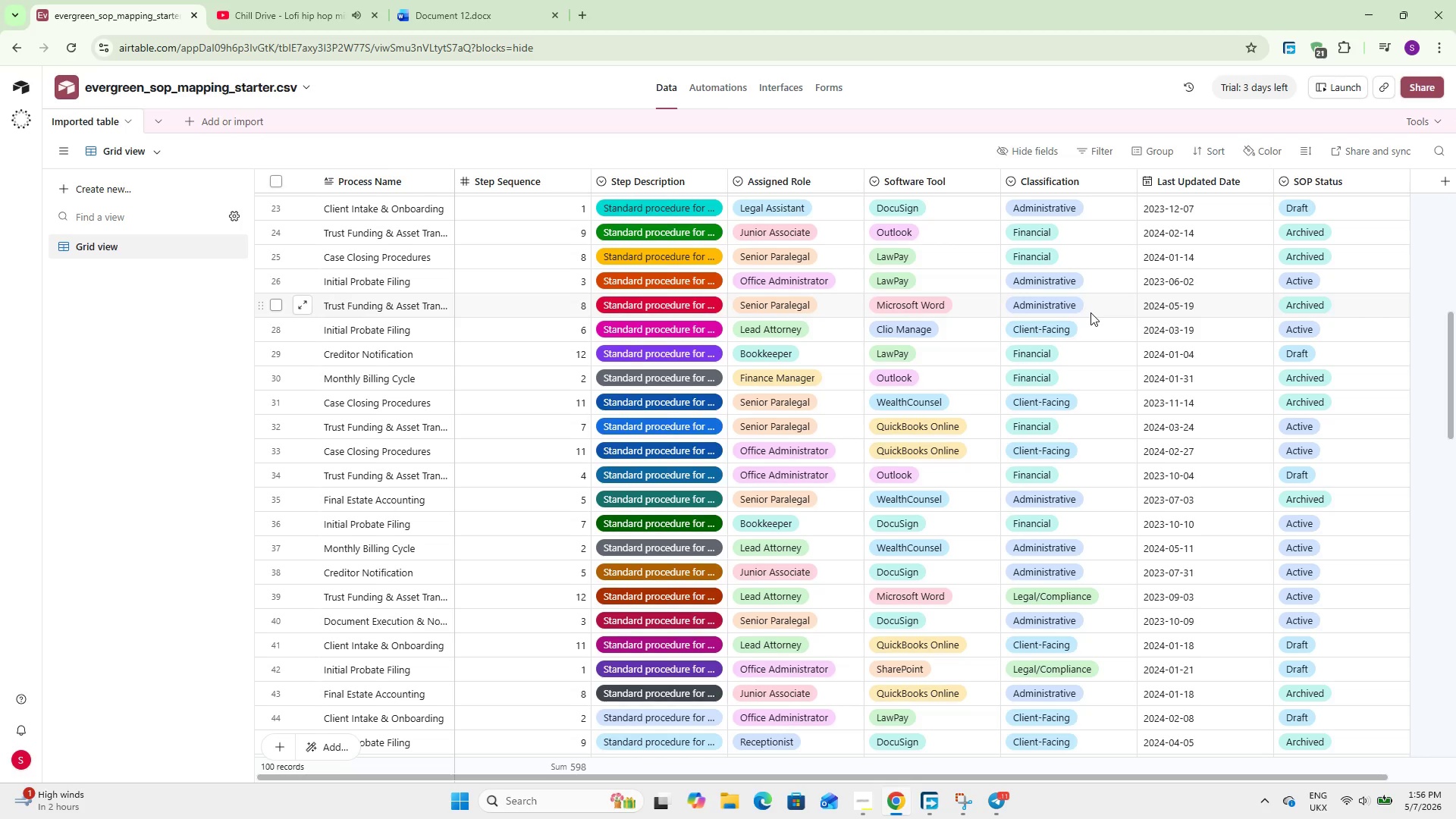 
key(Space)
 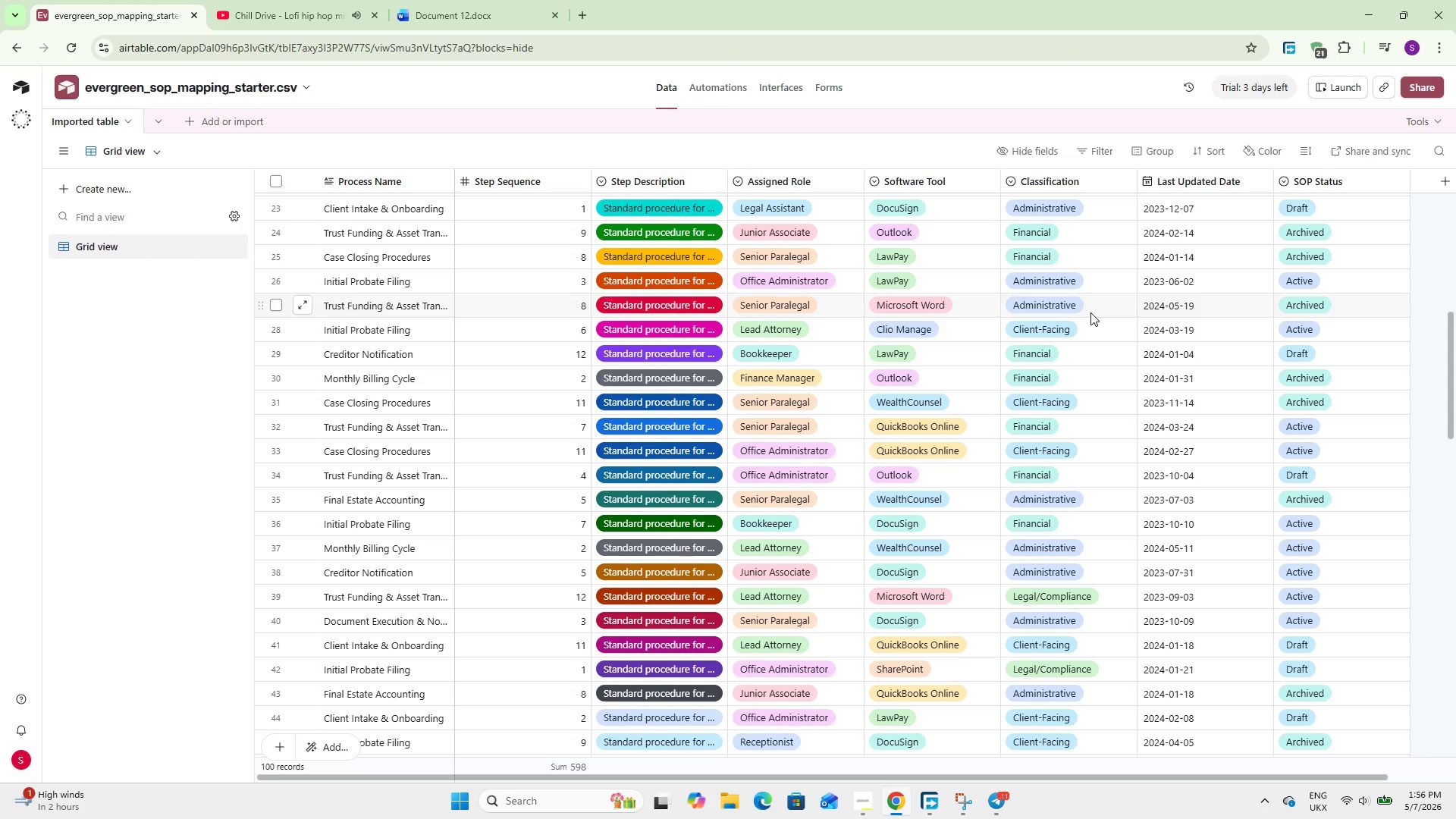 
key(Space)
 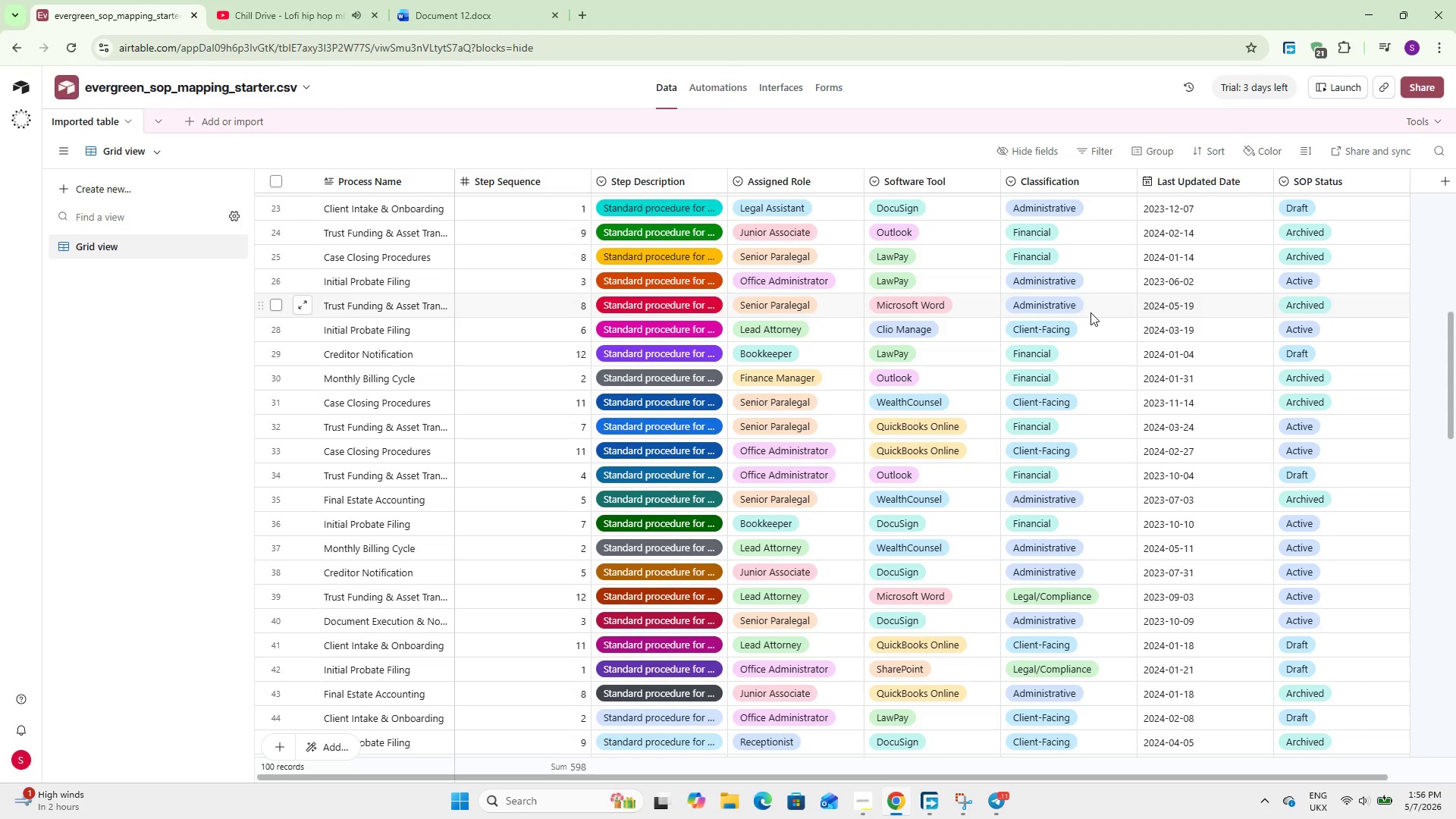 
key(Space)
 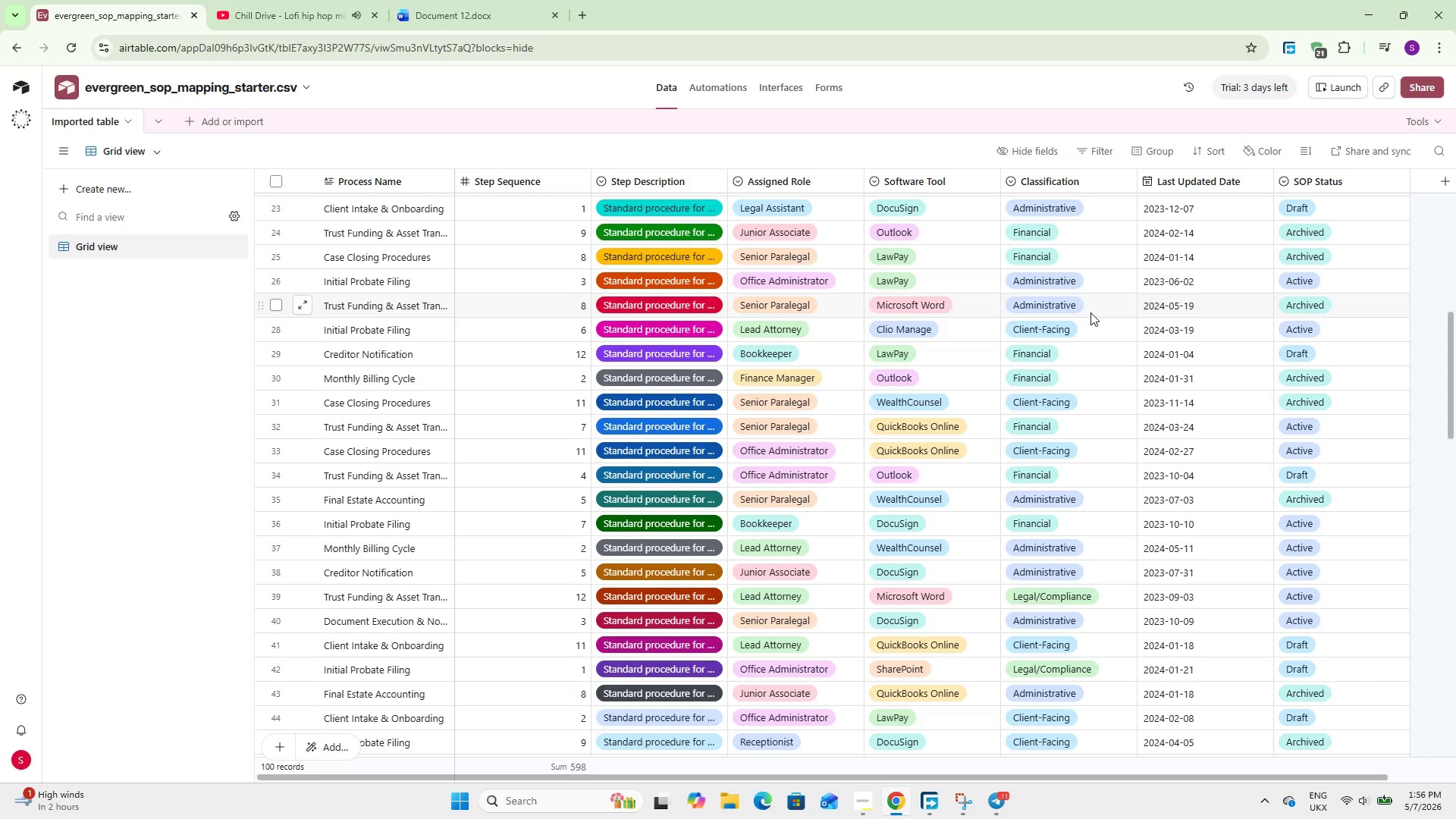 
key(Space)
 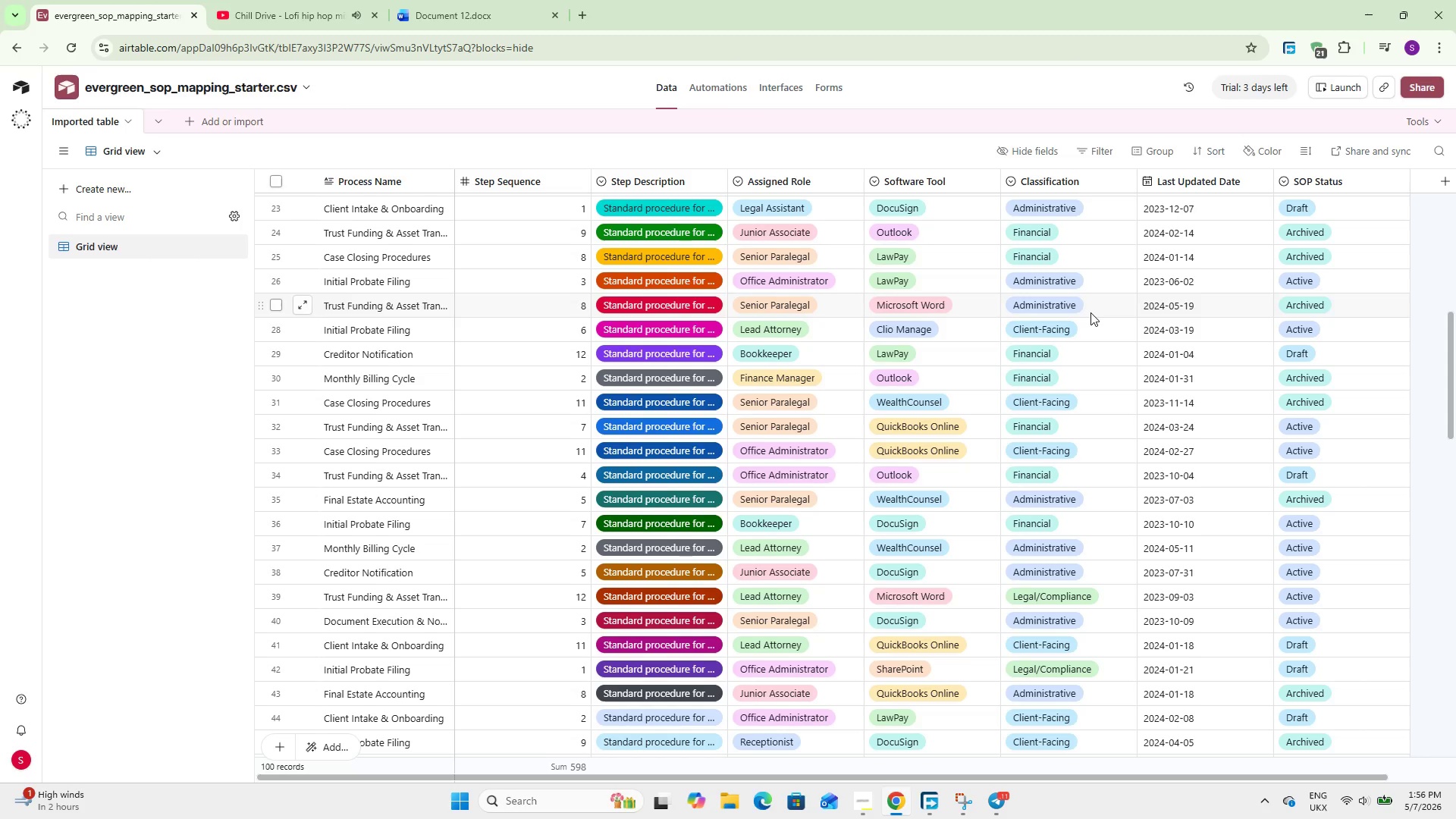 
key(Space)
 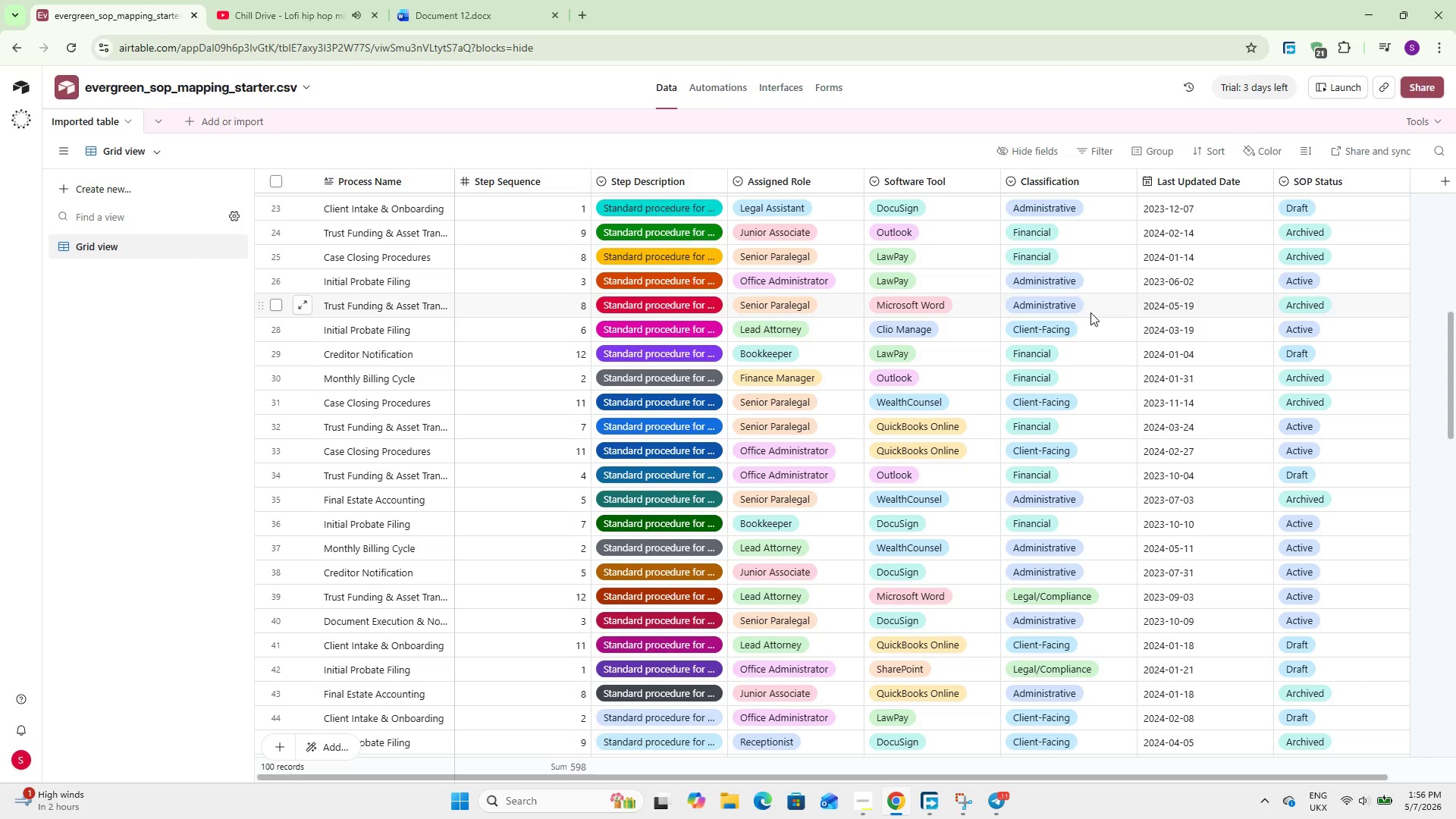 
key(Space)
 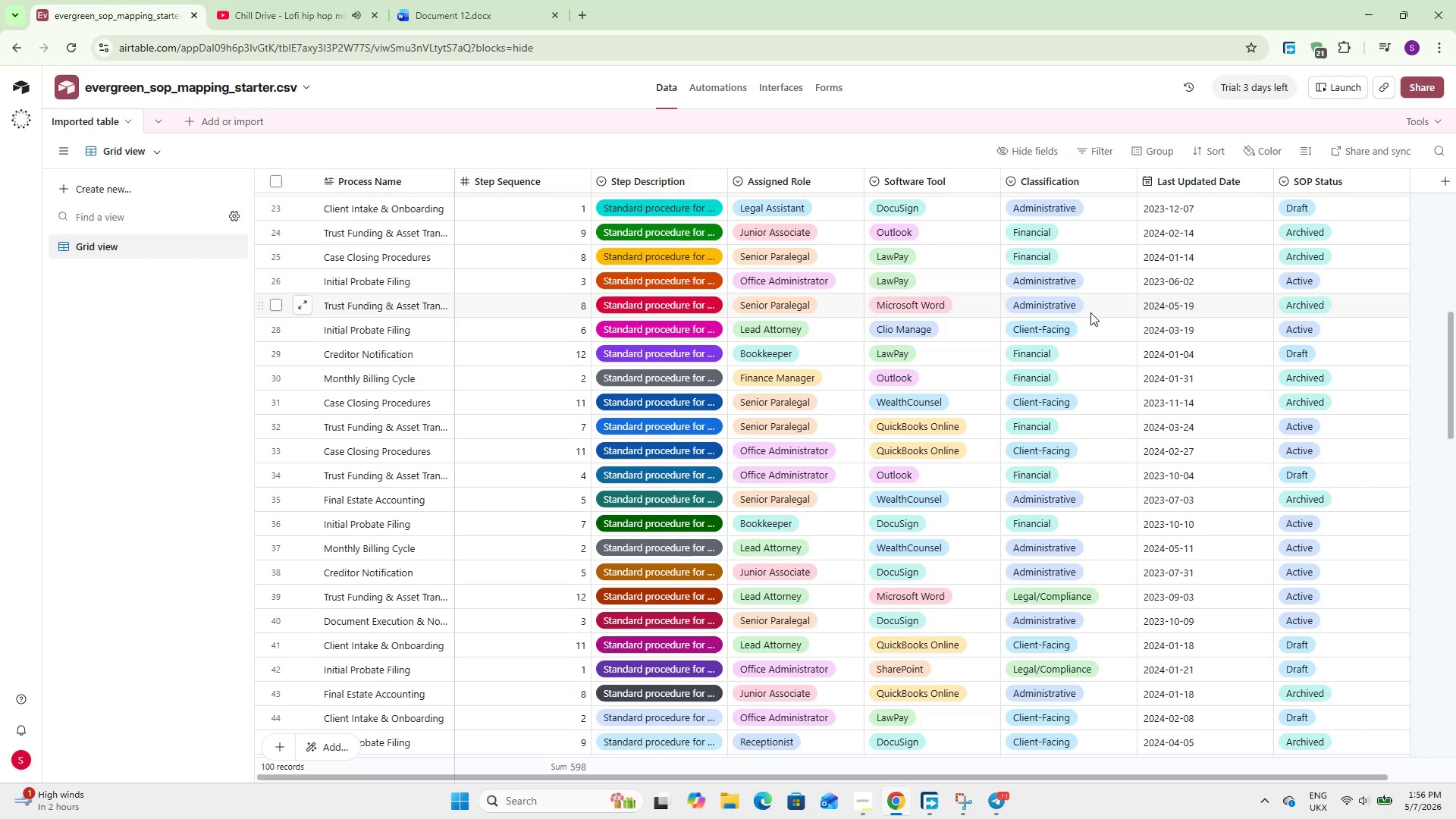 
key(Space)
 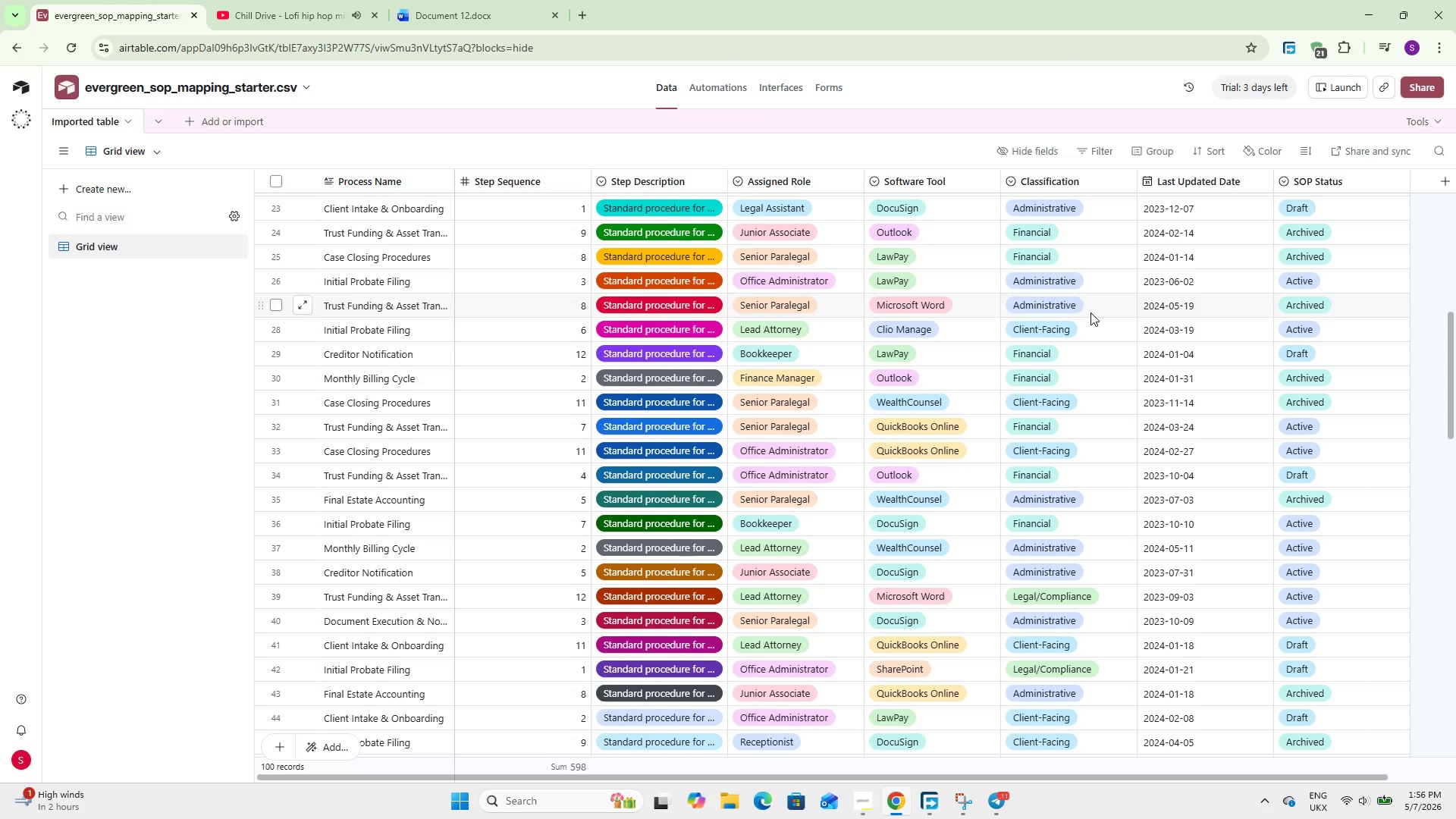 
key(Space)
 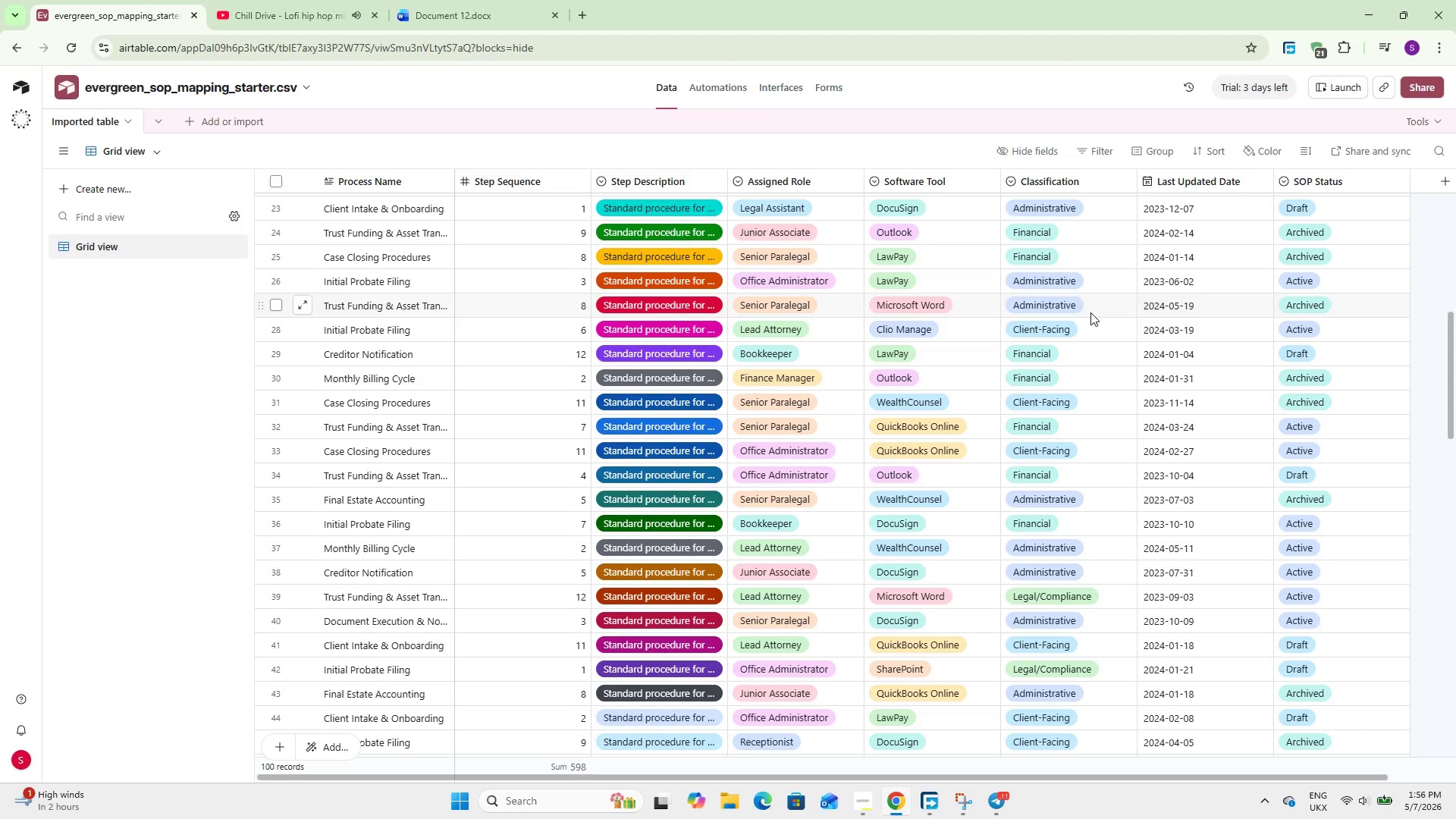 
key(Space)
 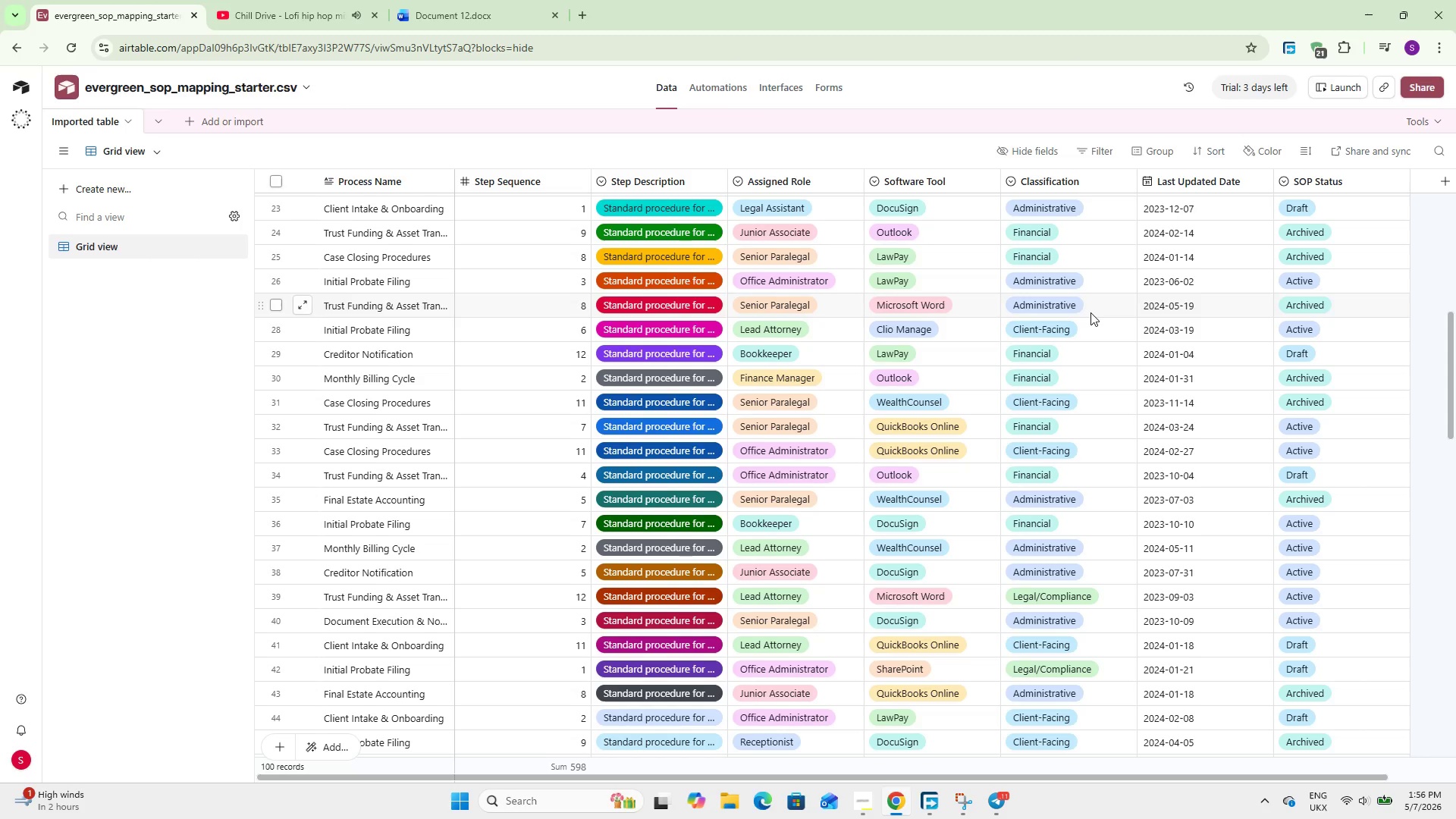 
key(Space)
 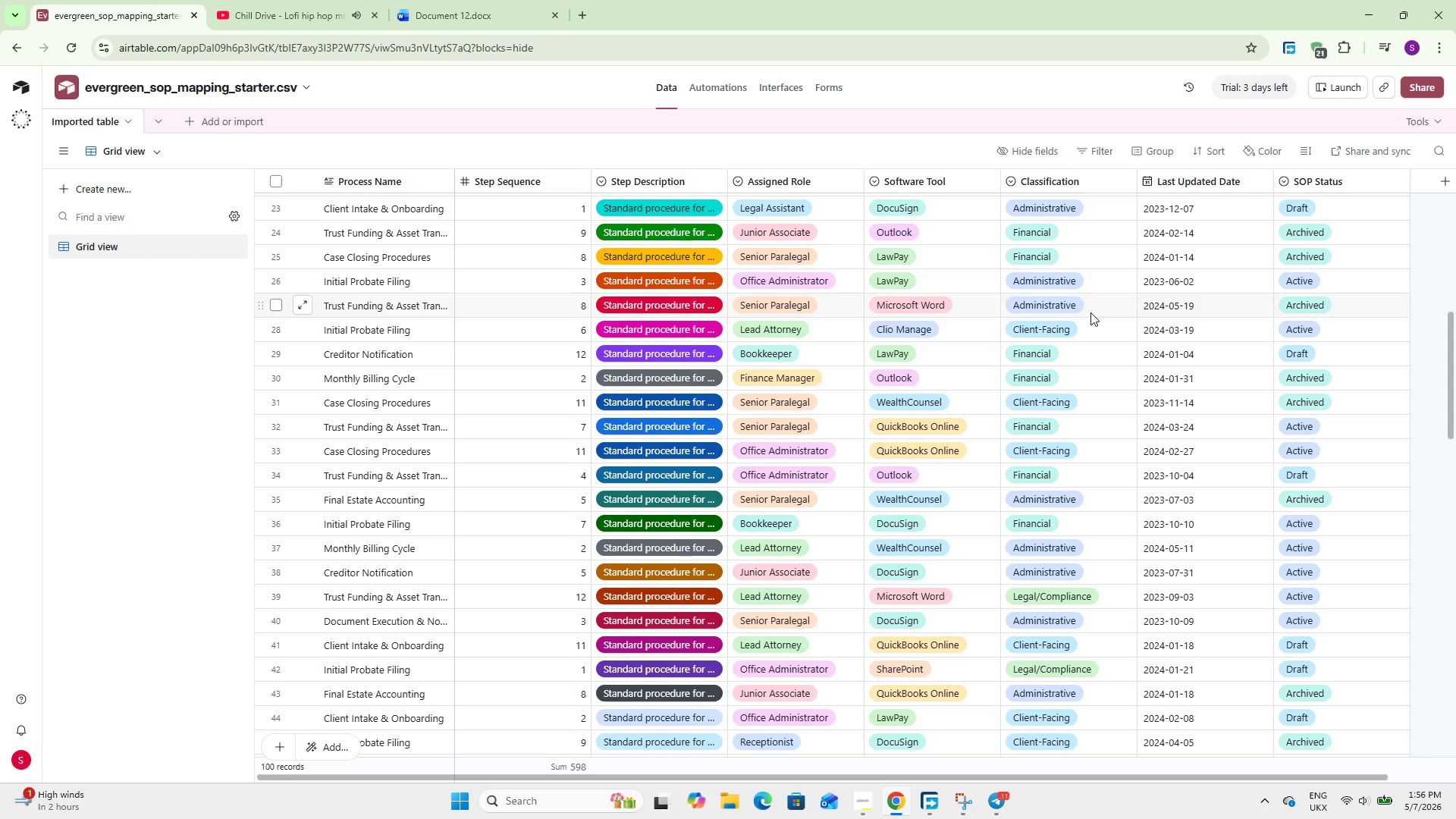 
key(Space)
 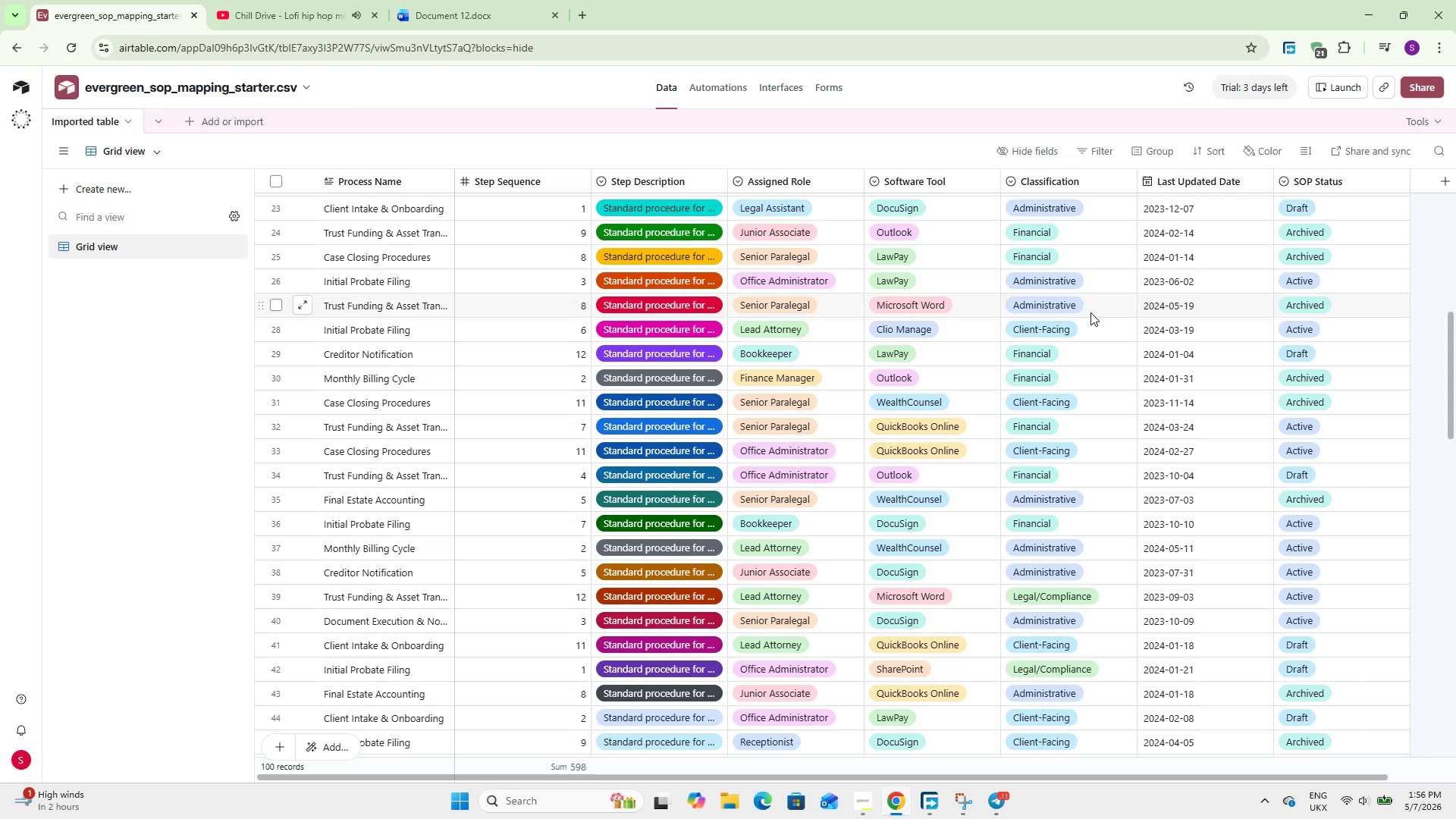 
key(Space)
 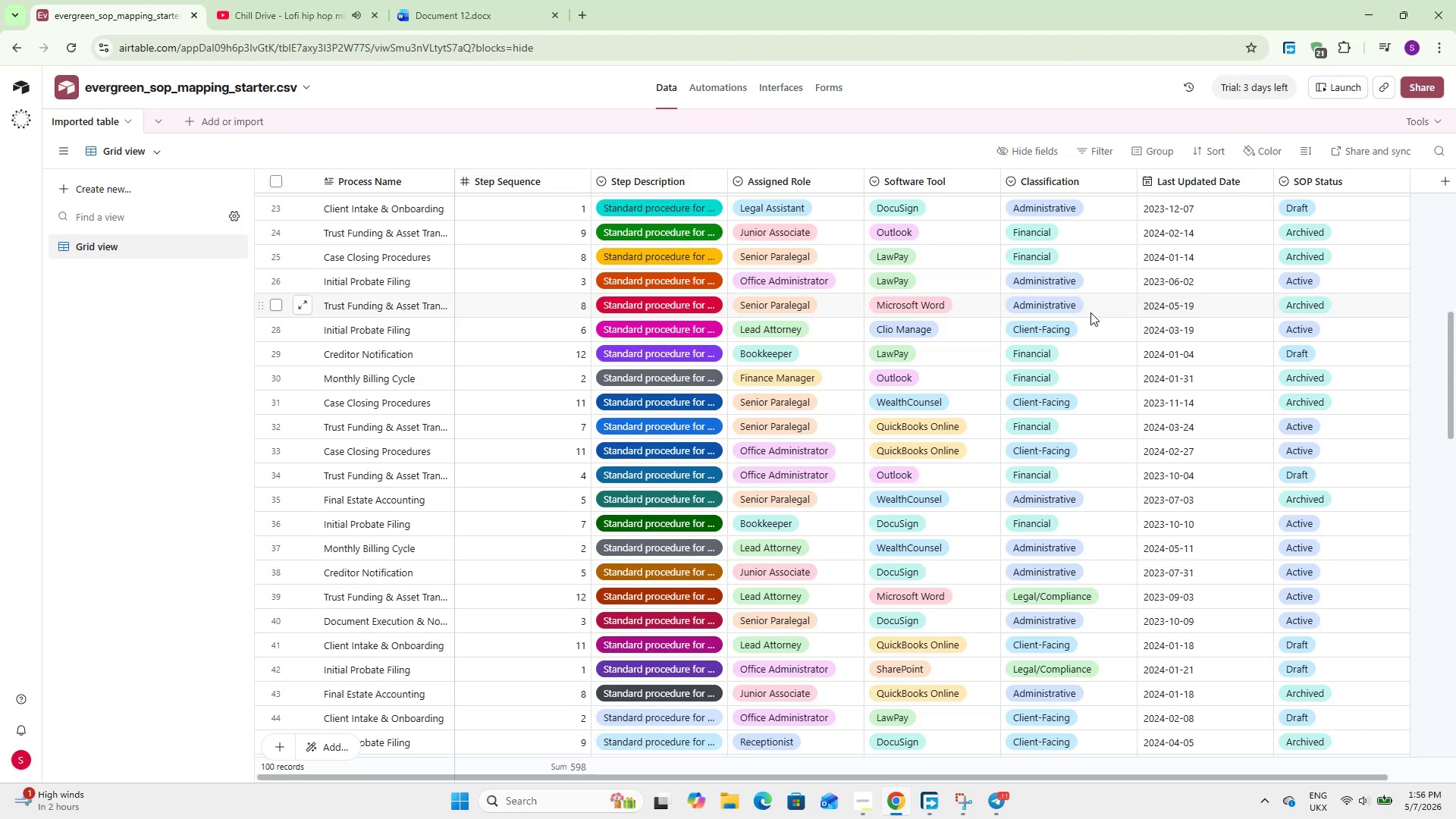 
key(Space)
 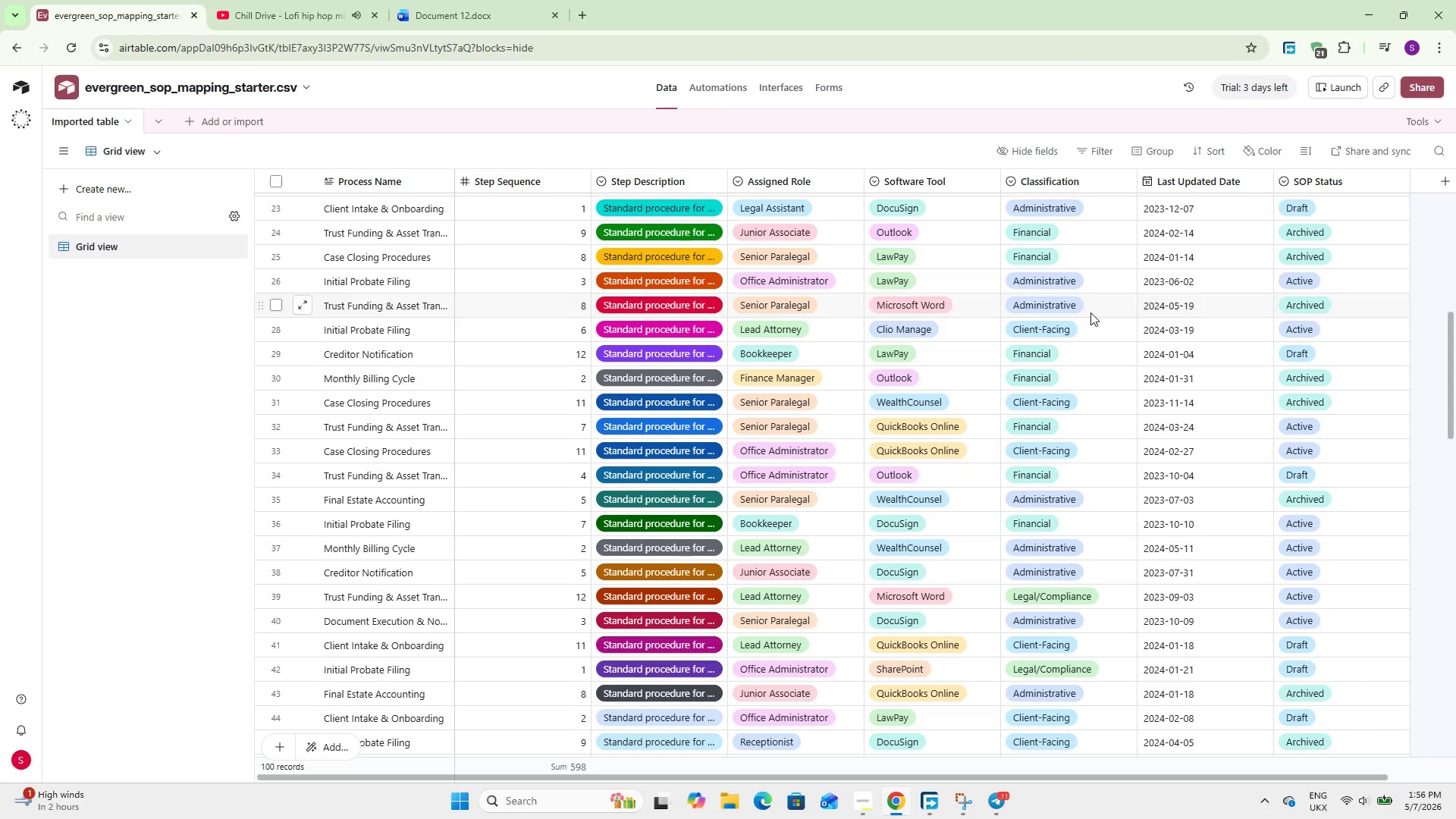 
key(Space)
 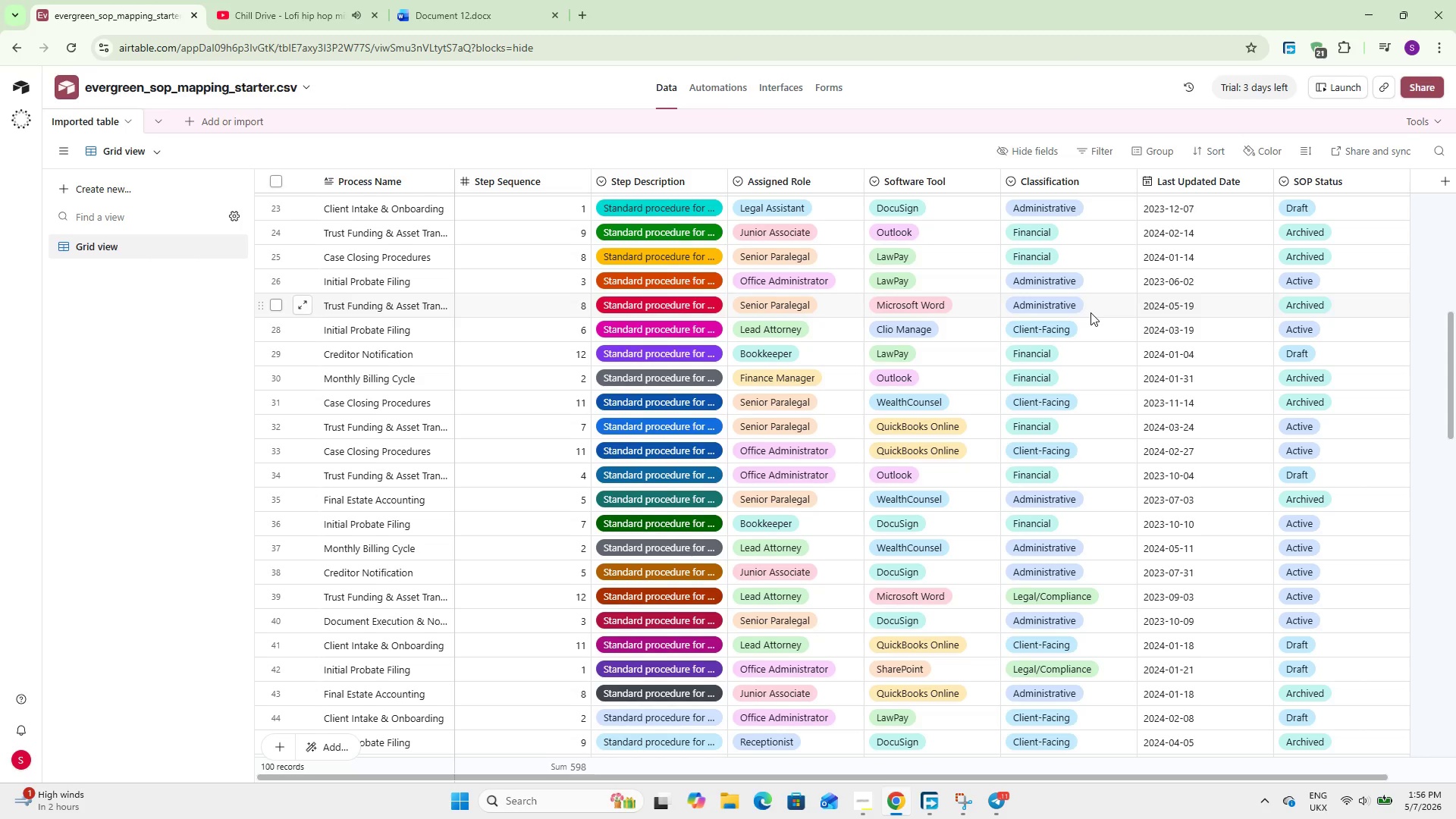 
key(Space)
 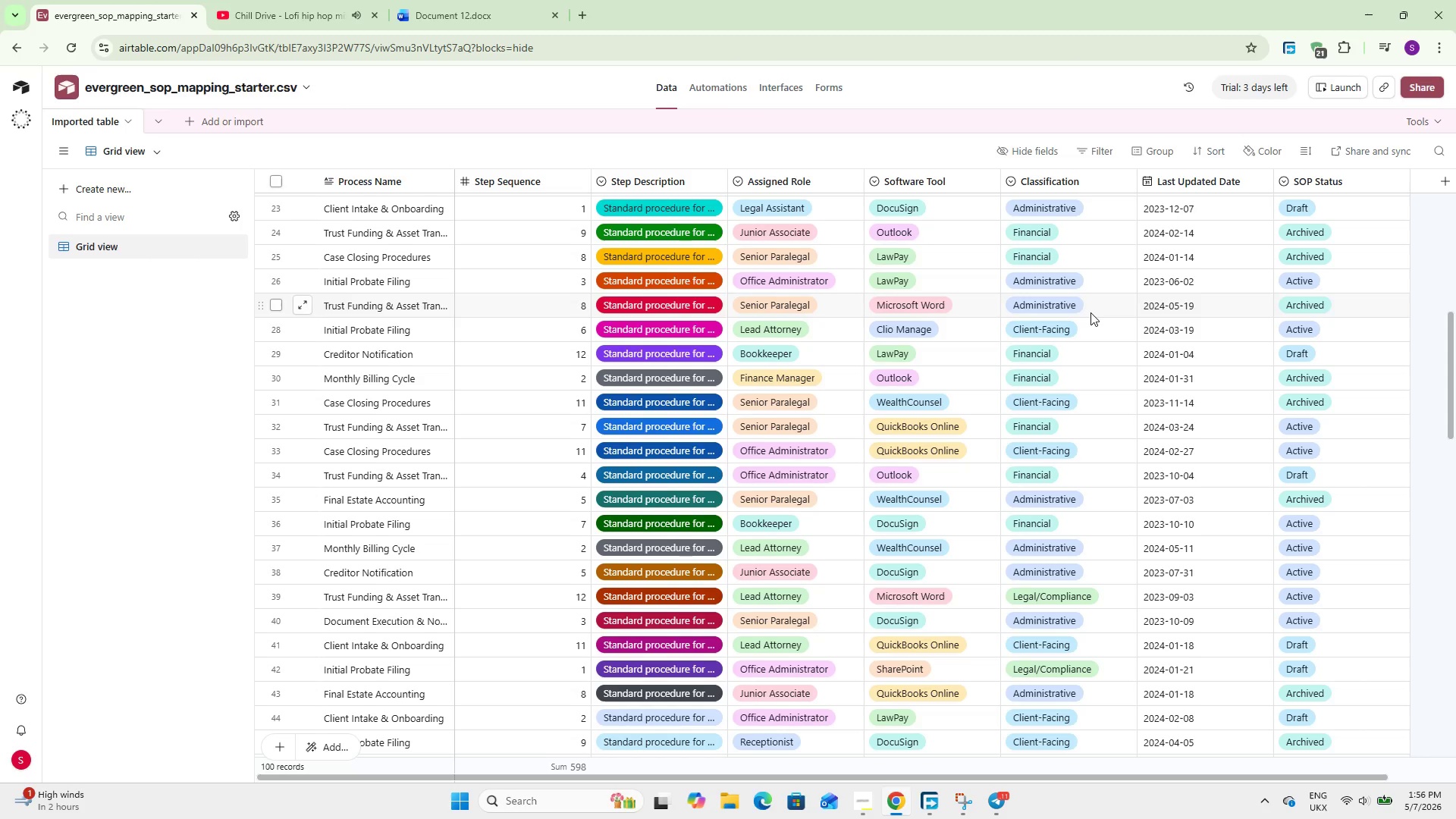 
key(Space)
 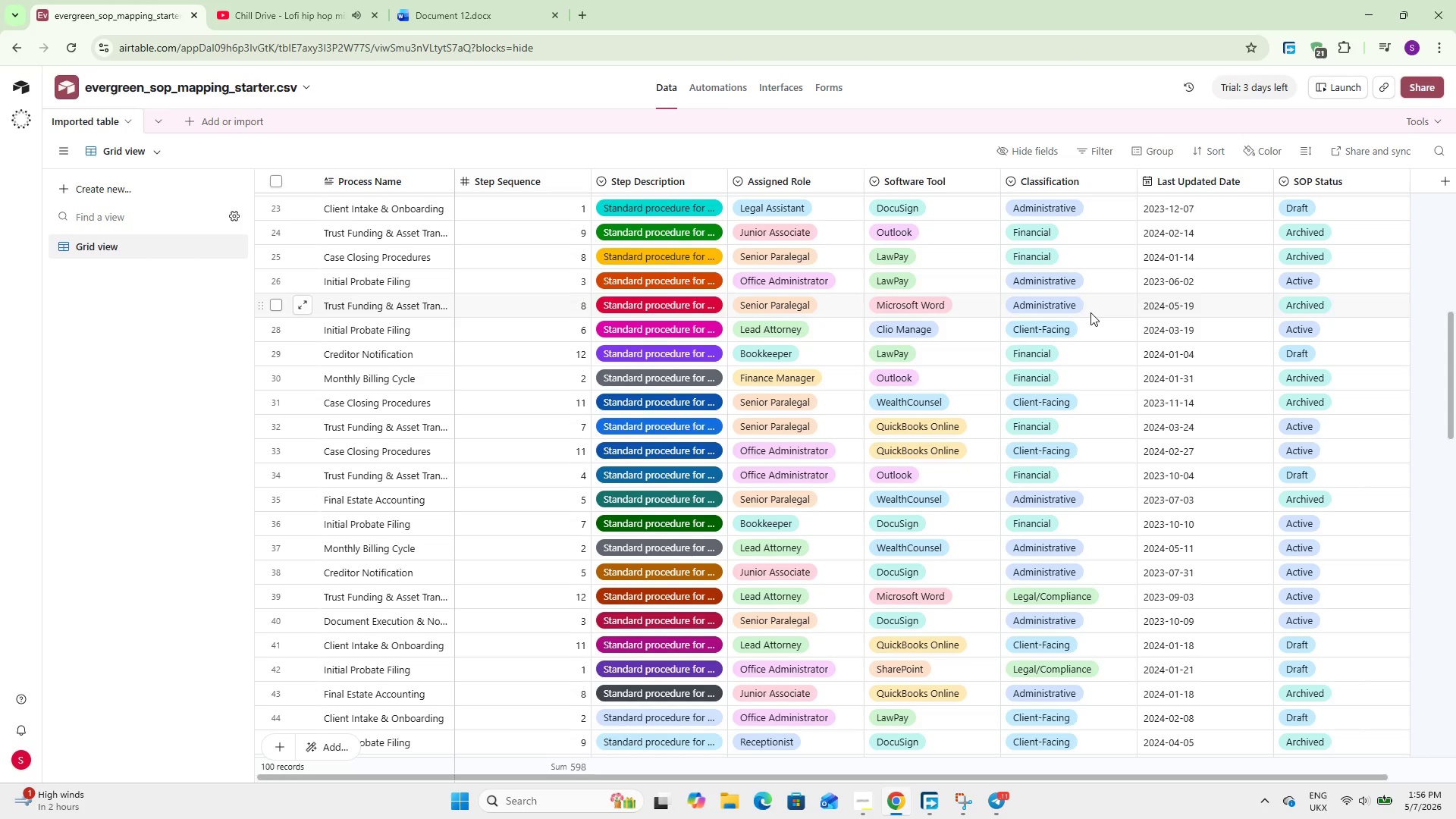 
key(Space)
 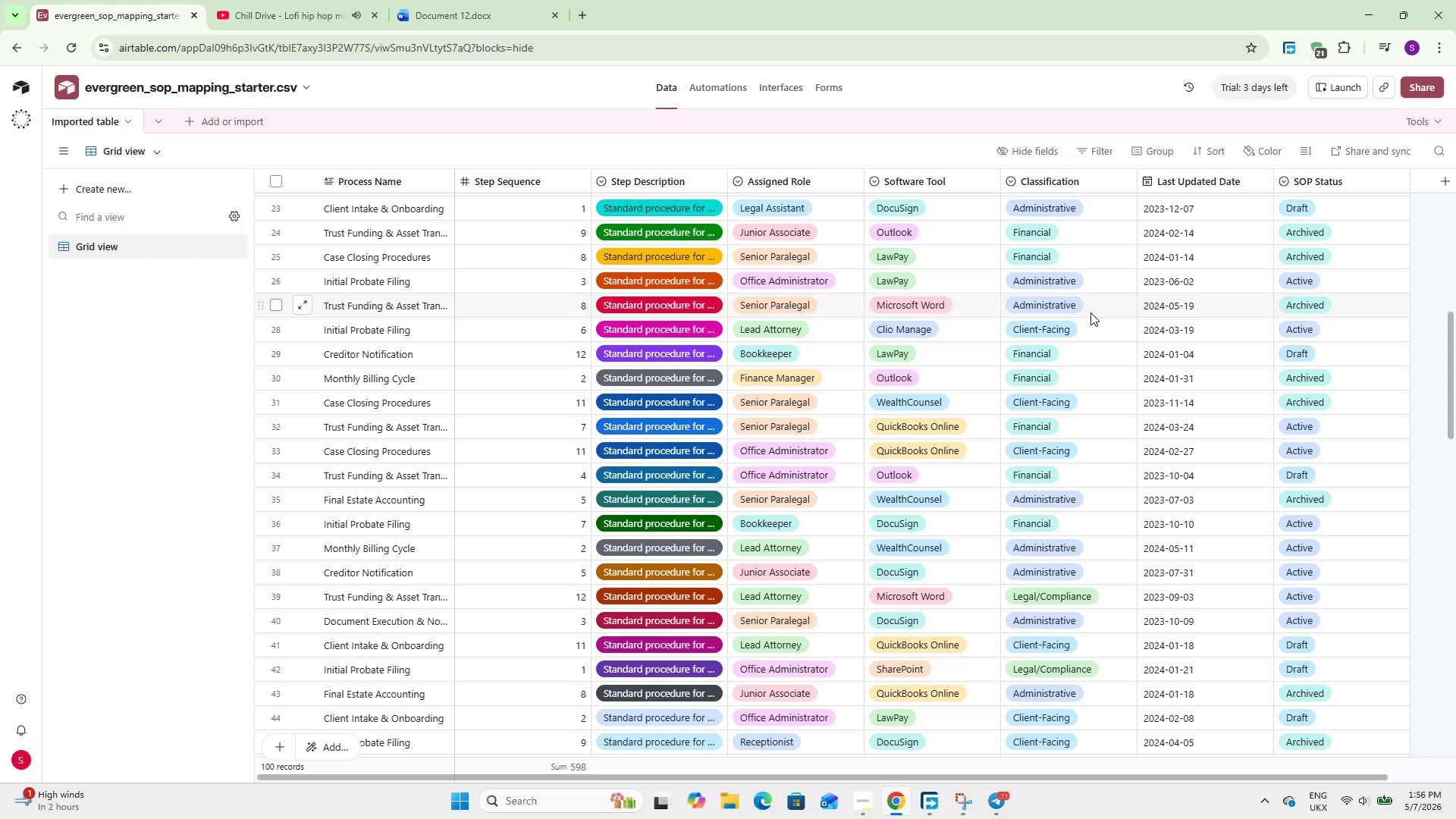 
key(Space)
 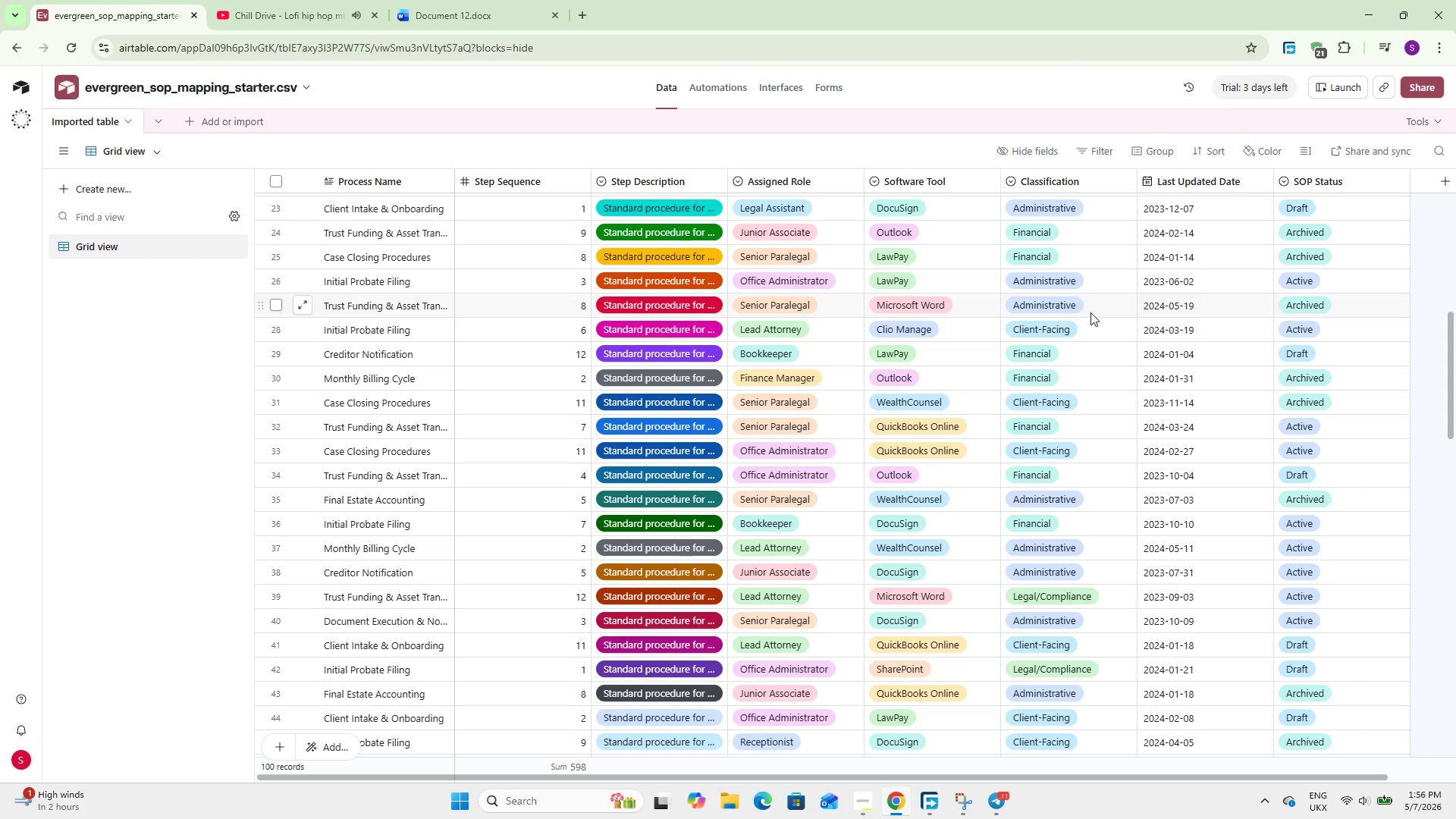 
key(Space)
 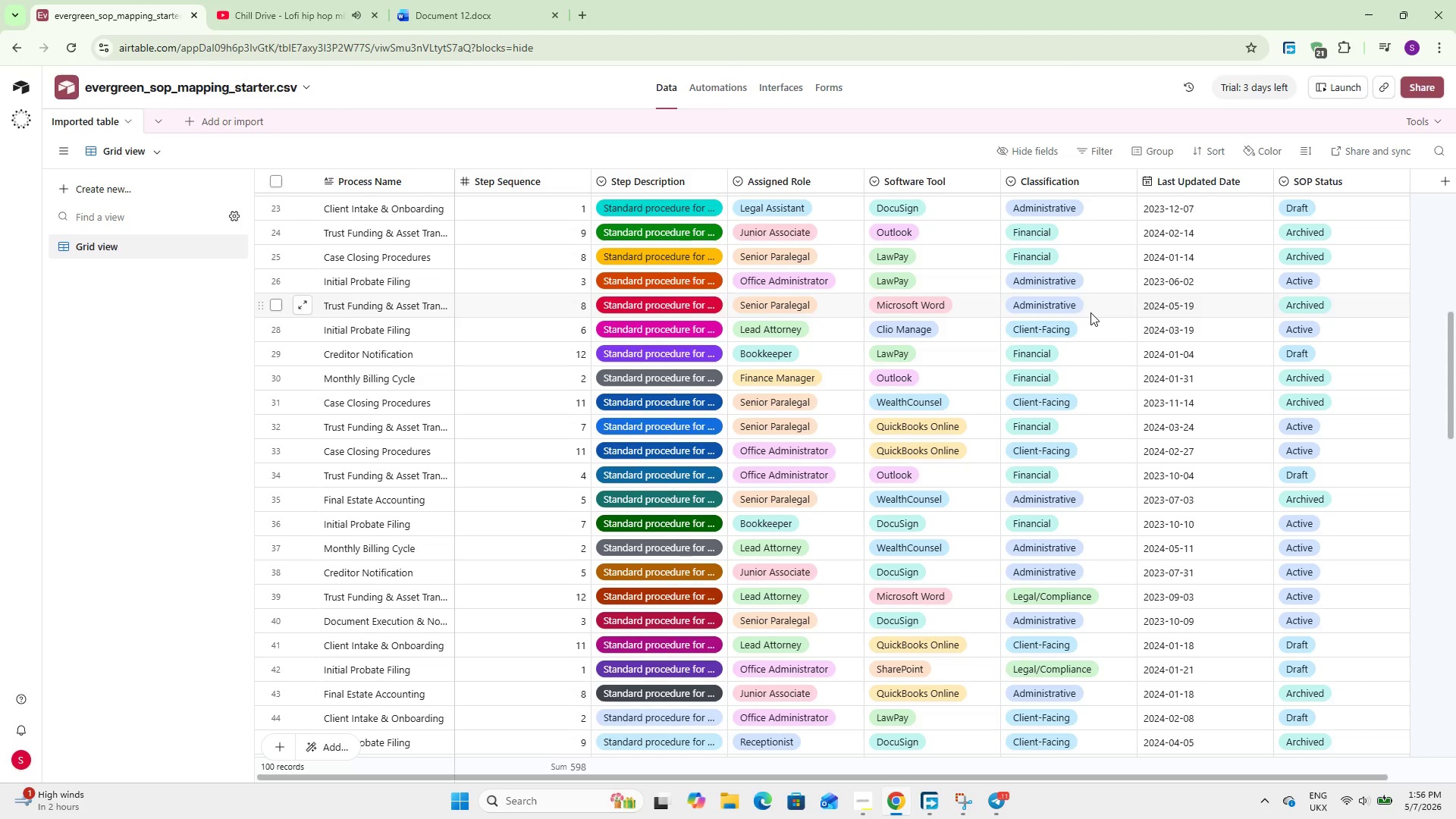 
key(Space)
 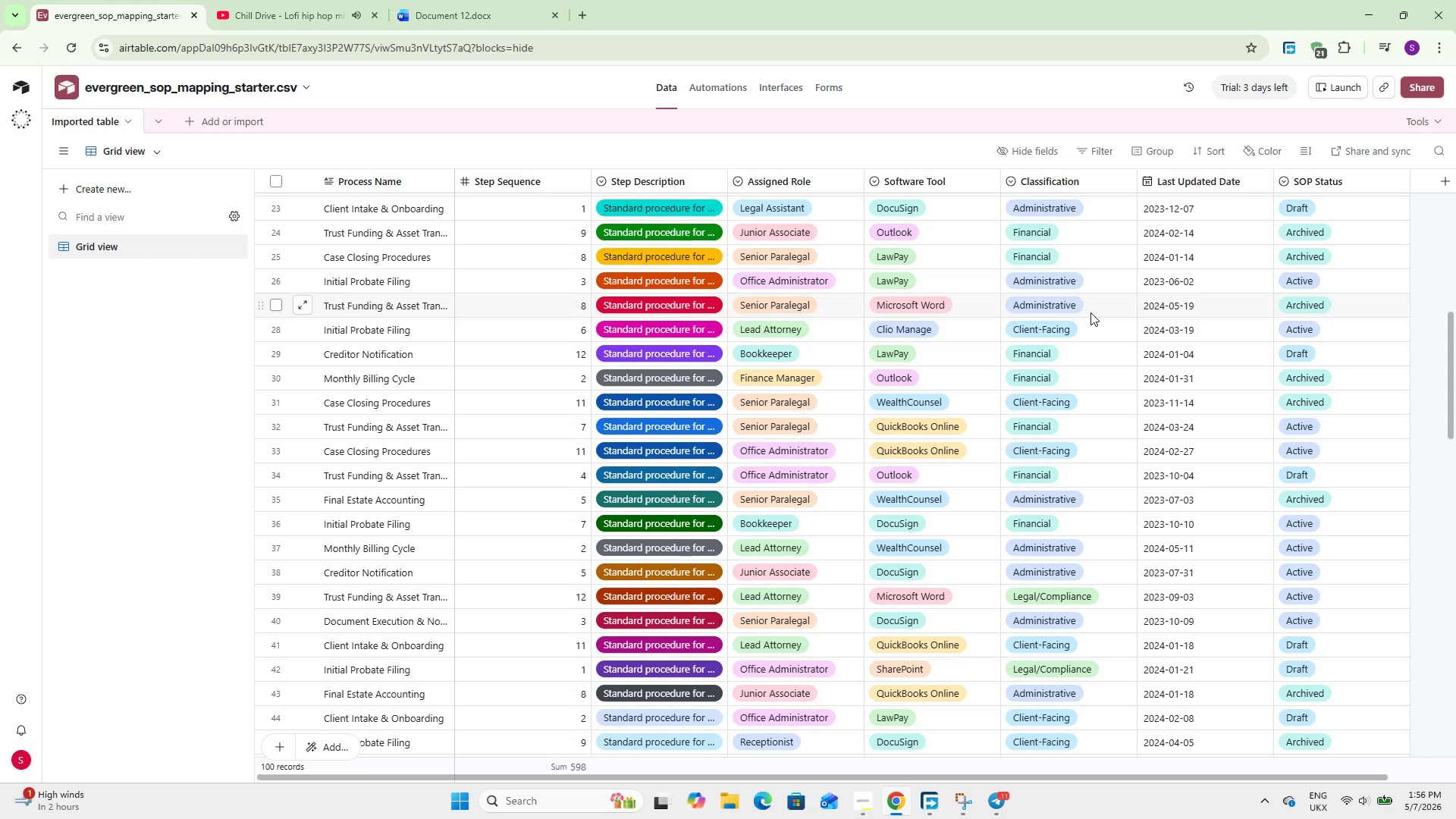 
key(Space)
 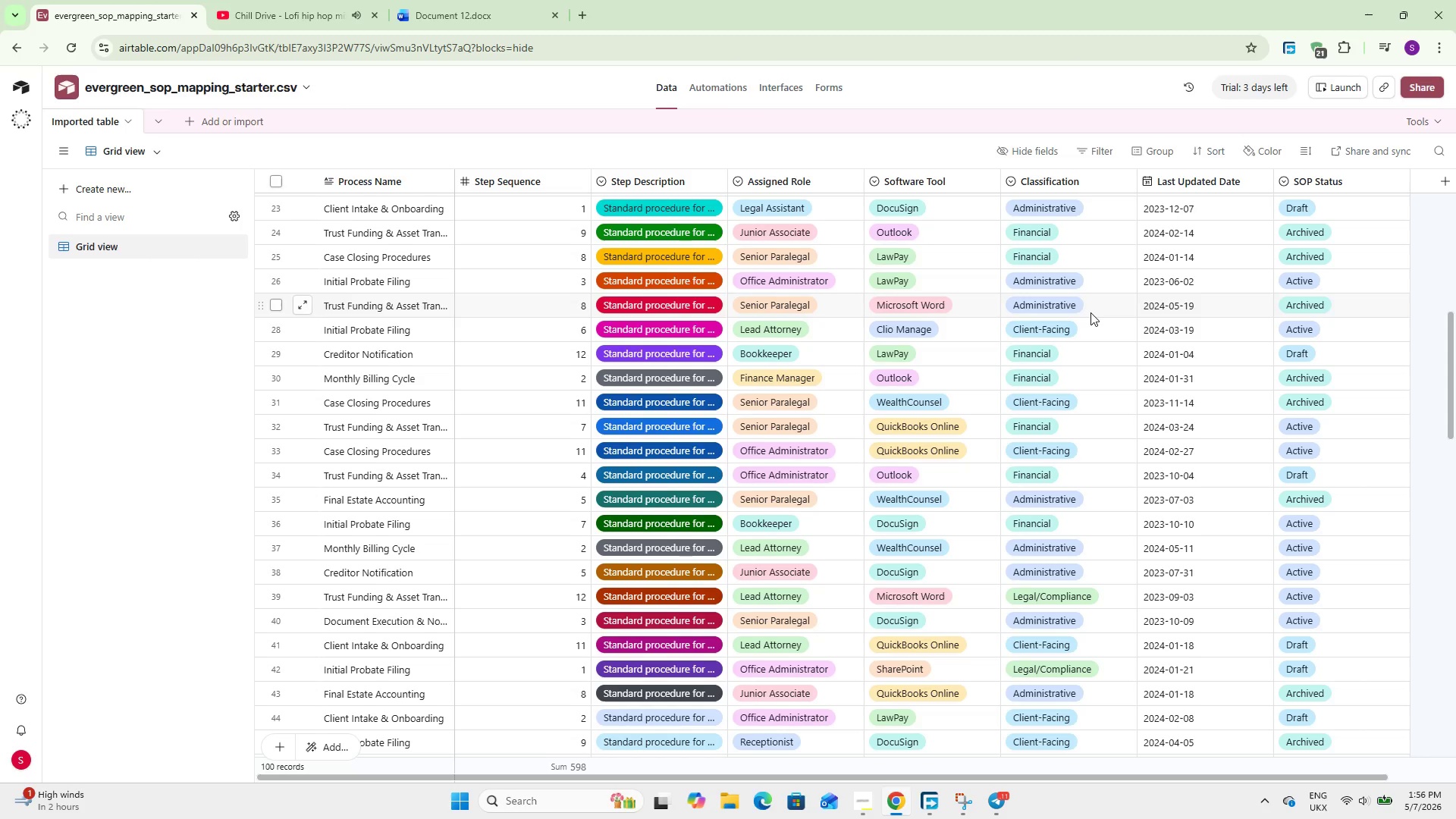 
key(Space)
 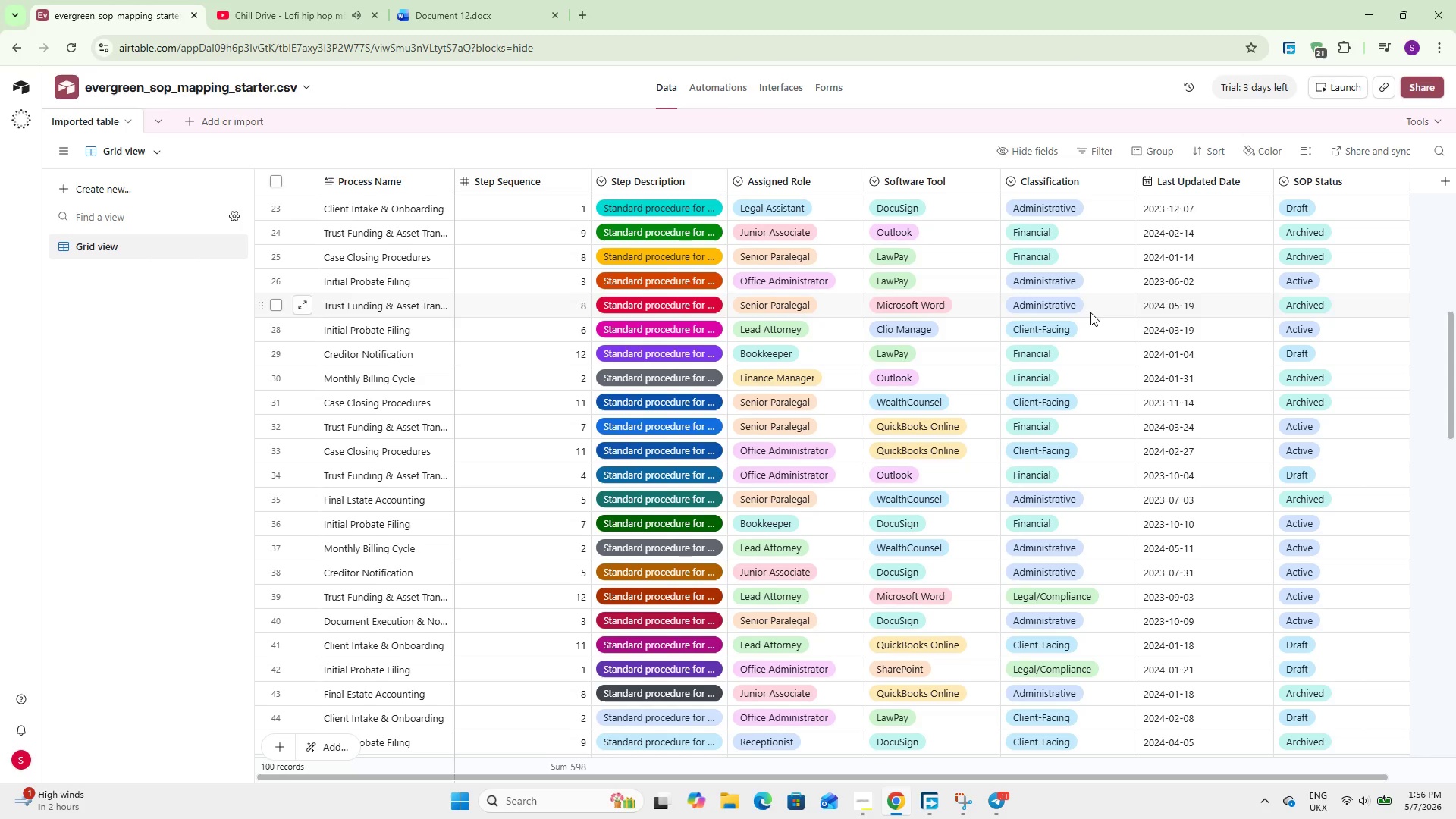 
key(Space)
 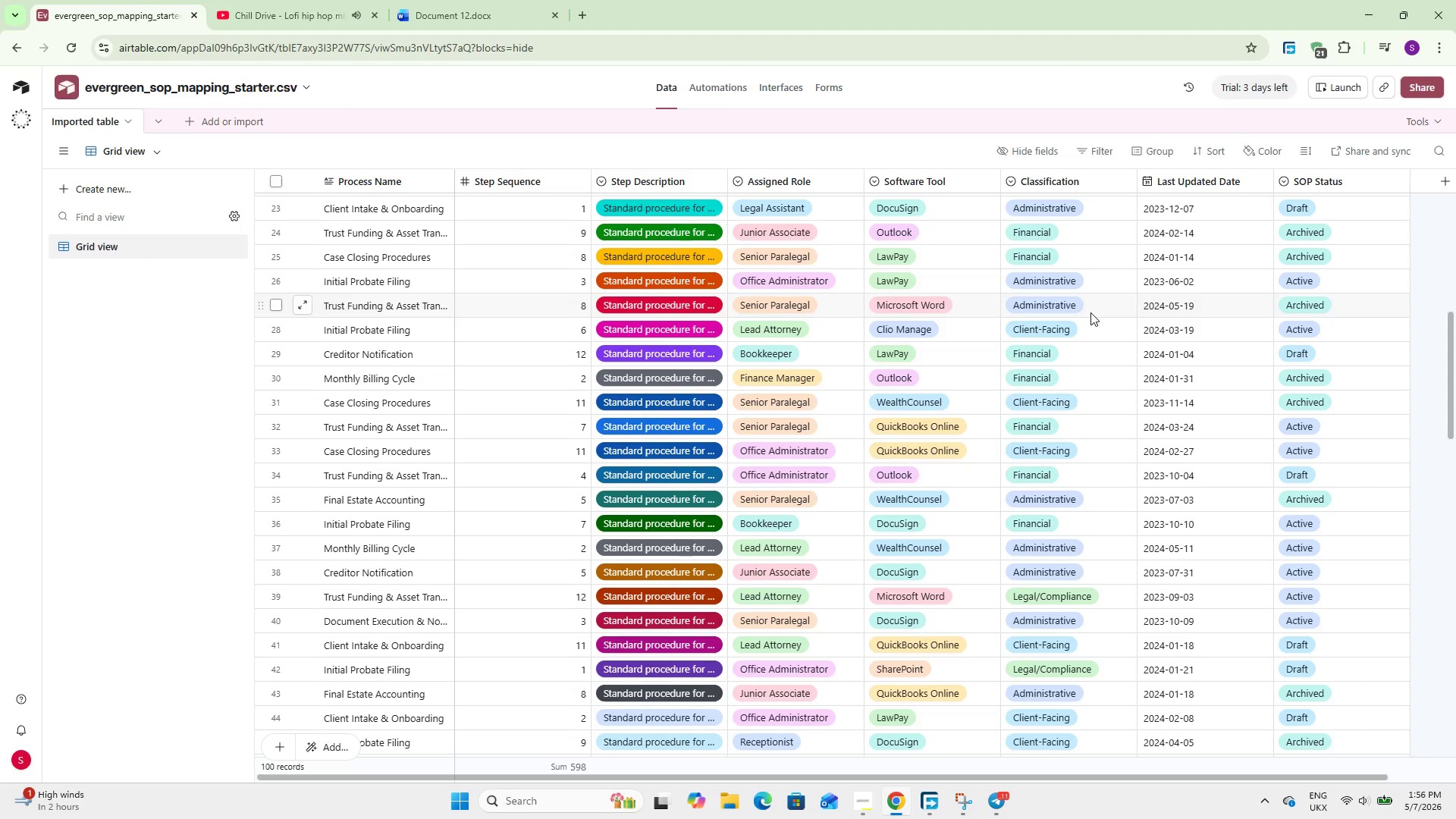 
key(Space)
 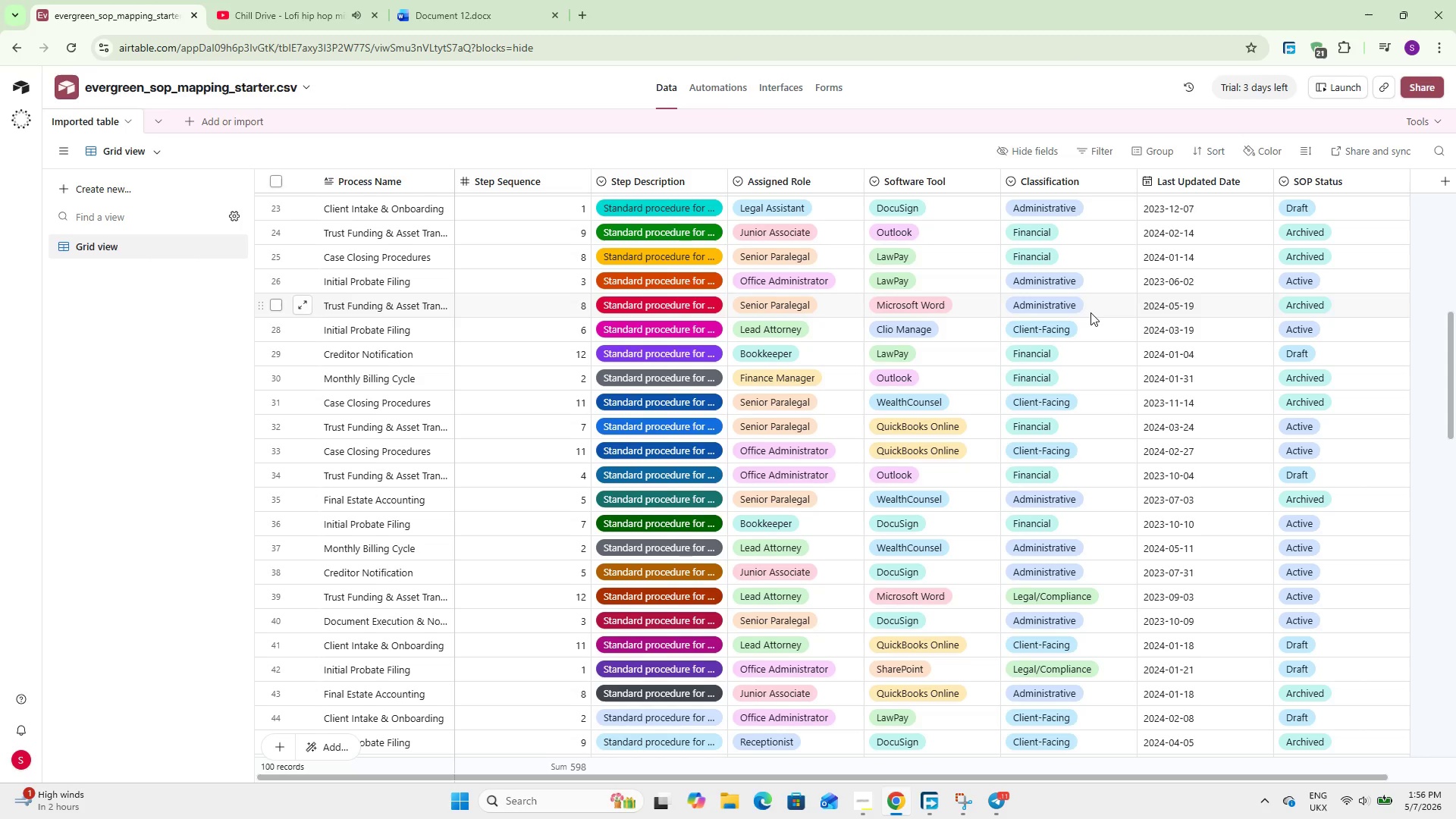 
key(Space)
 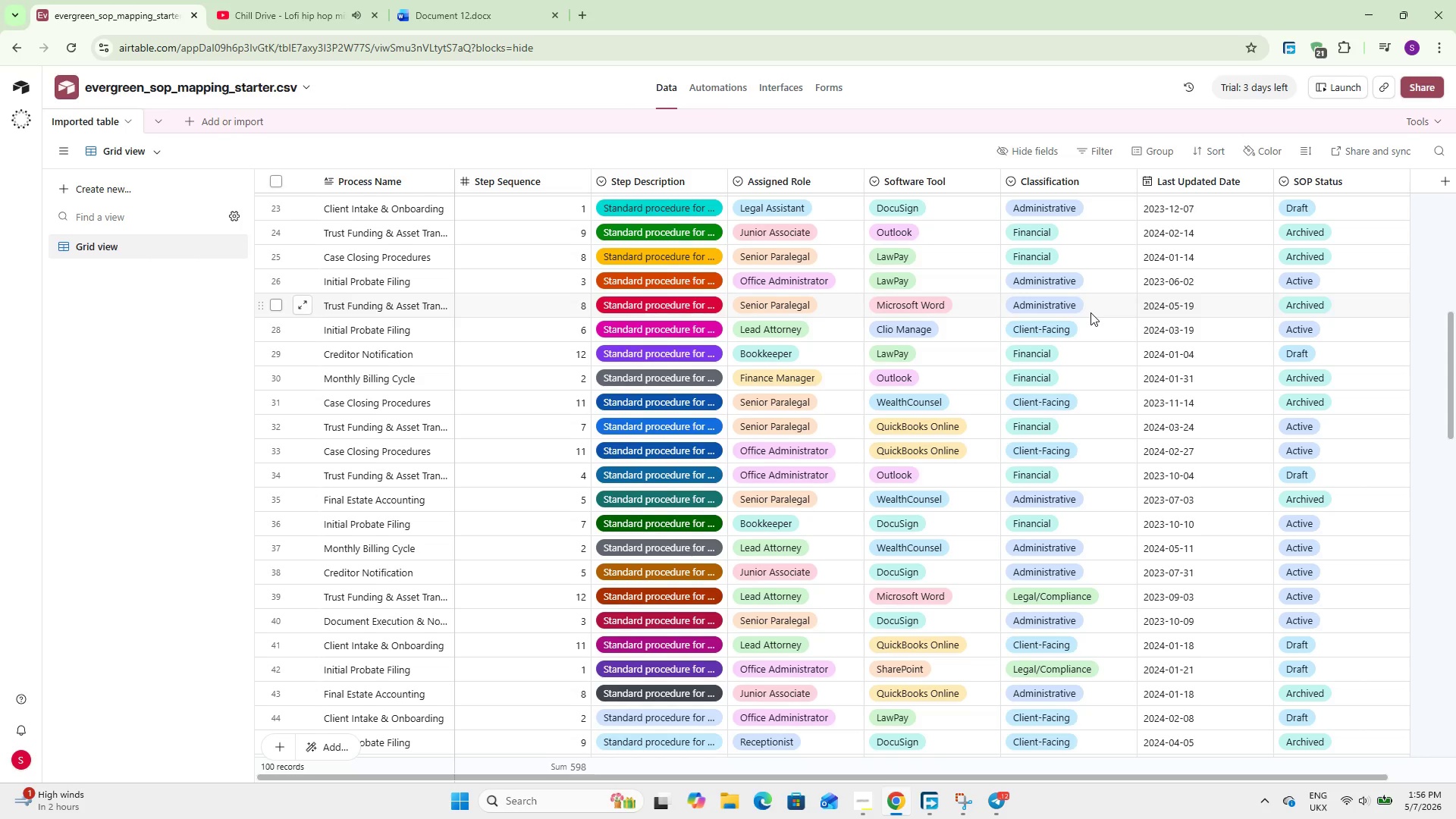 
key(Space)
 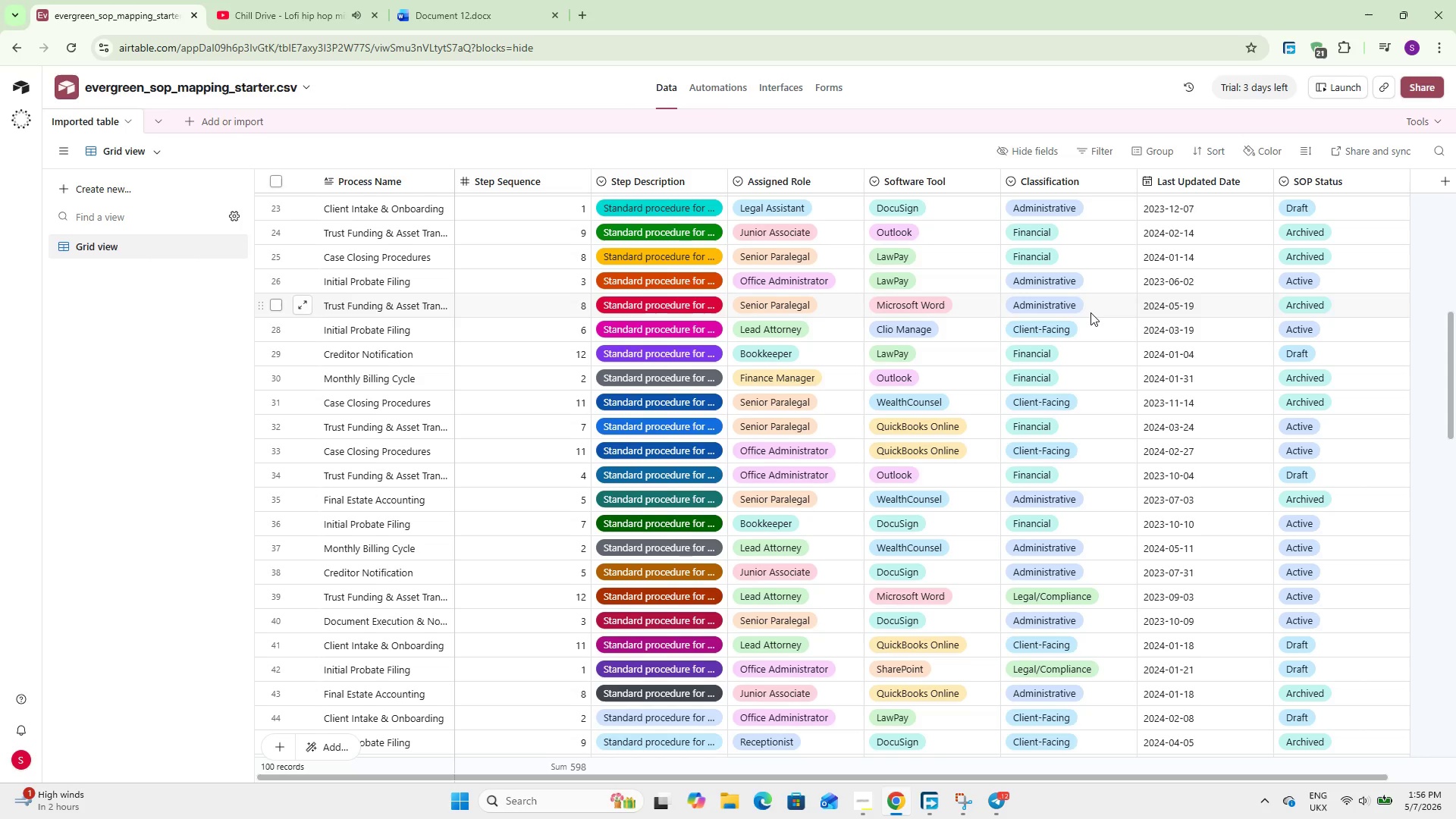 
key(Space)
 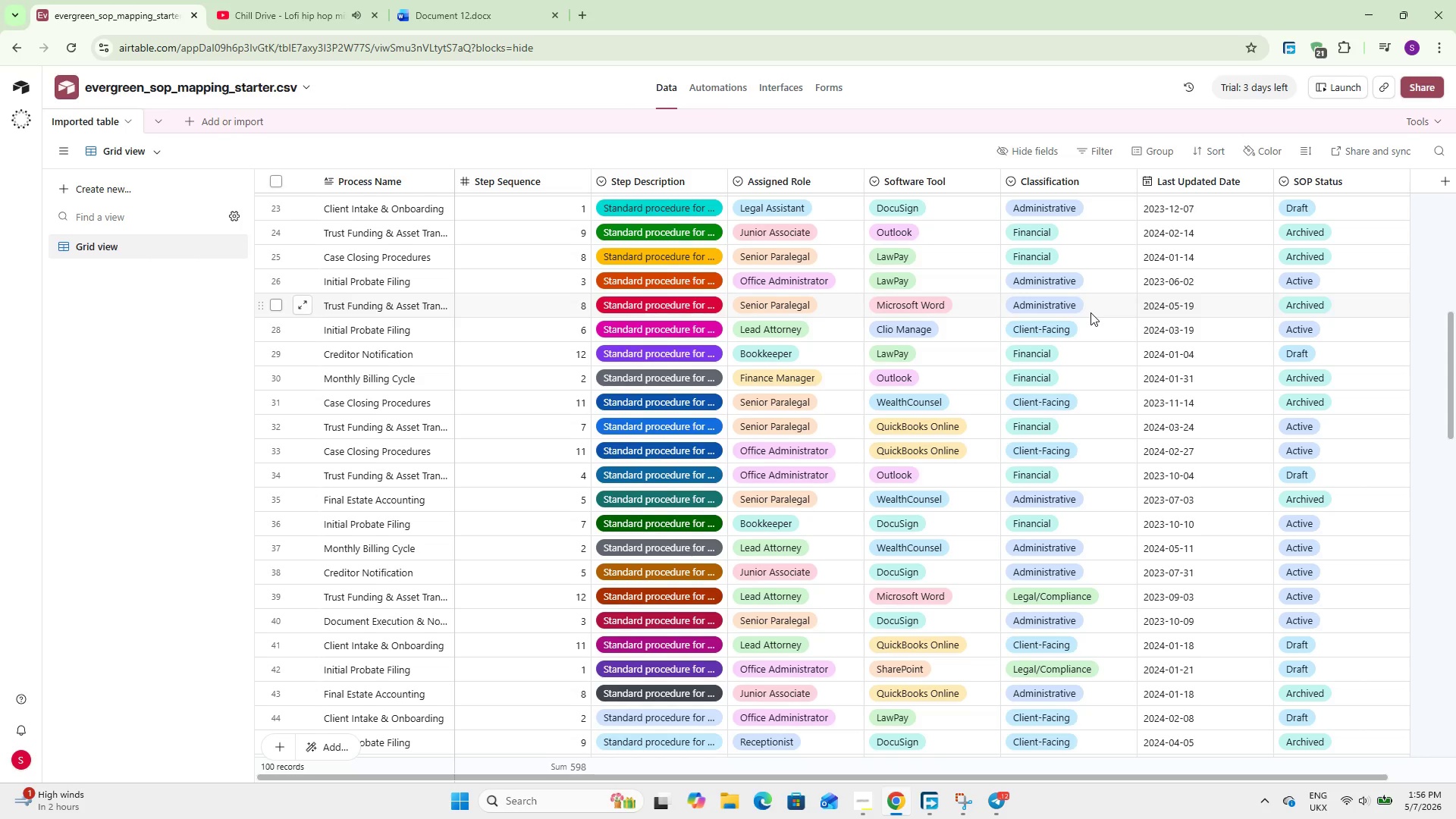 
key(Space)
 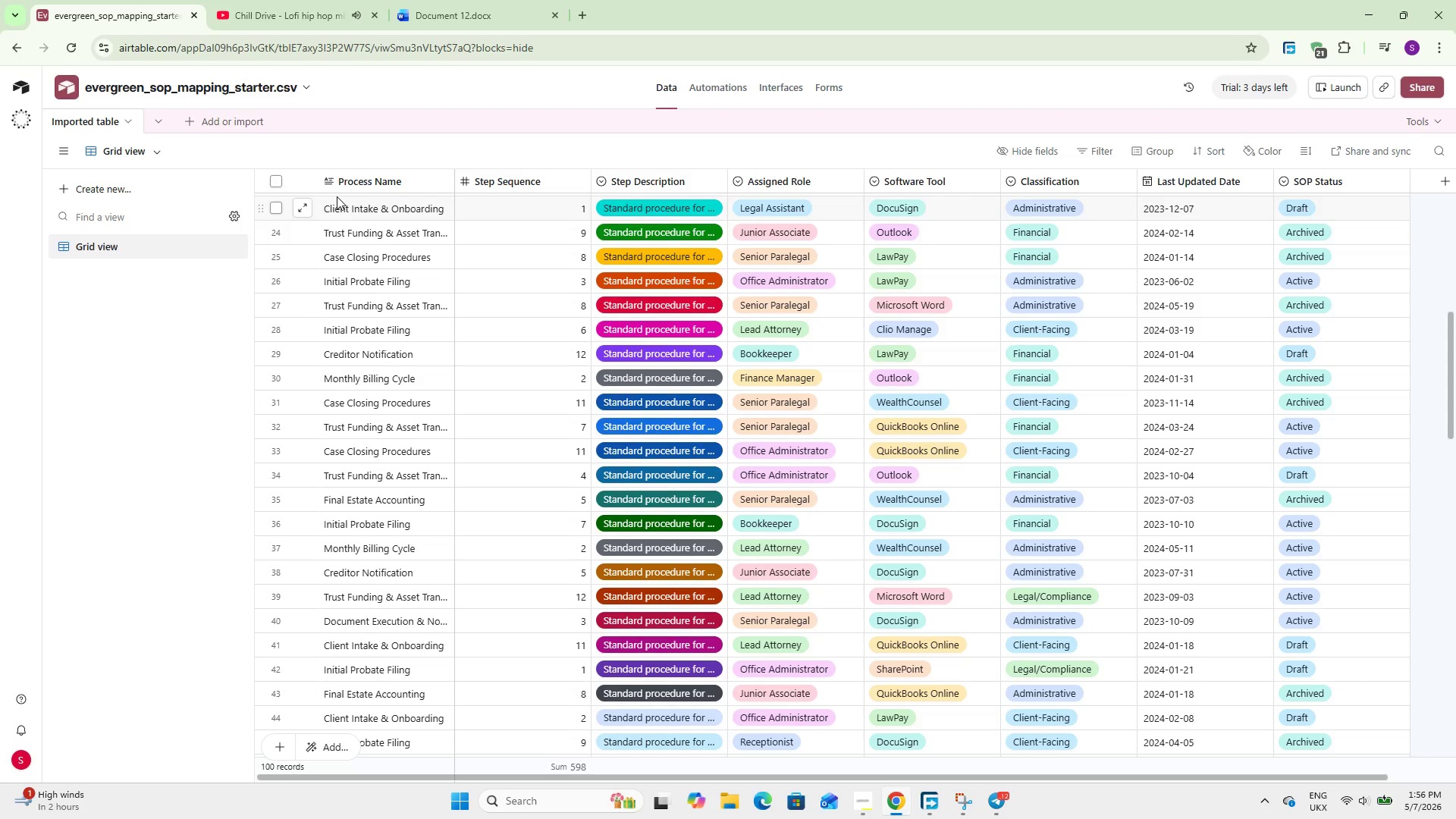 
double_click([387, 177])
 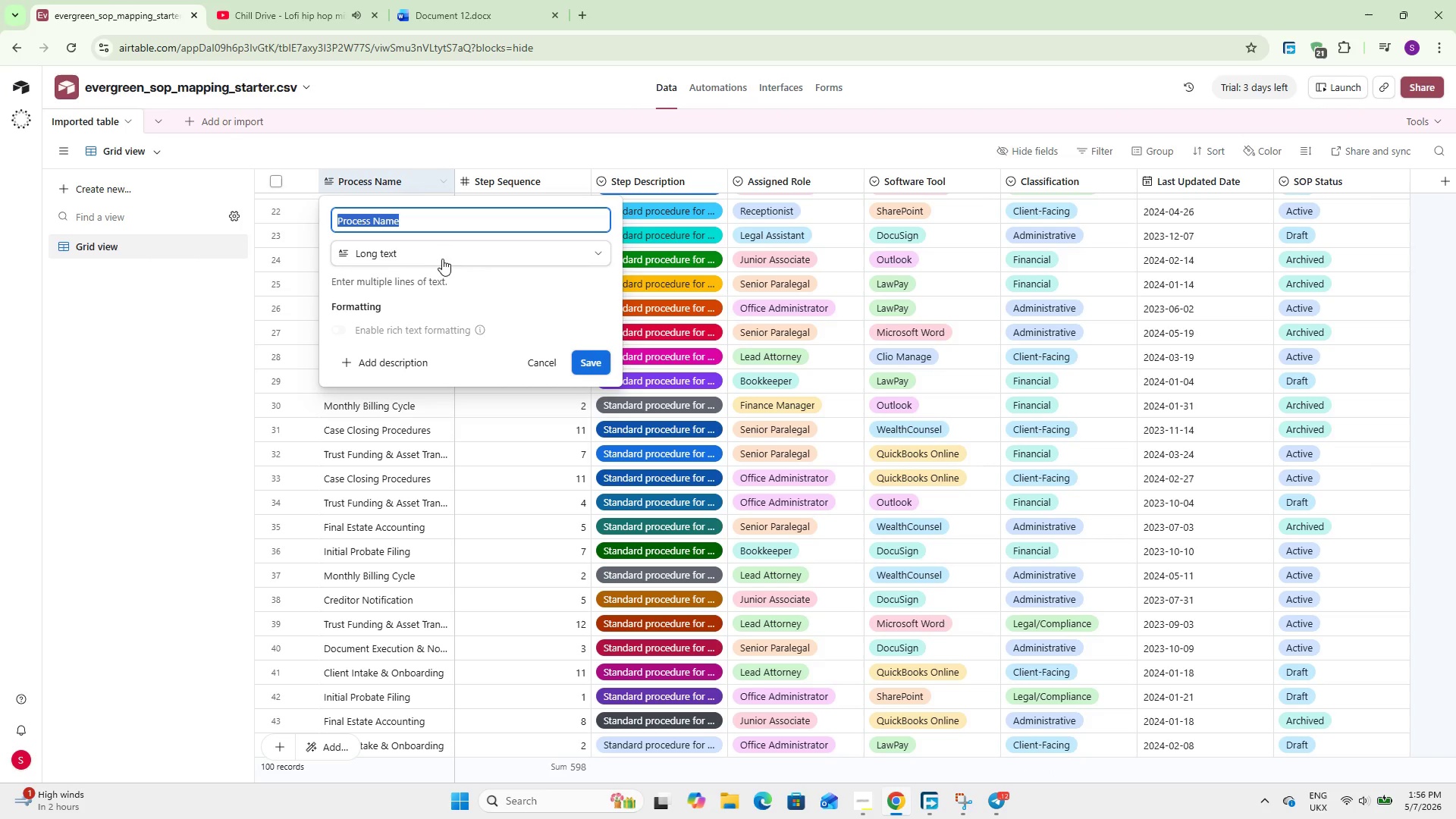 
left_click([450, 253])
 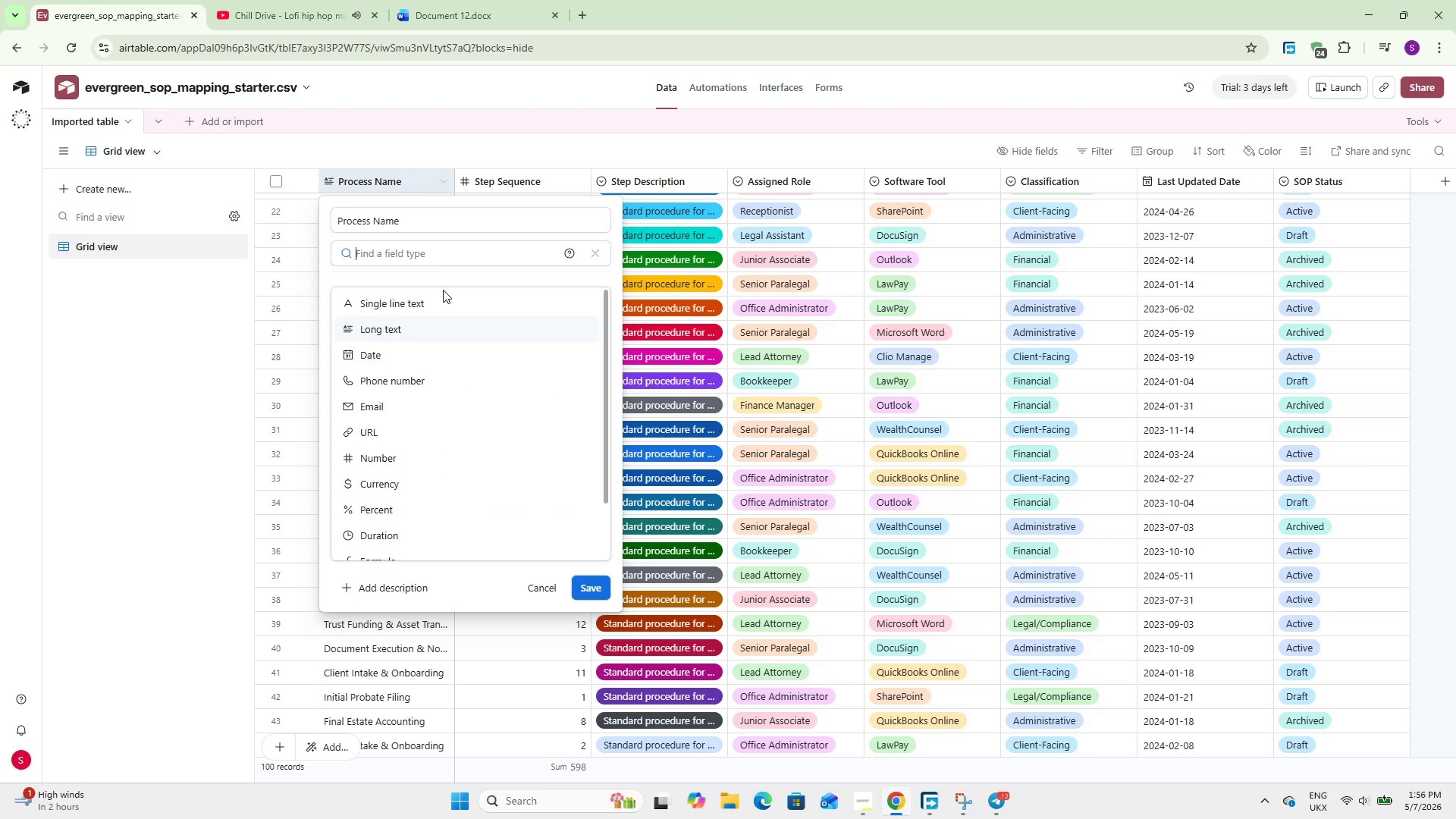 
left_click([425, 304])
 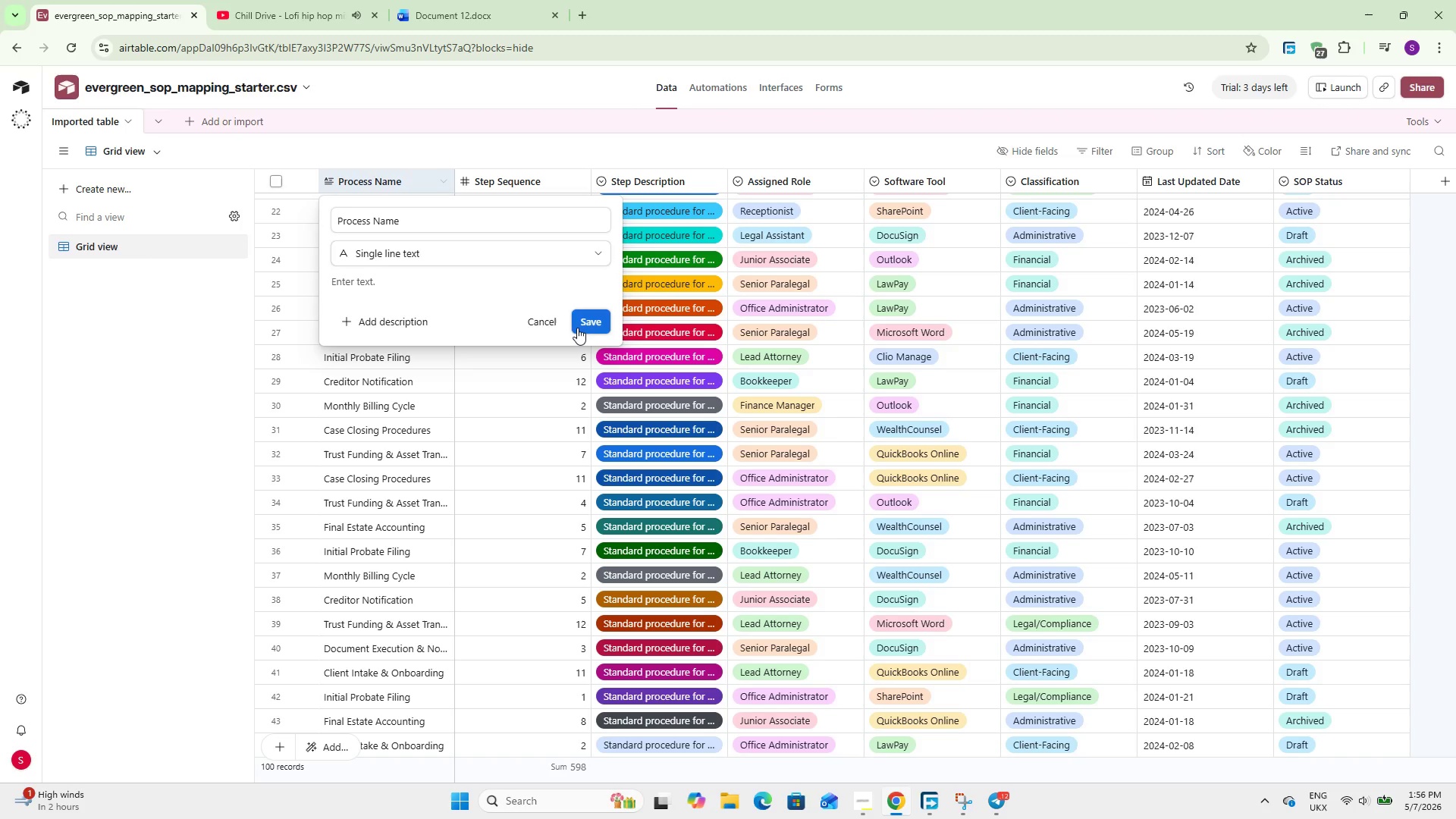 
left_click([577, 325])
 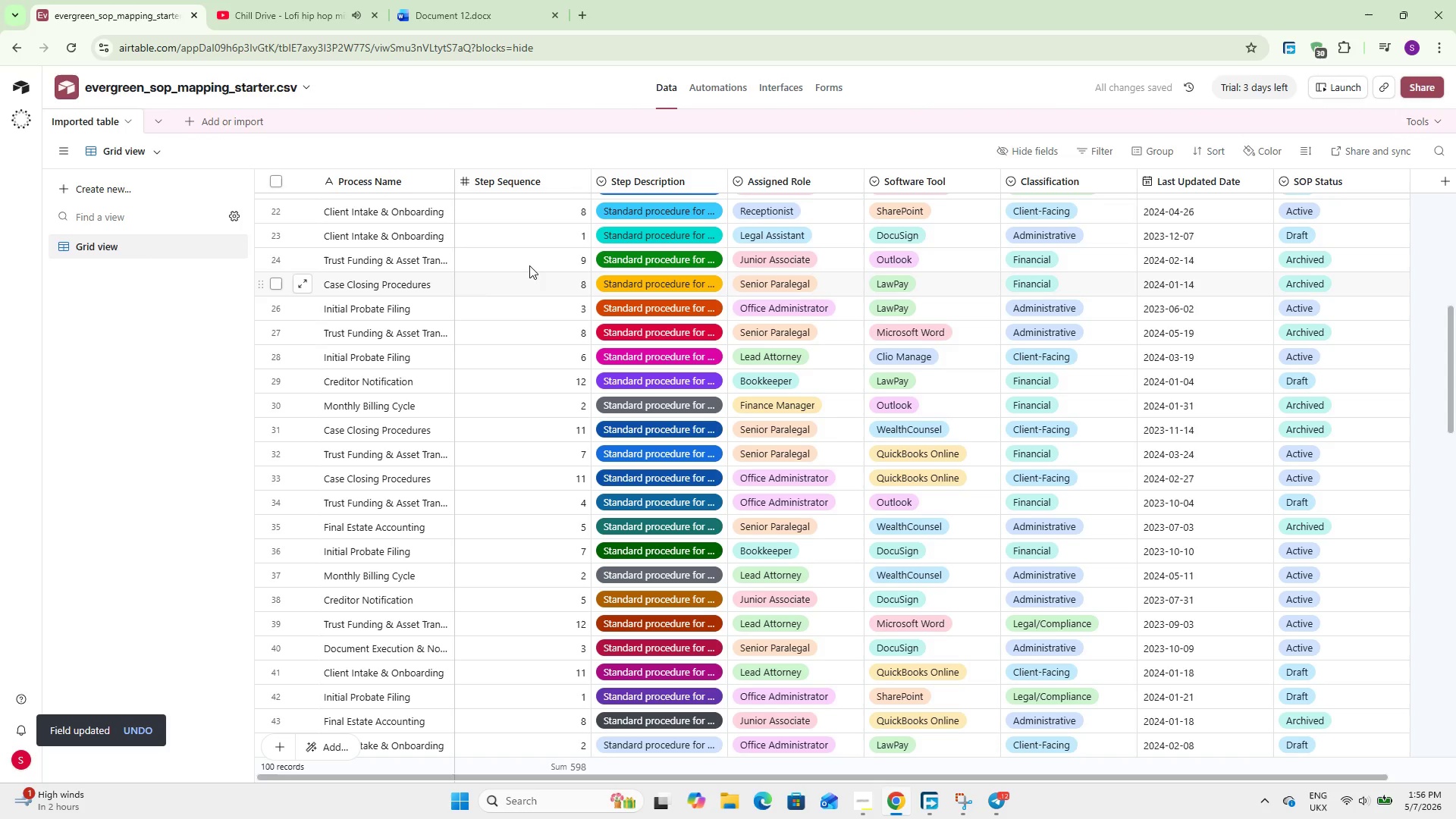 
scroll: coordinate [548, 350], scroll_direction: up, amount: 25.0
 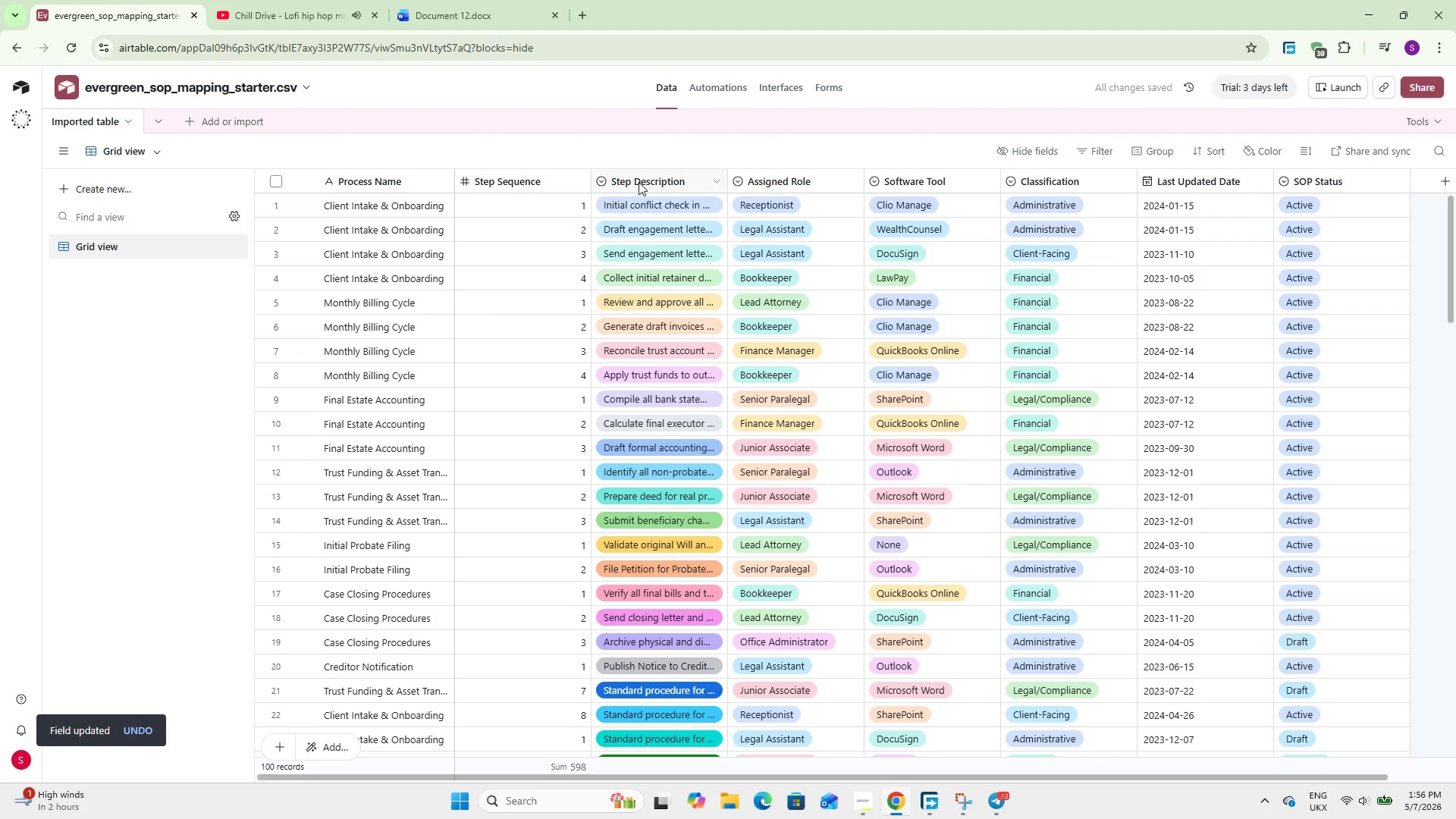 
double_click([639, 182])
 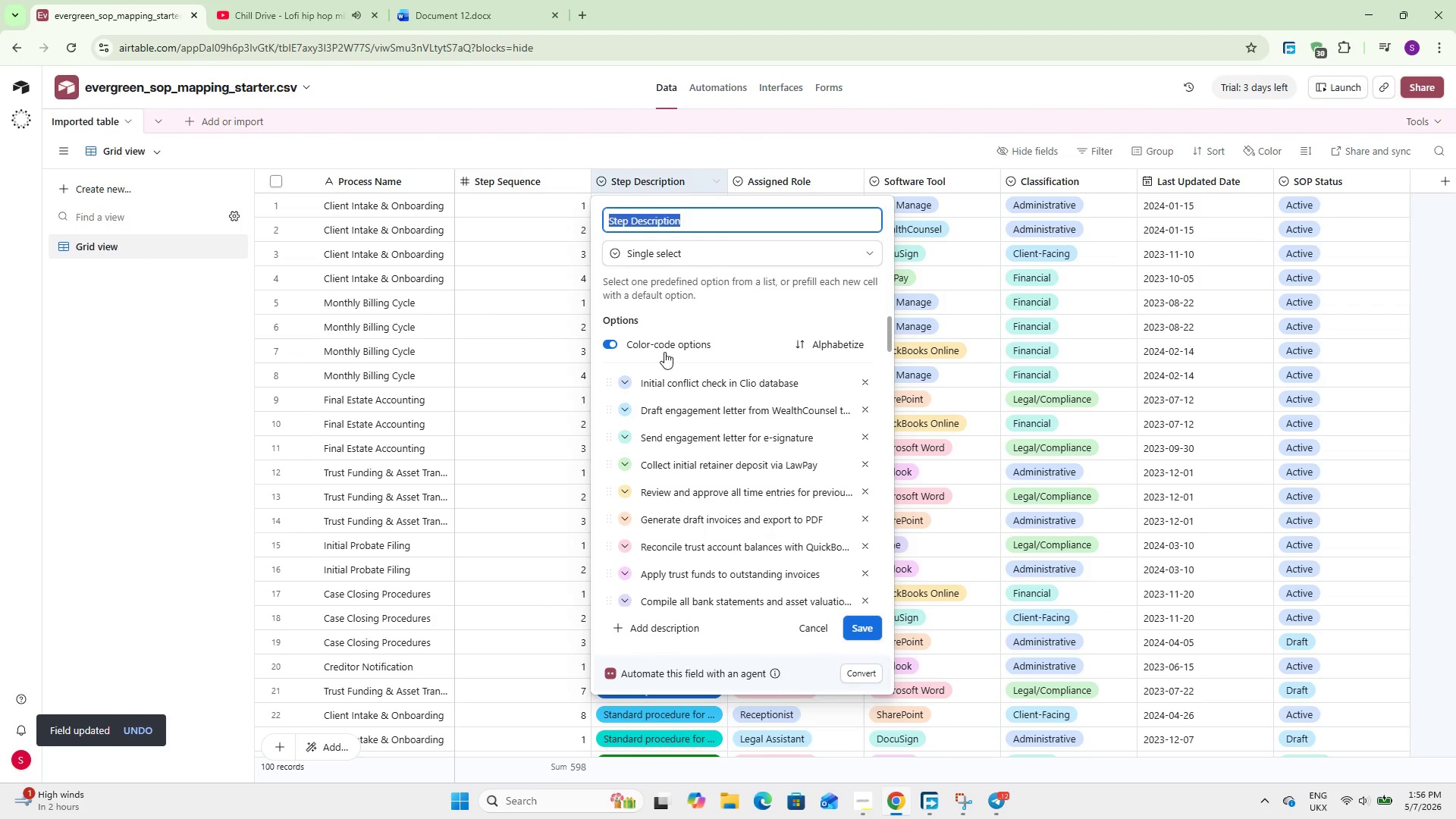 
scroll: coordinate [717, 454], scroll_direction: down, amount: 6.0
 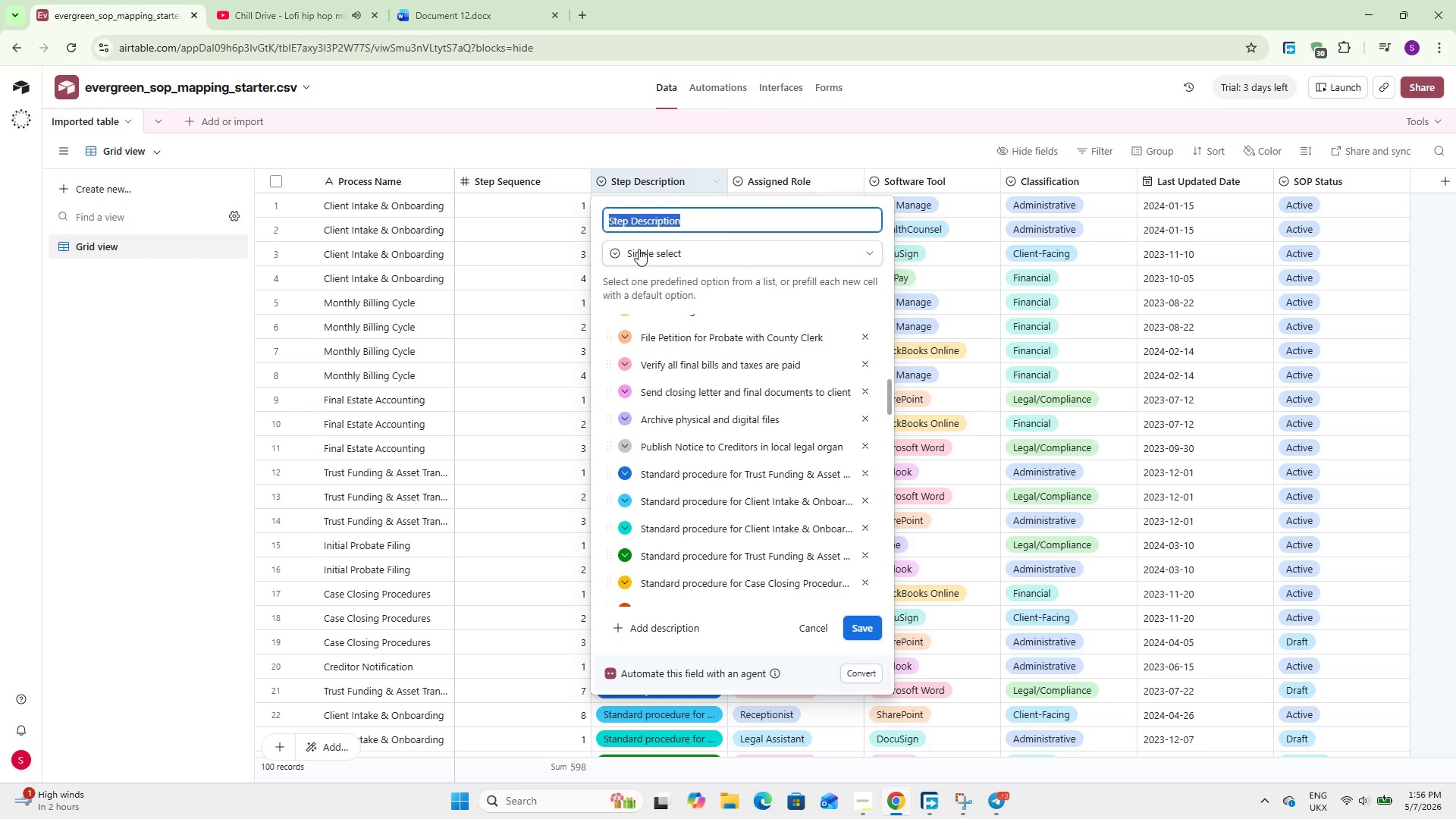 
left_click([639, 248])
 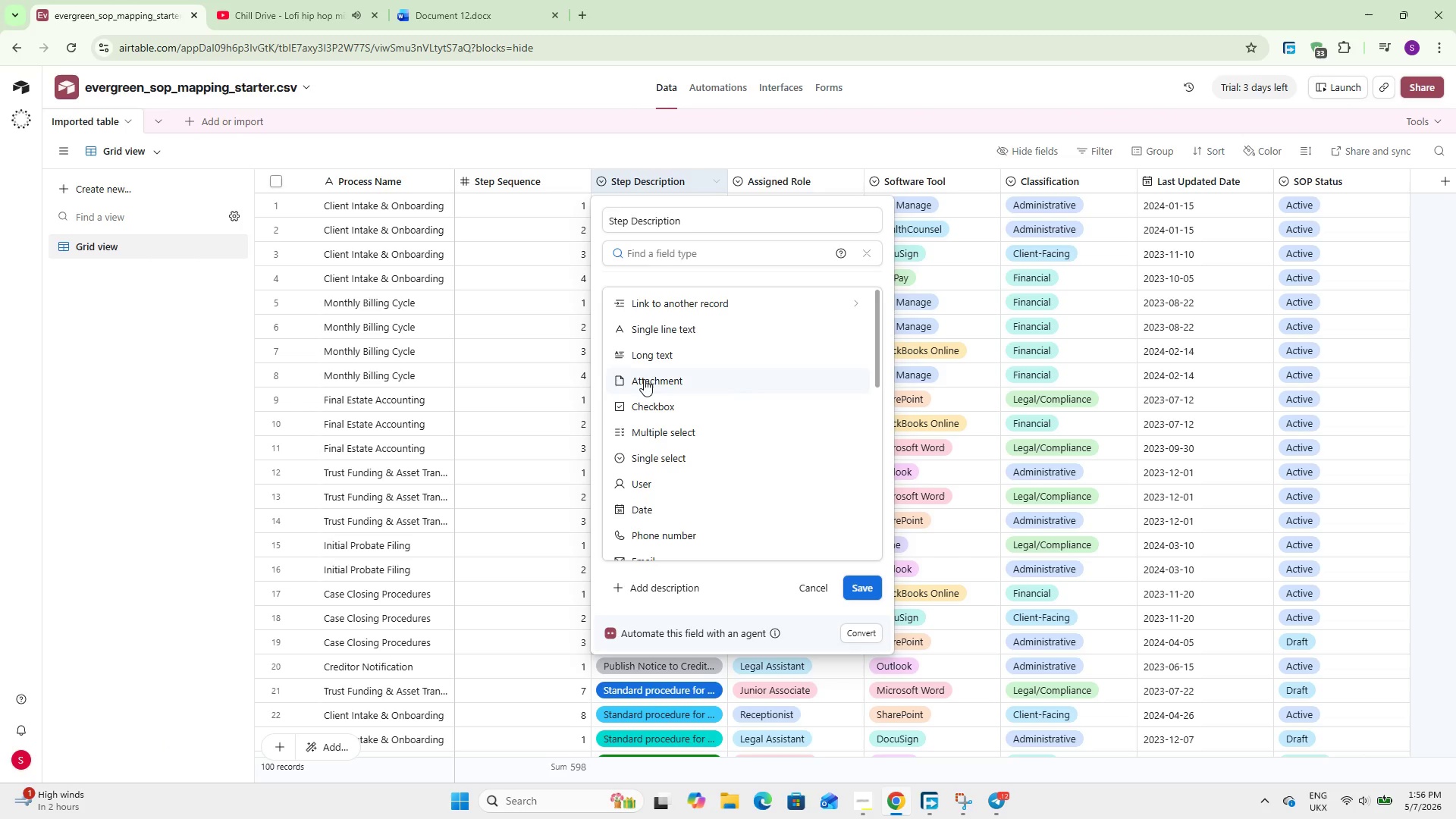 
scroll: coordinate [642, 520], scroll_direction: down, amount: 7.0
 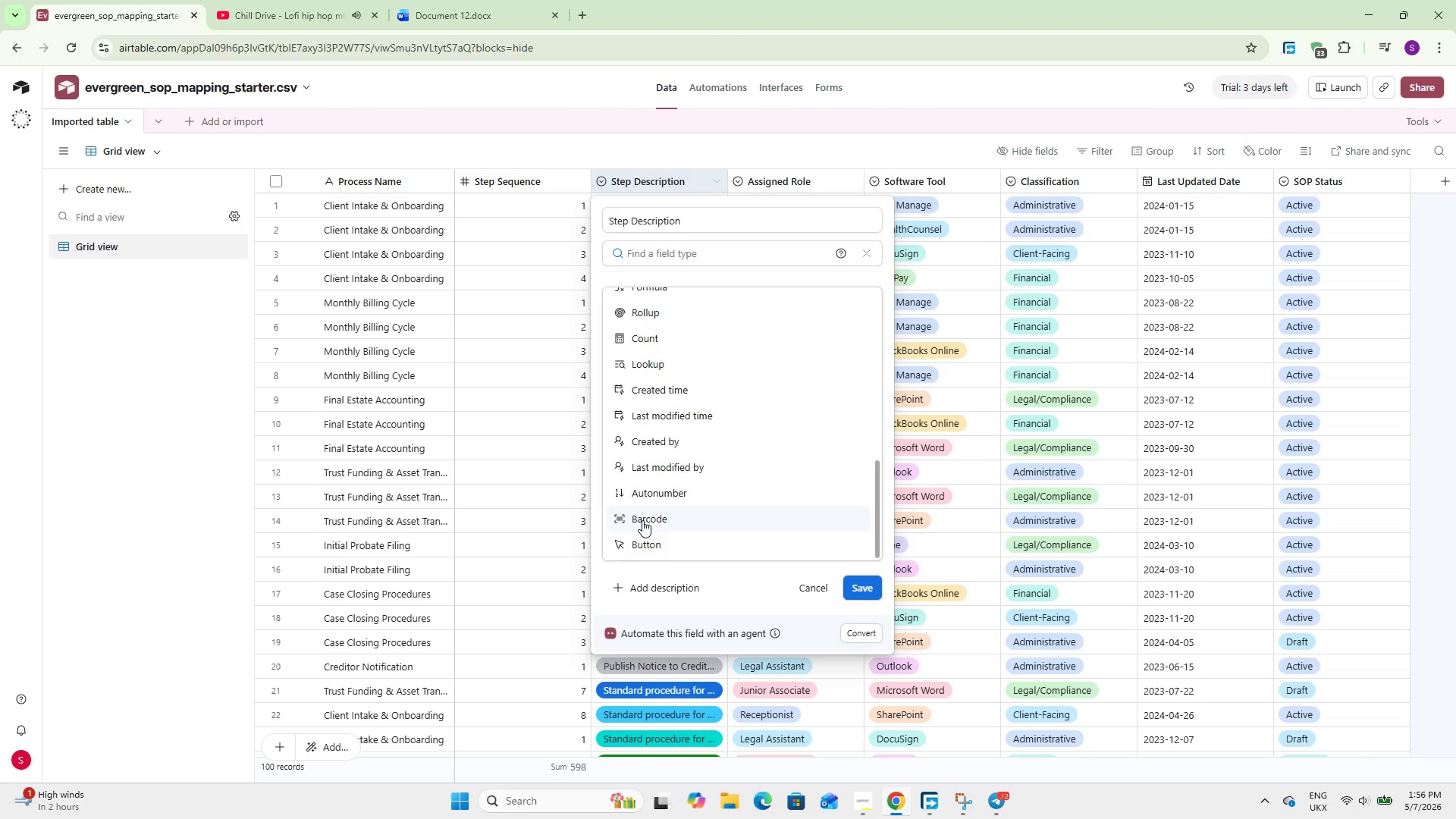 
scroll: coordinate [642, 520], scroll_direction: up, amount: 2.0
 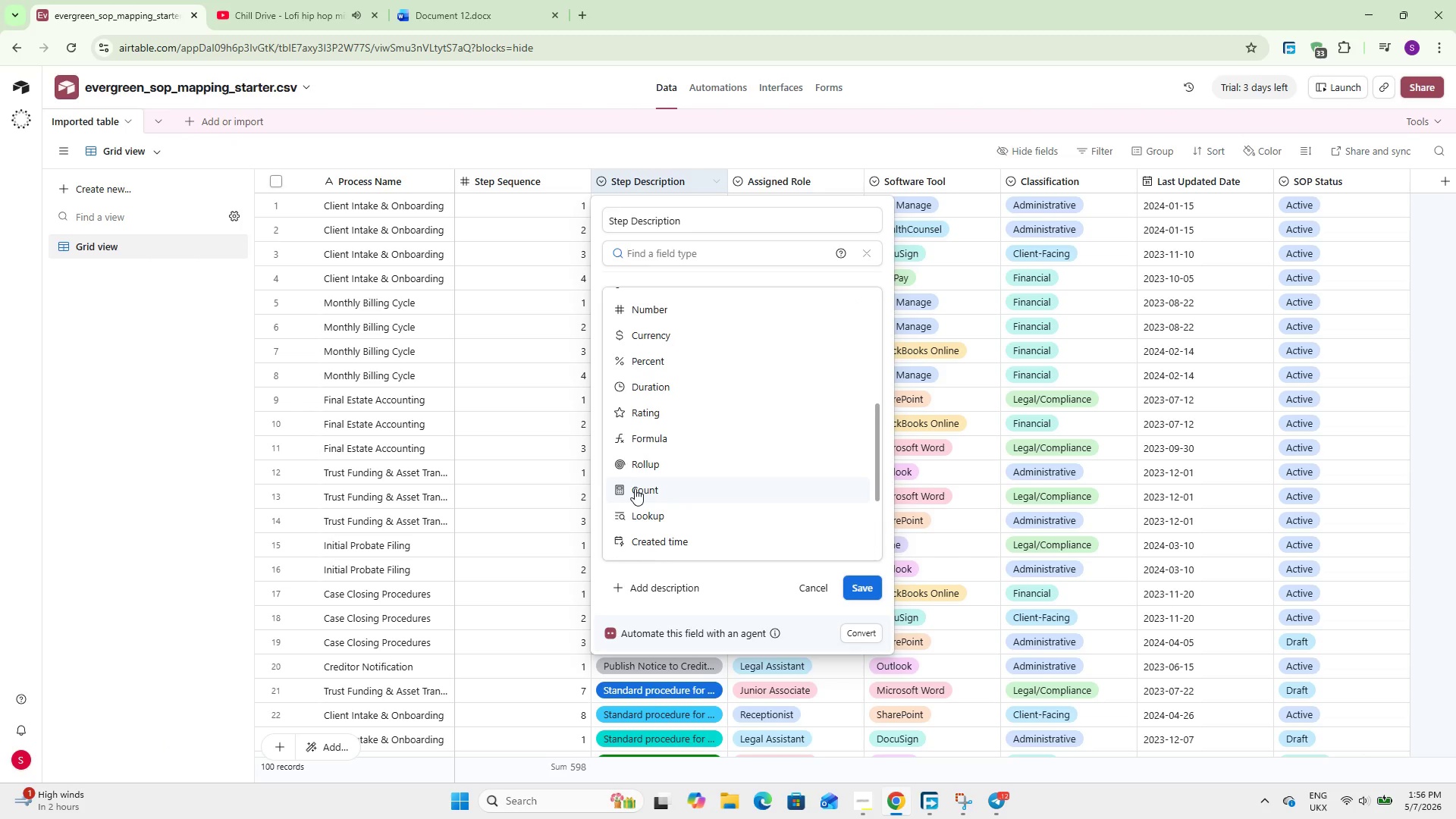 
type(lo)
 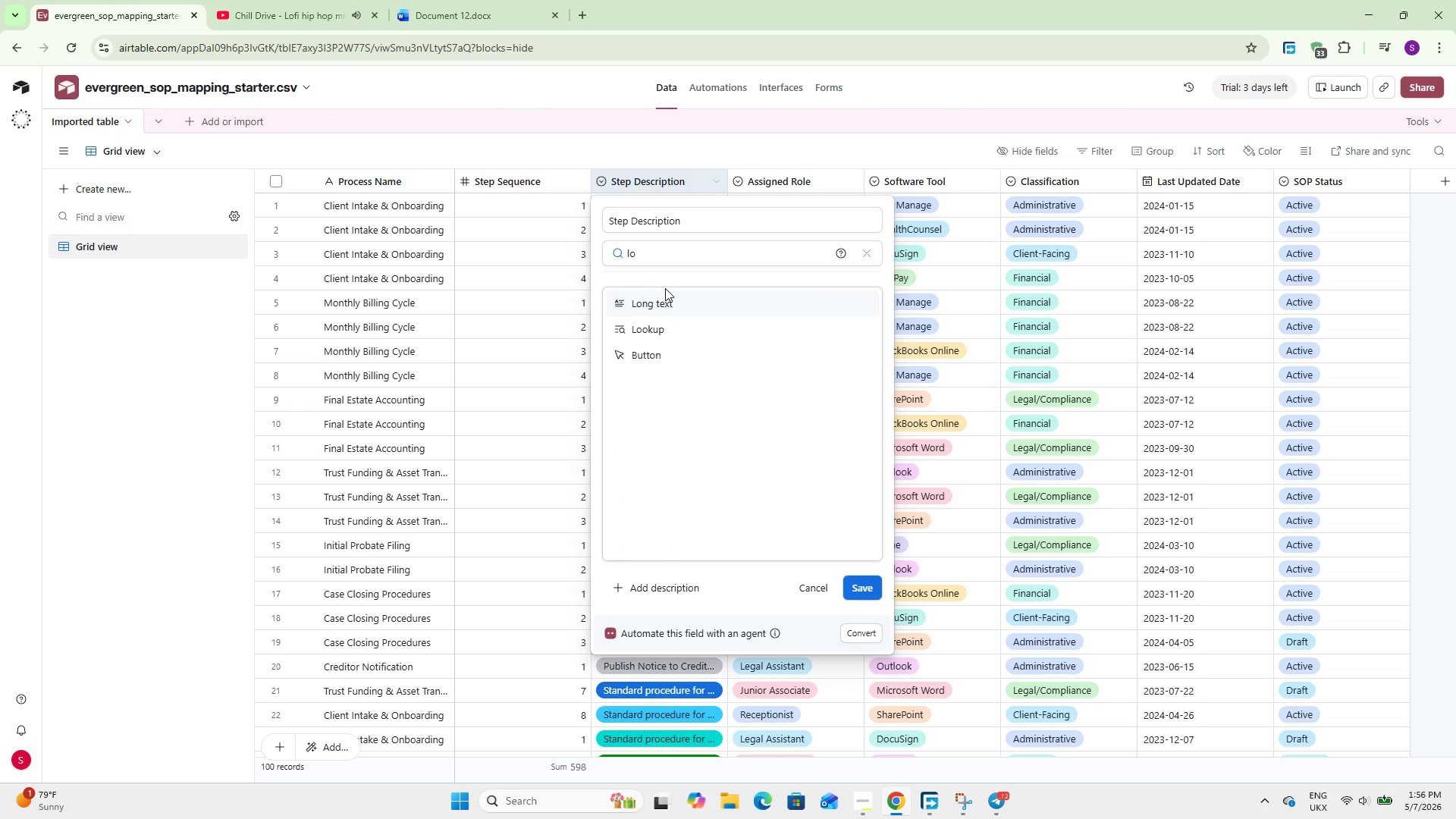 
left_click([663, 291])
 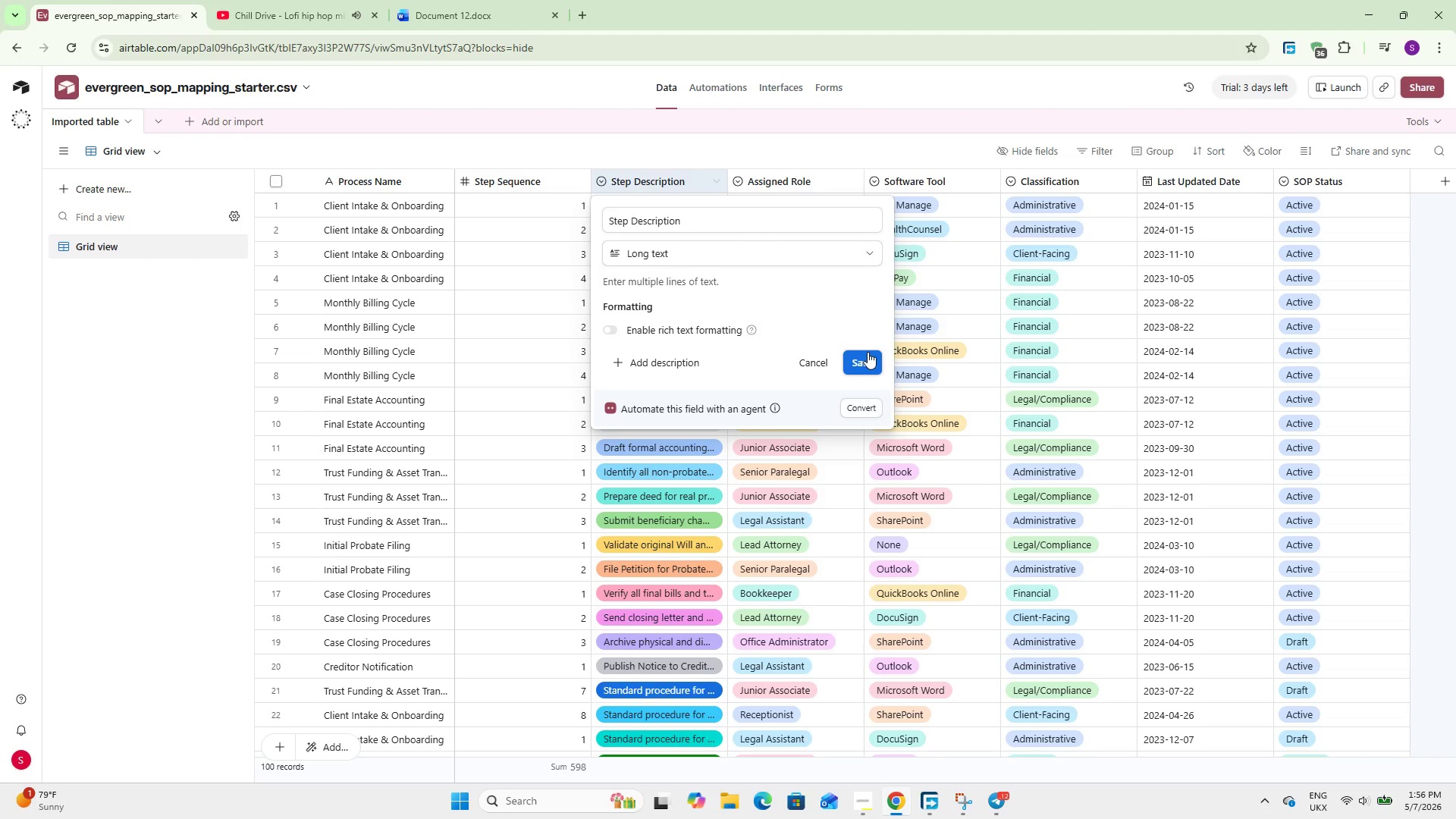 
left_click([866, 352])
 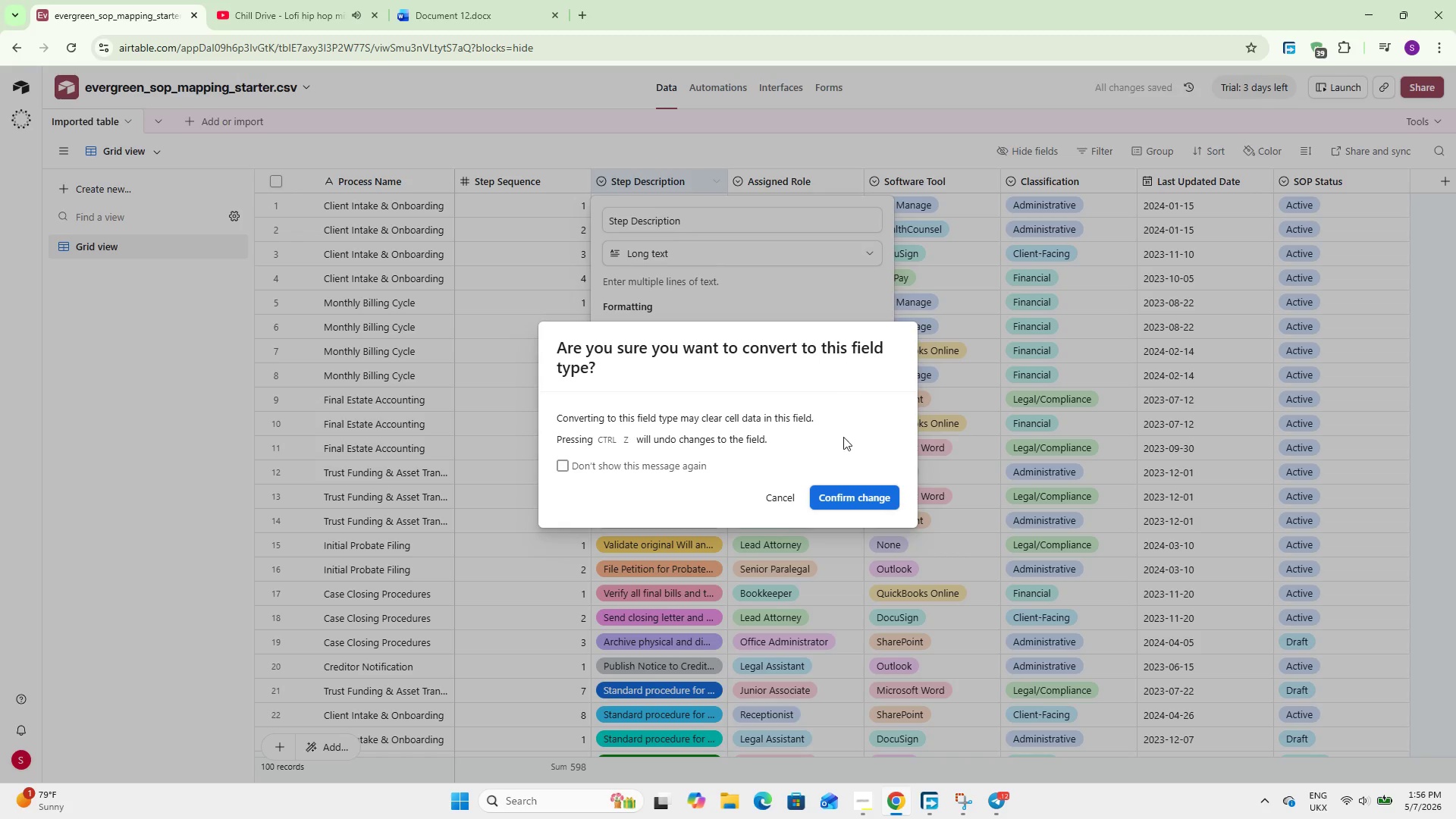 
left_click([845, 504])
 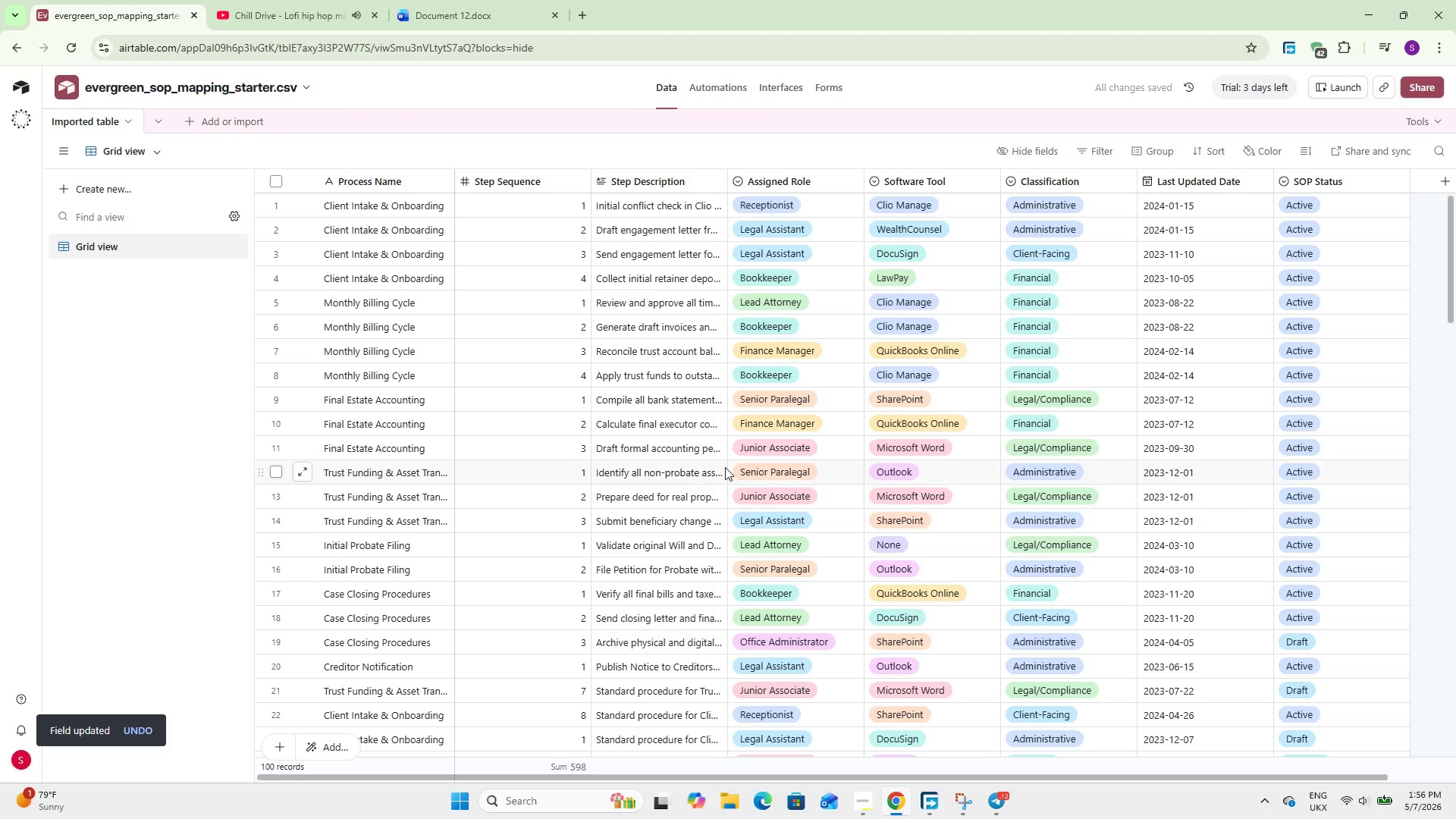 
scroll: coordinate [638, 313], scroll_direction: up, amount: 5.0
 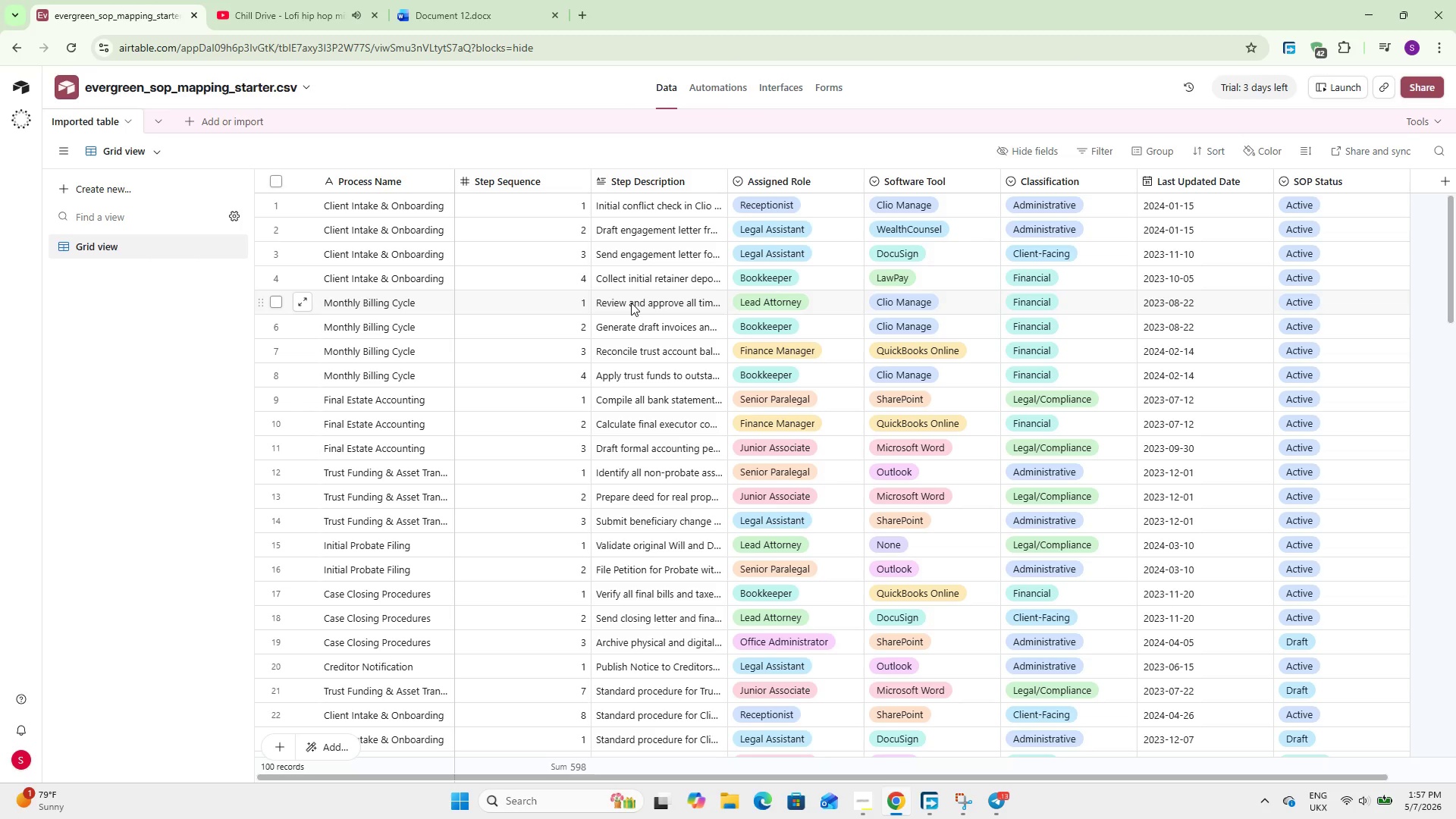 
wait(18.08)
 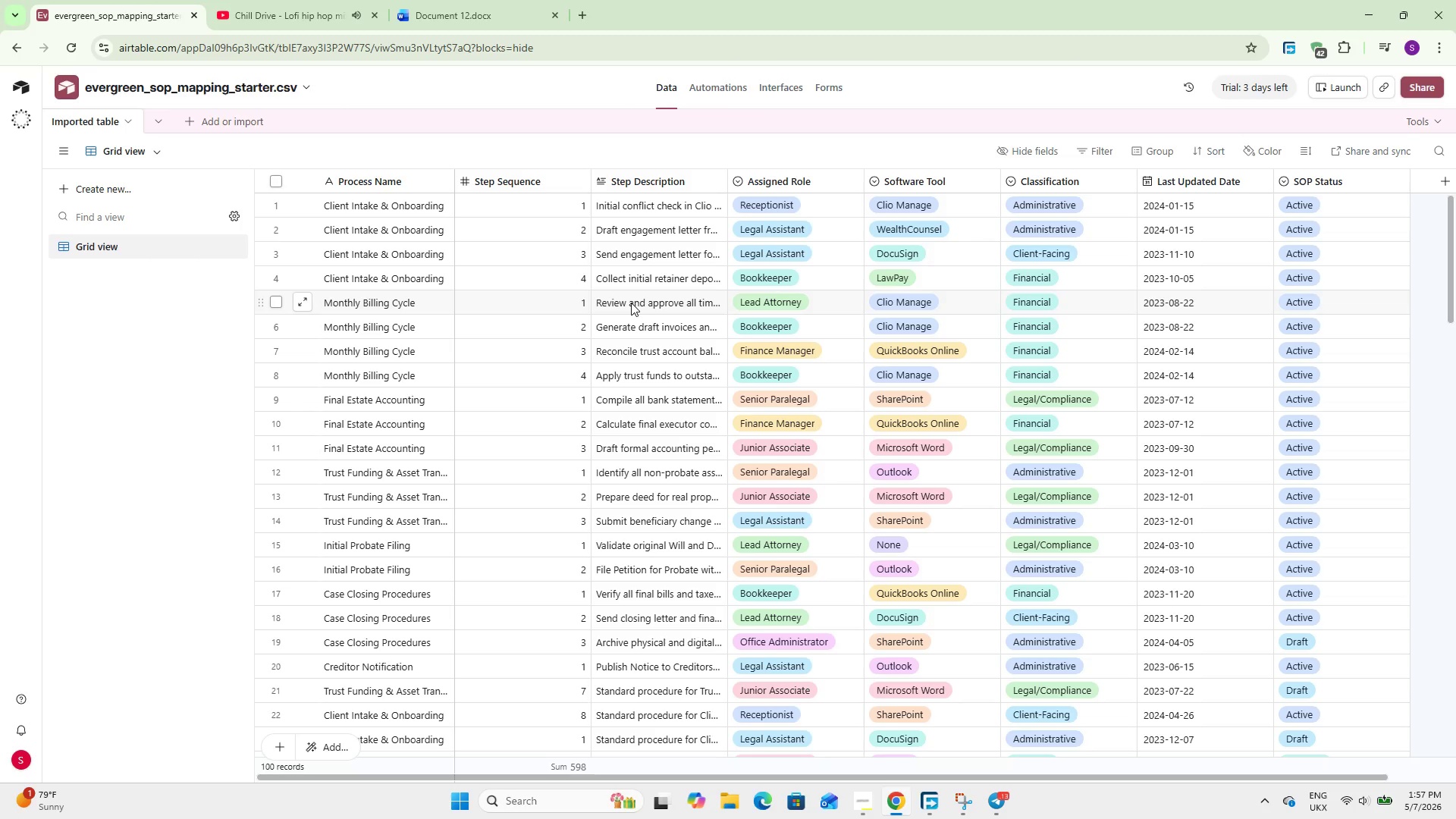 
double_click([86, 121])
 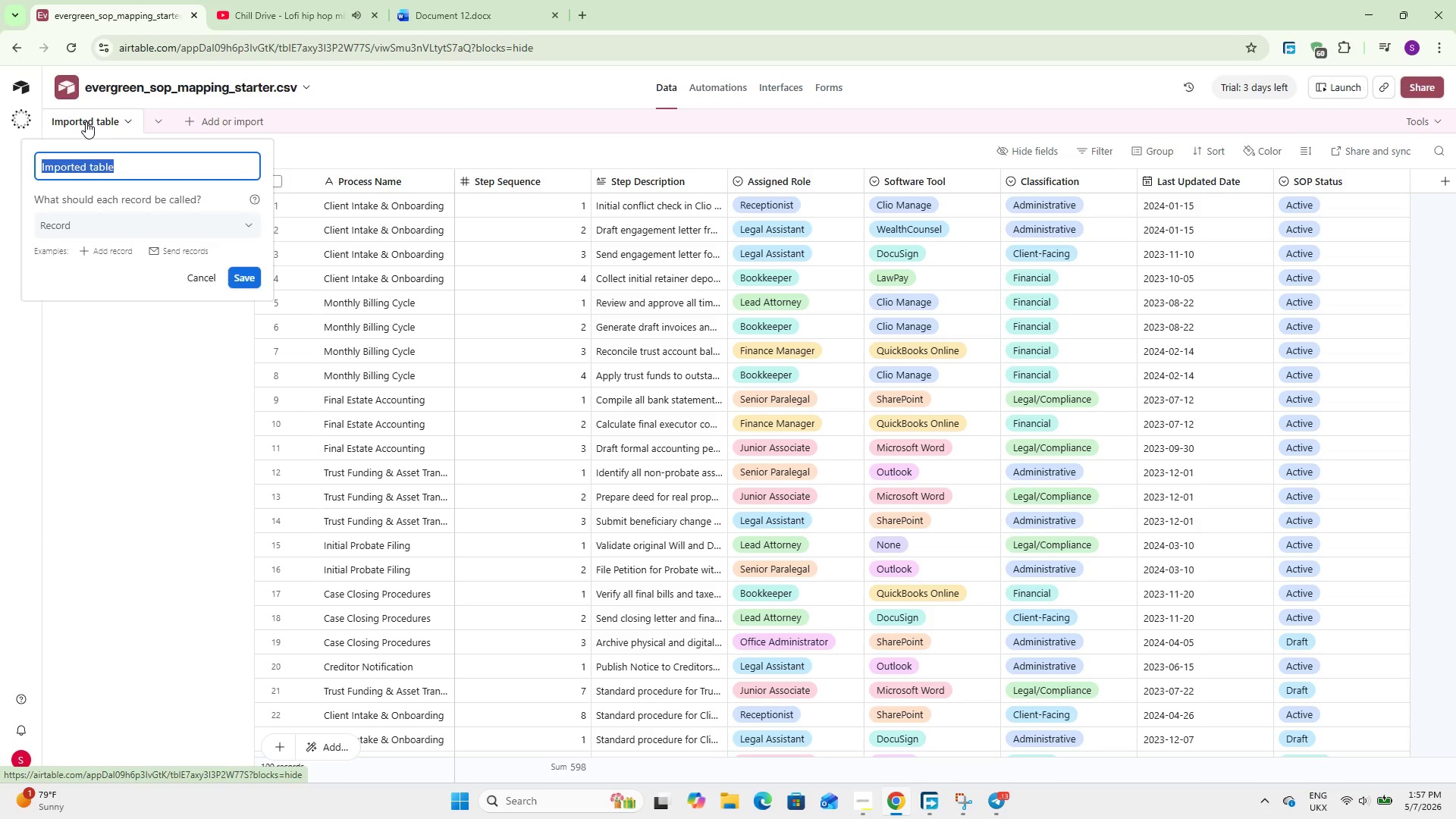 
key(Shift+P)
 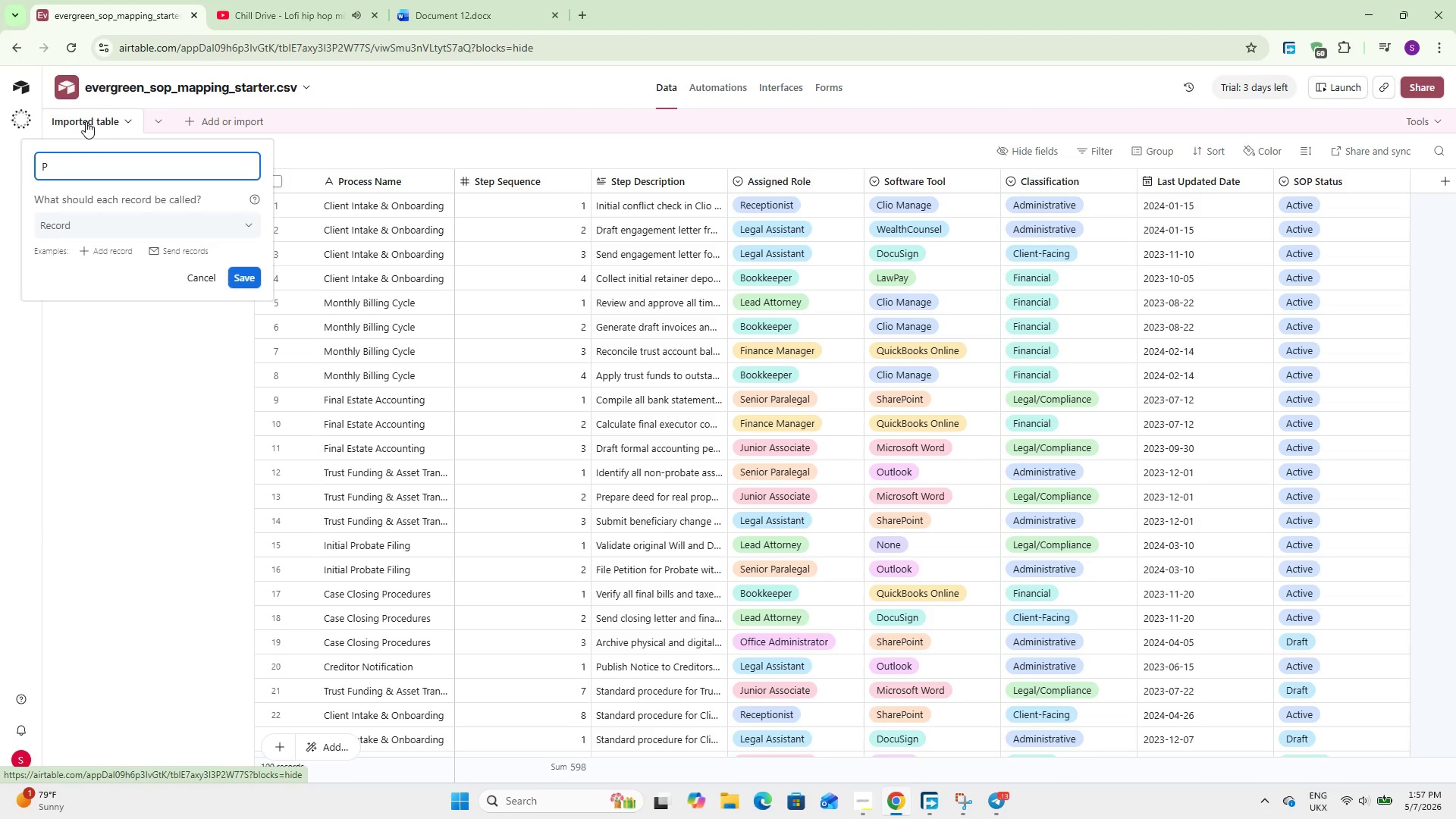 
type(rocesses)
 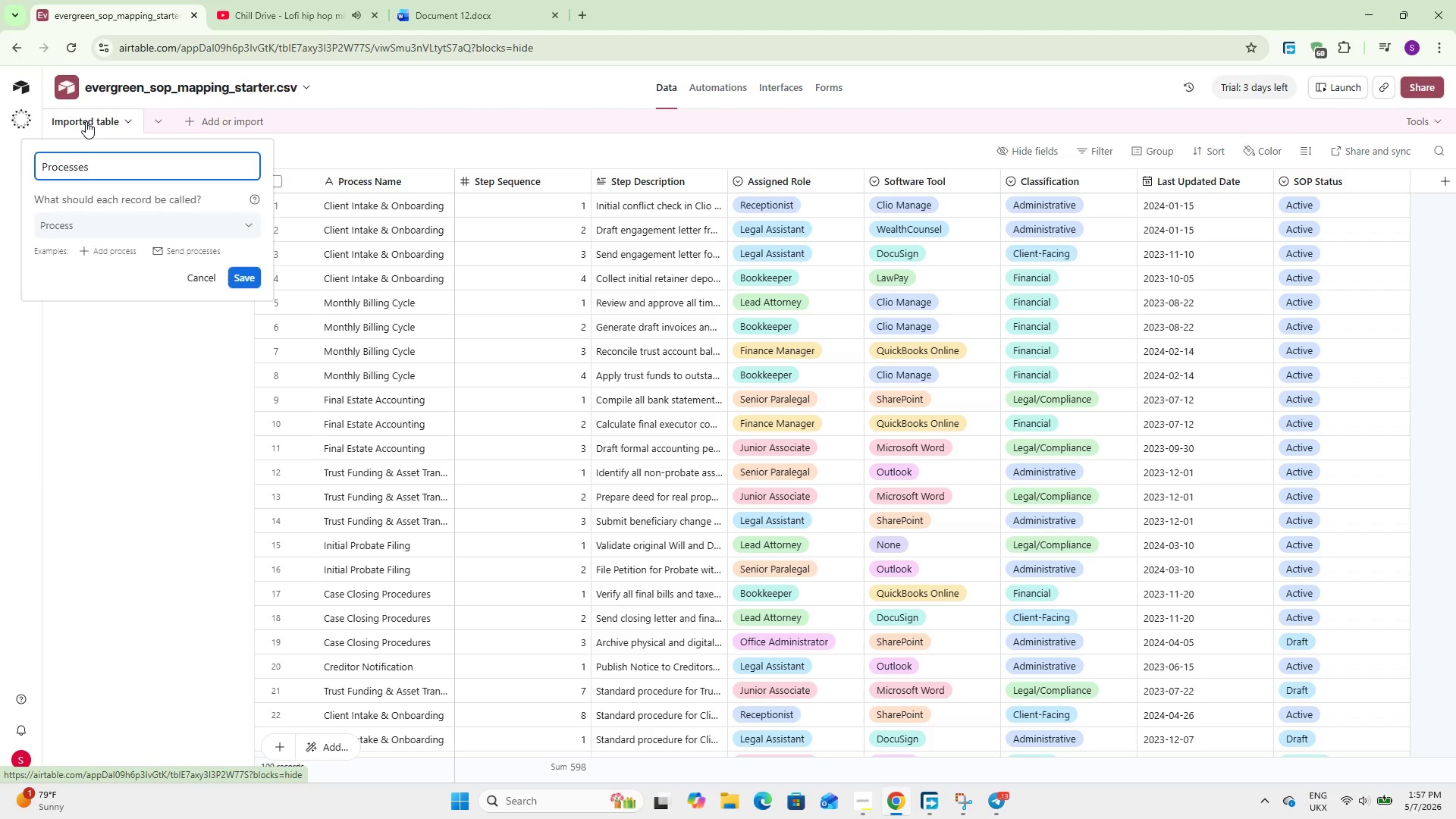 
hold_key(key=Backspace, duration=0.53)
 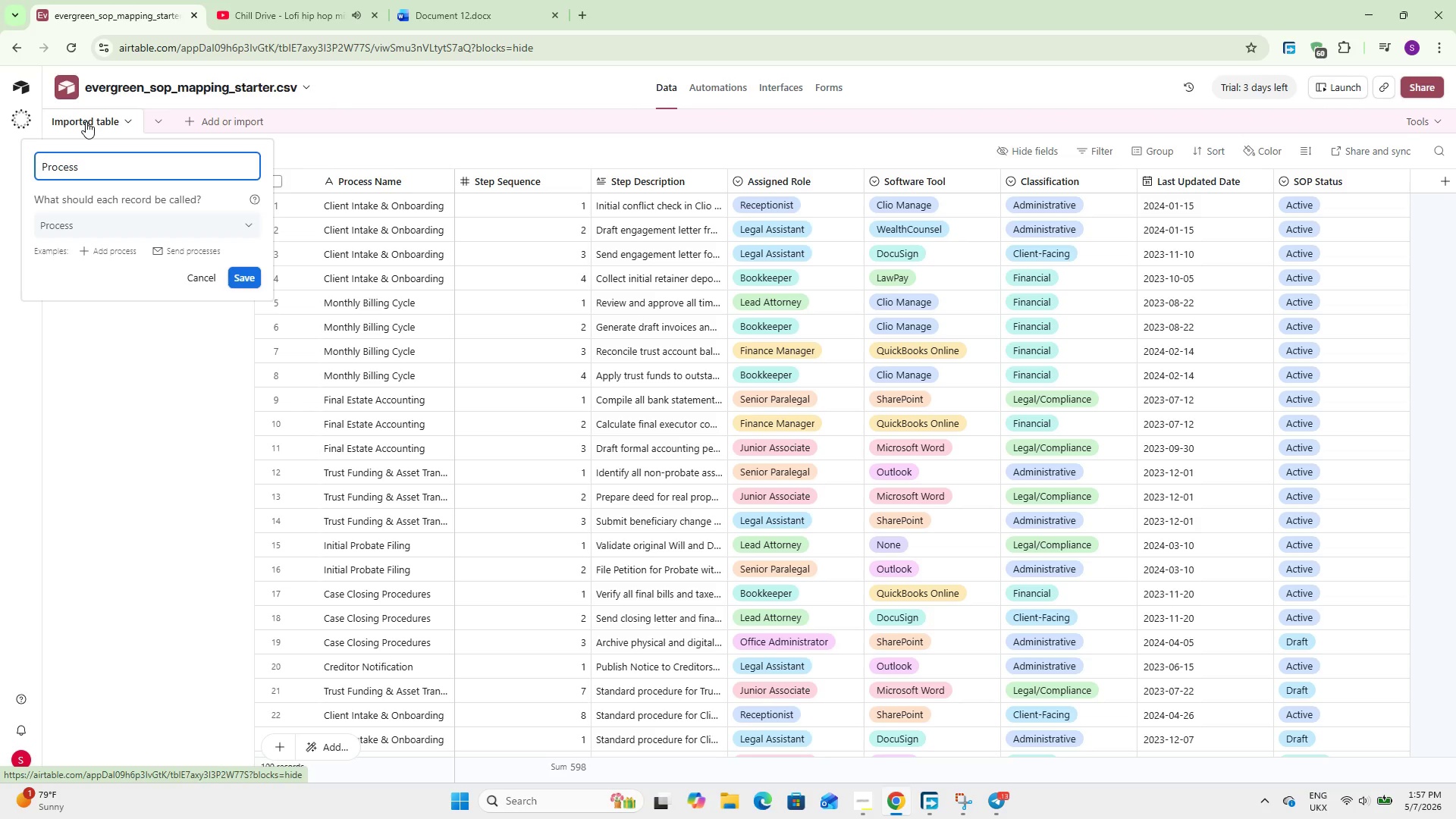 
type(es)
 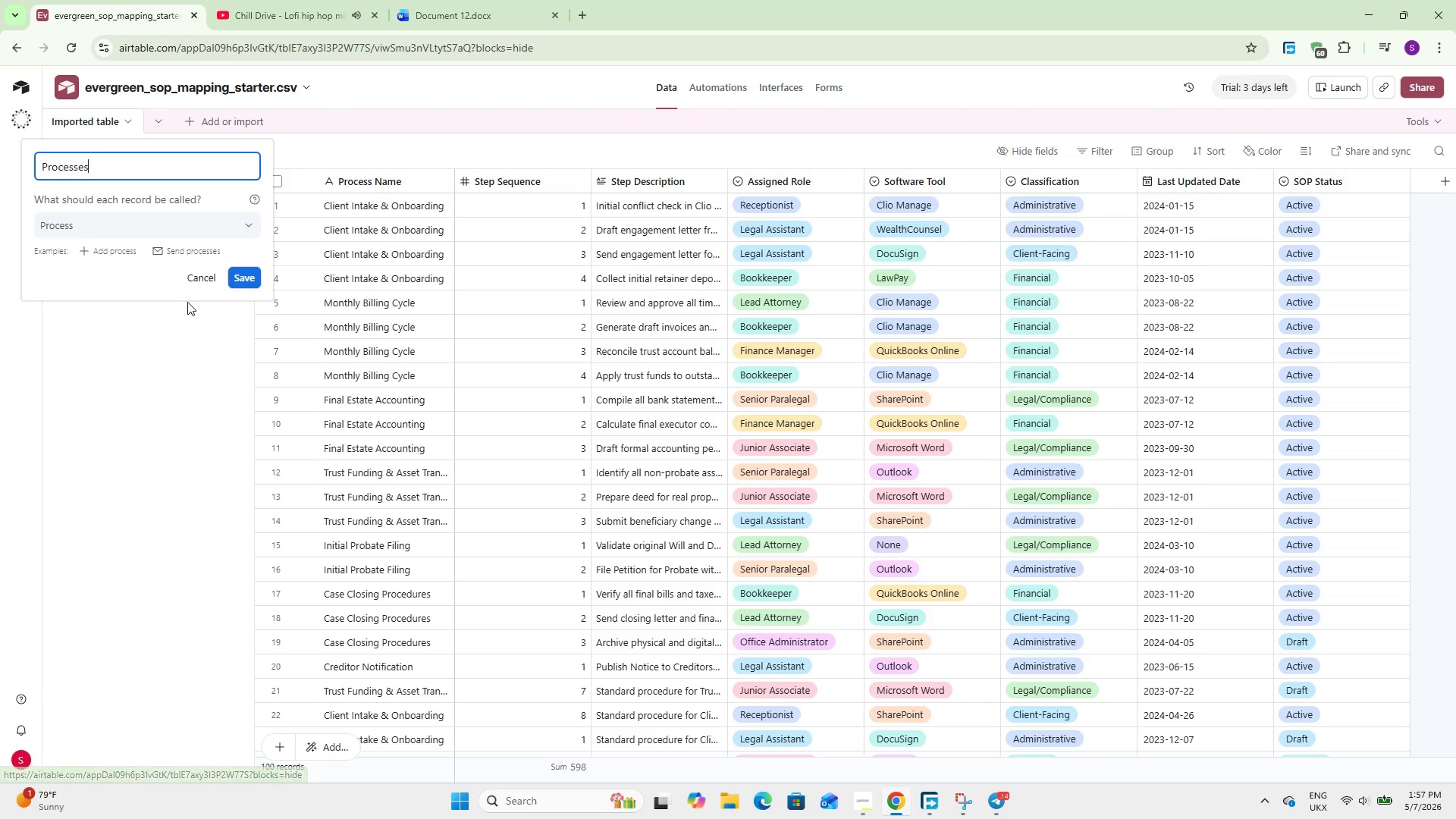 
left_click([246, 275])
 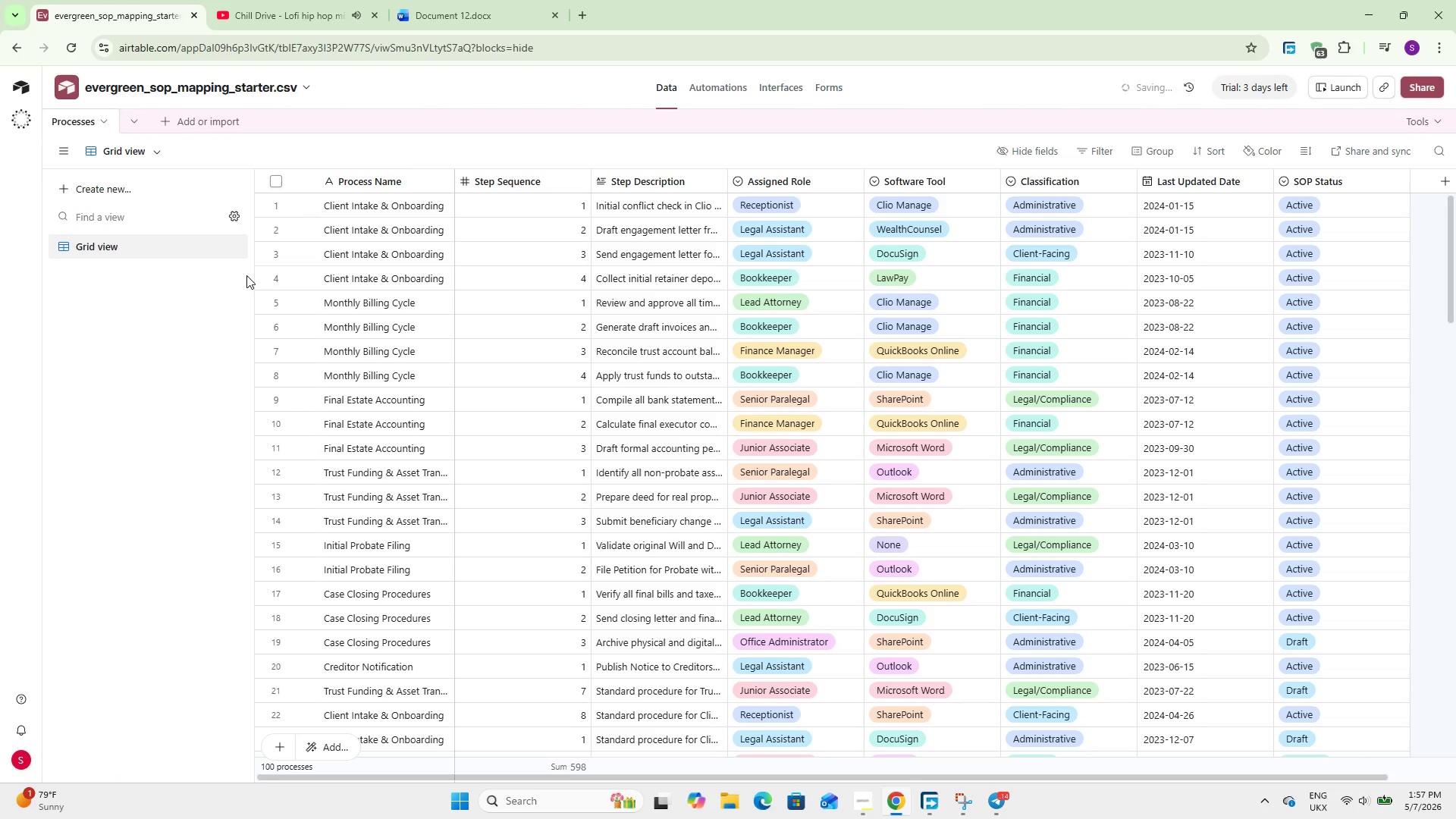 
scroll: coordinate [347, 303], scroll_direction: up, amount: 5.0
 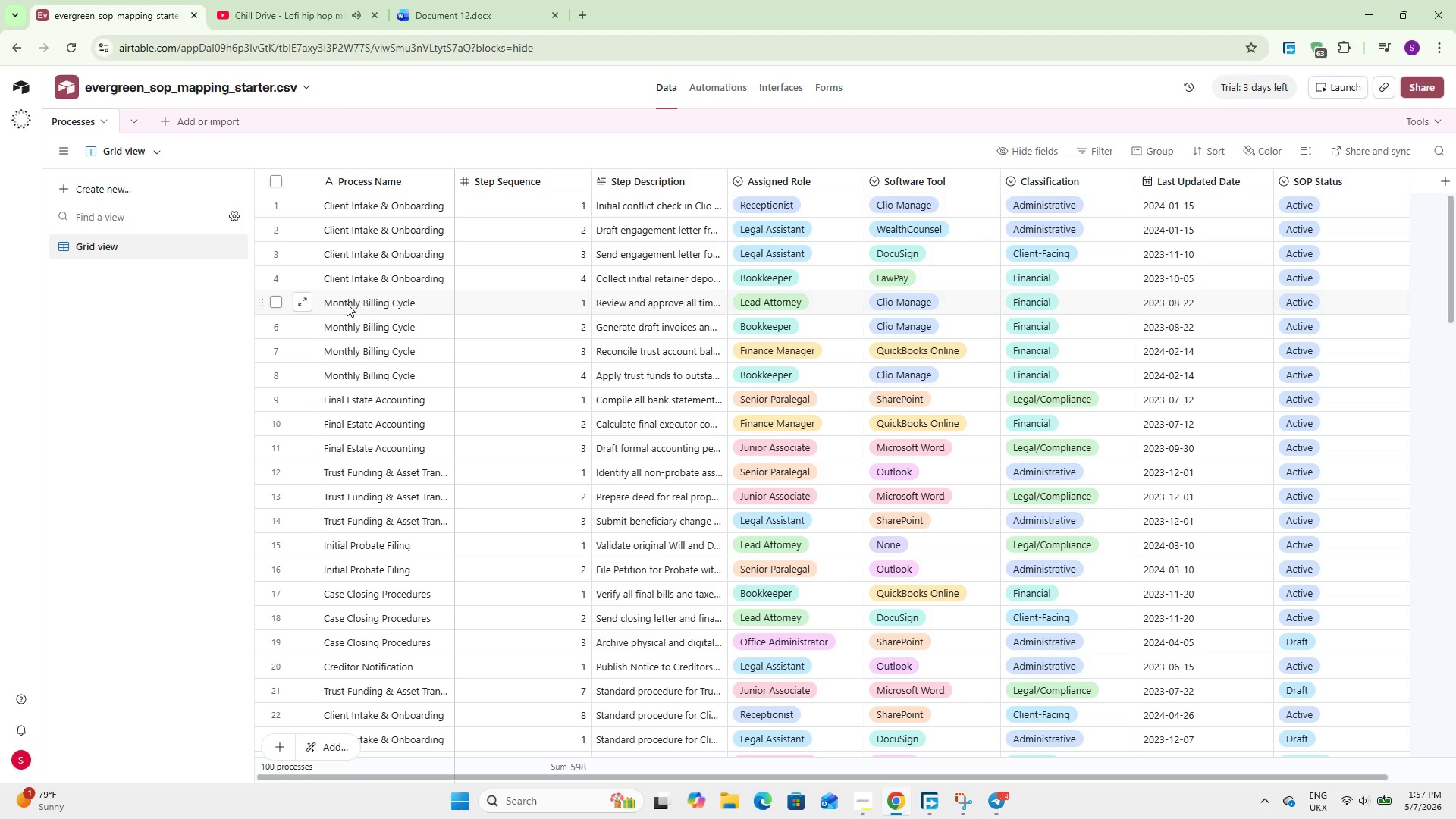 
wait(14.9)
 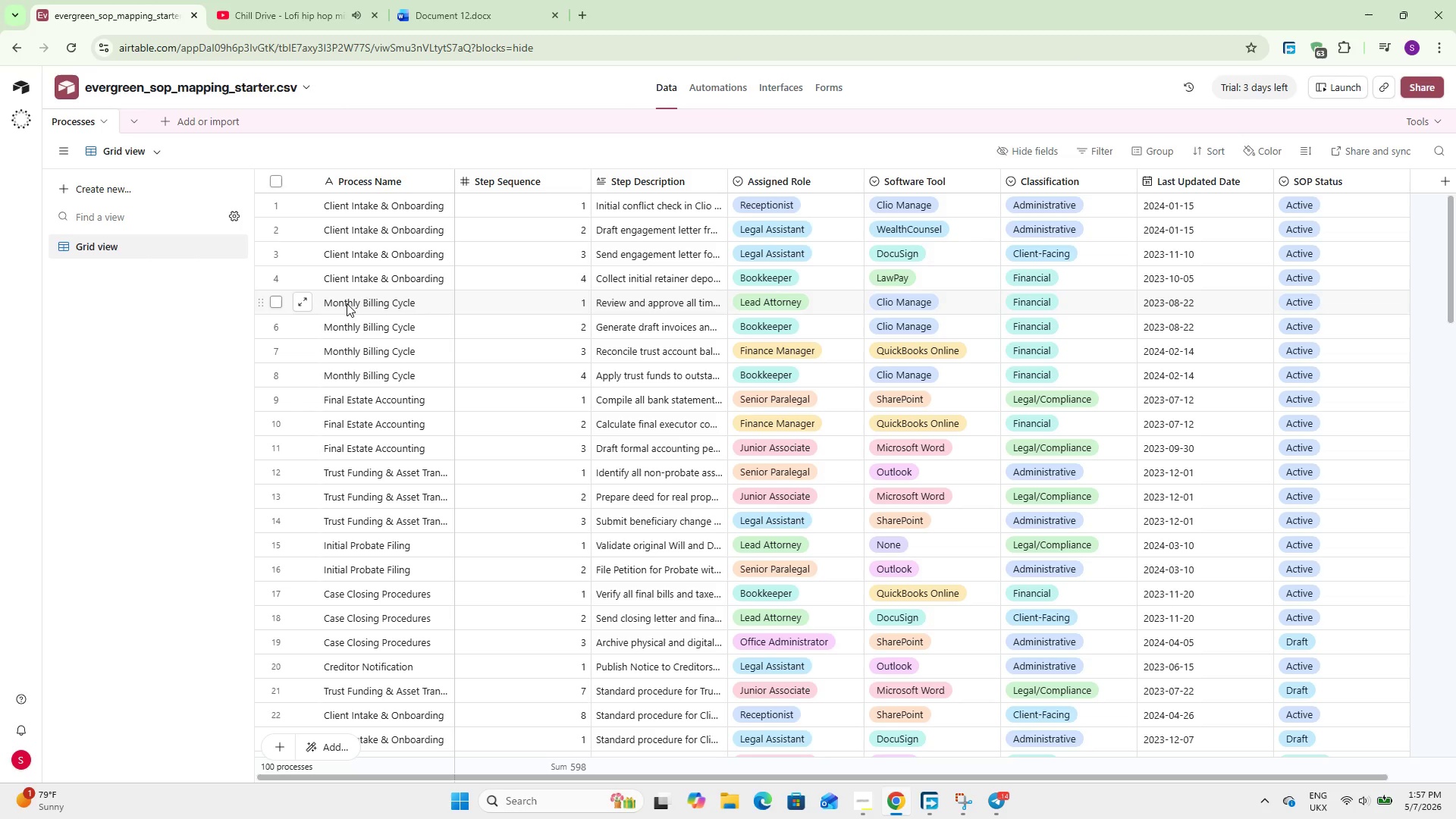 
scroll: coordinate [362, 290], scroll_direction: up, amount: 1.0
 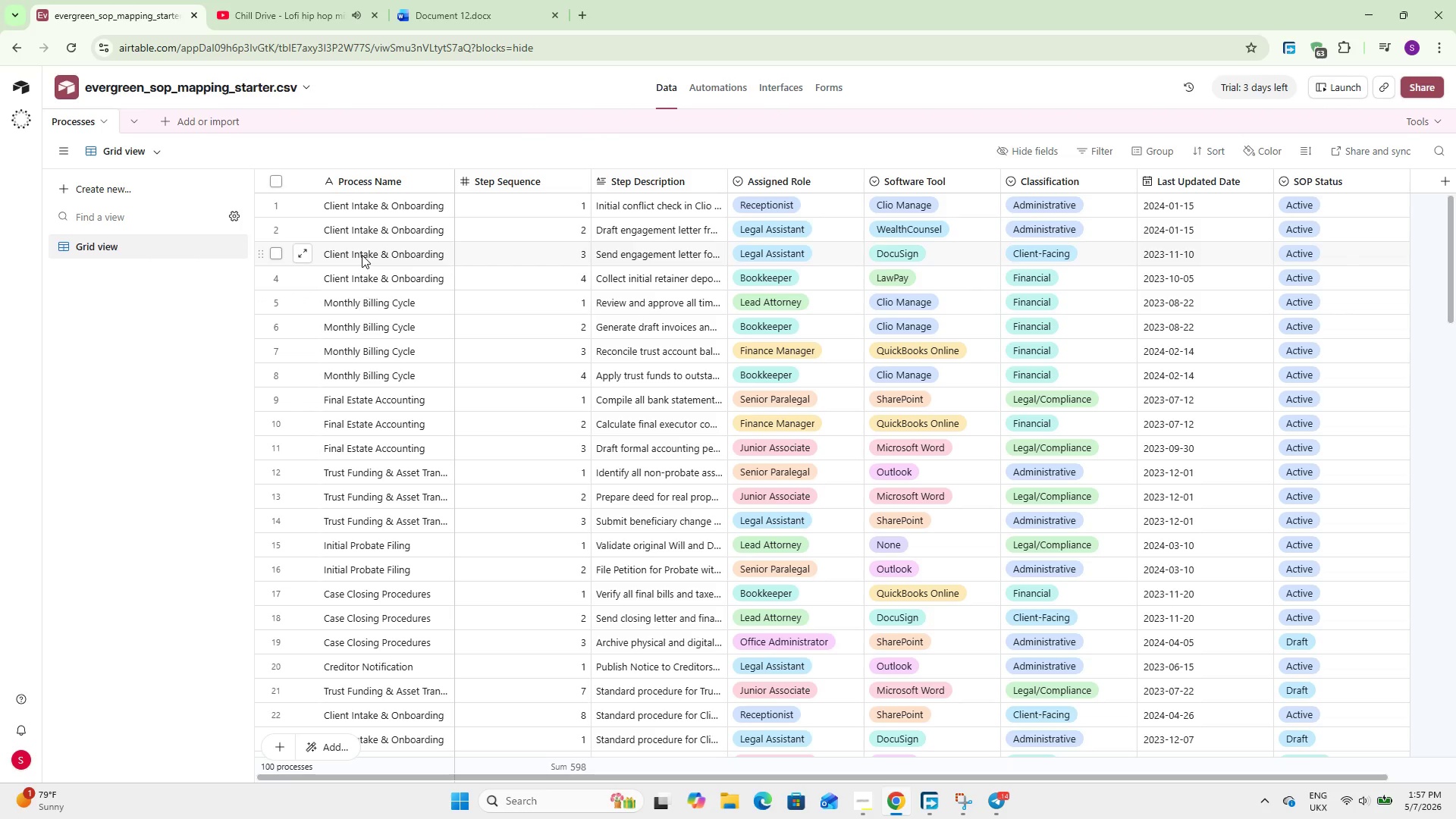 
wait(5.25)
 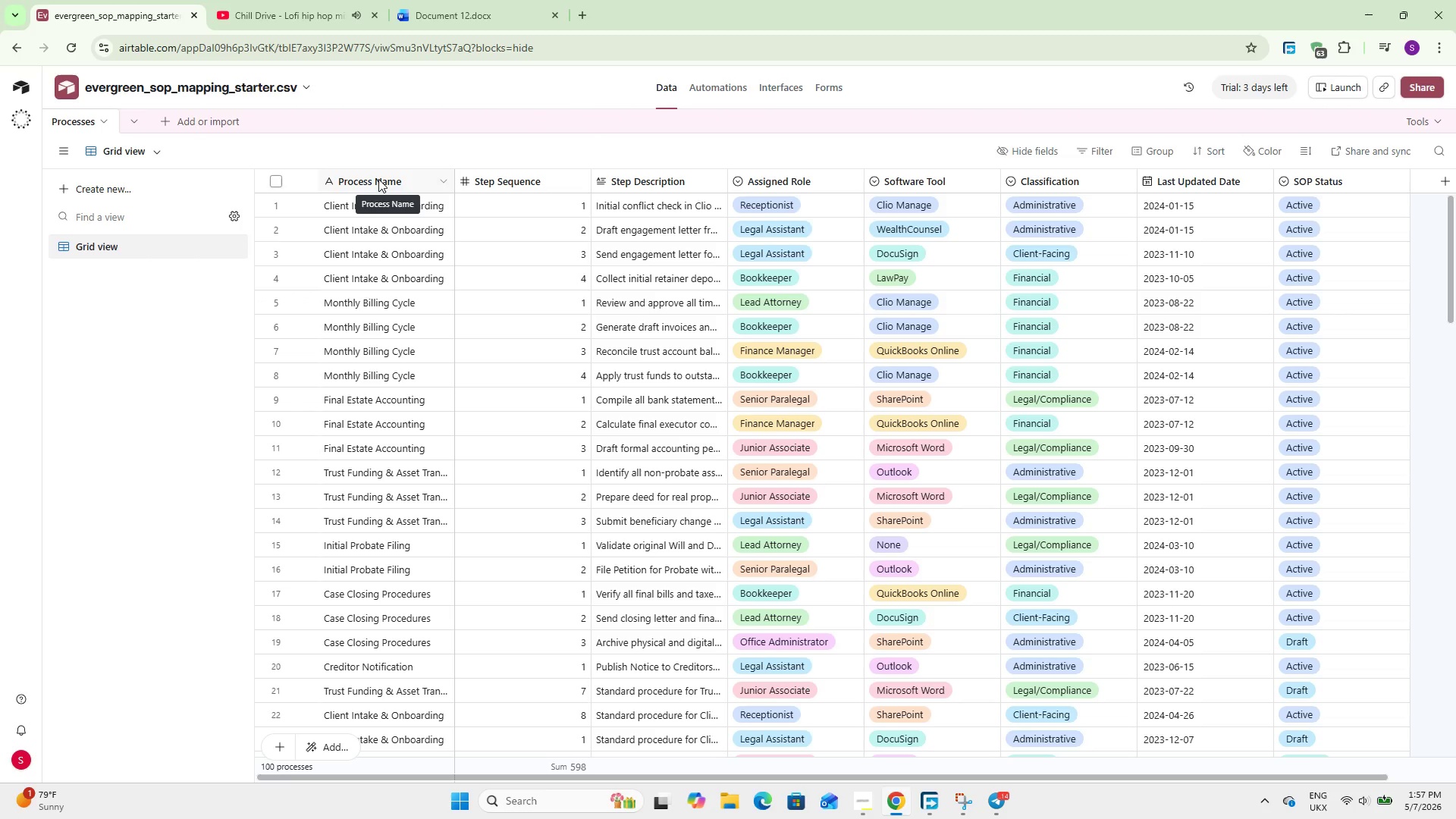 
mouse_move([631, 197])
 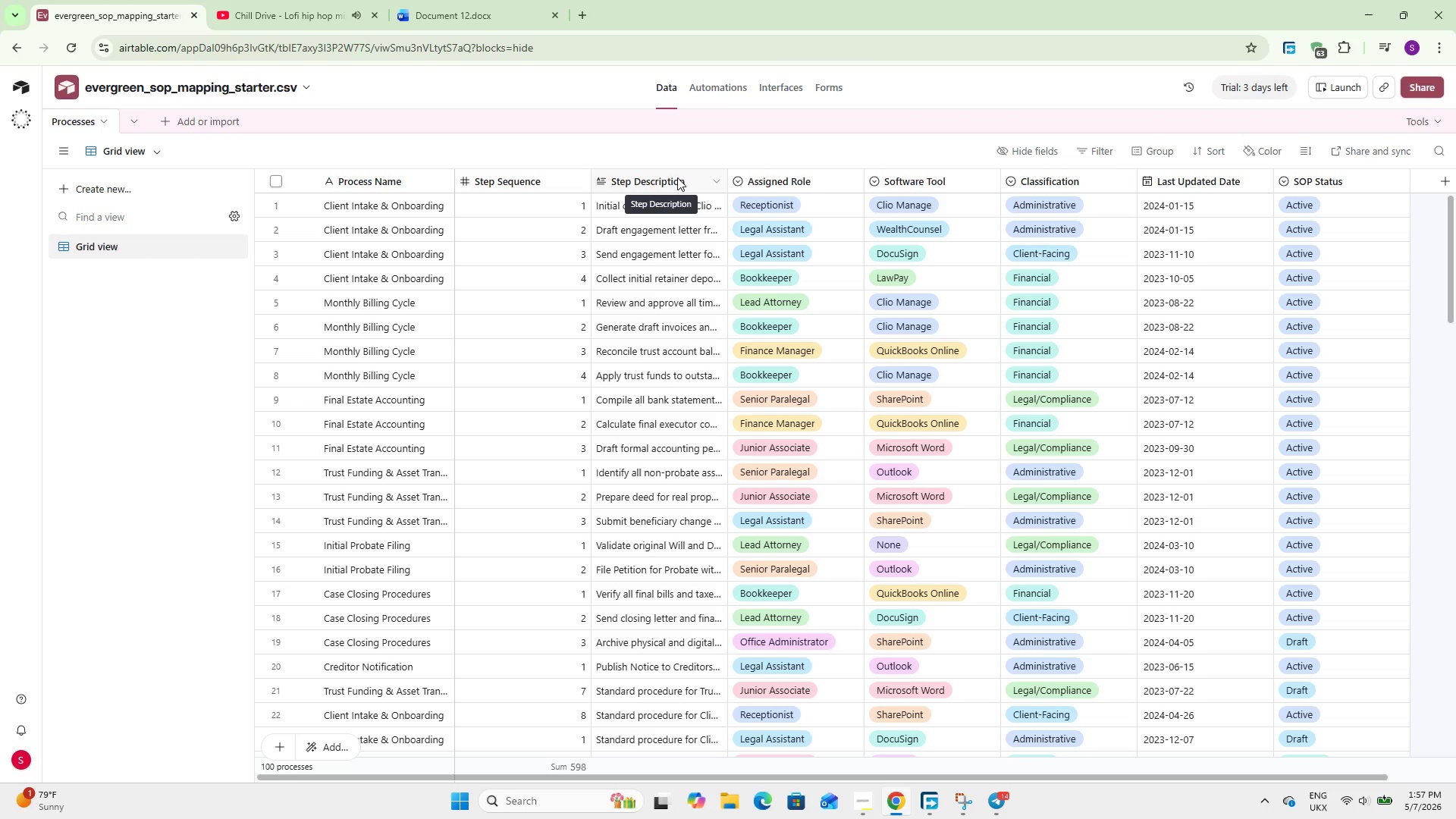 
mouse_move([1072, 190])
 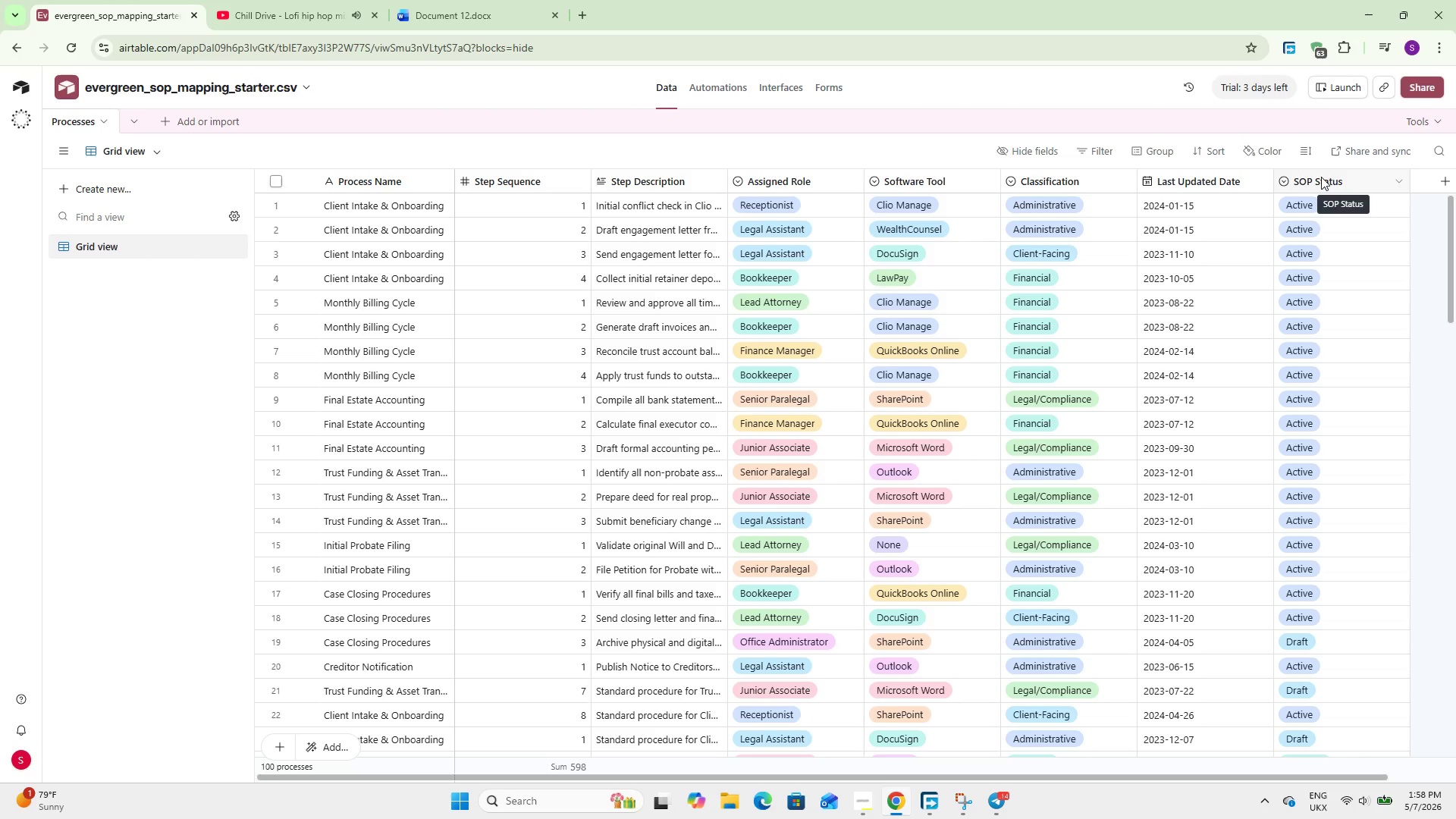 
wait(6.69)
 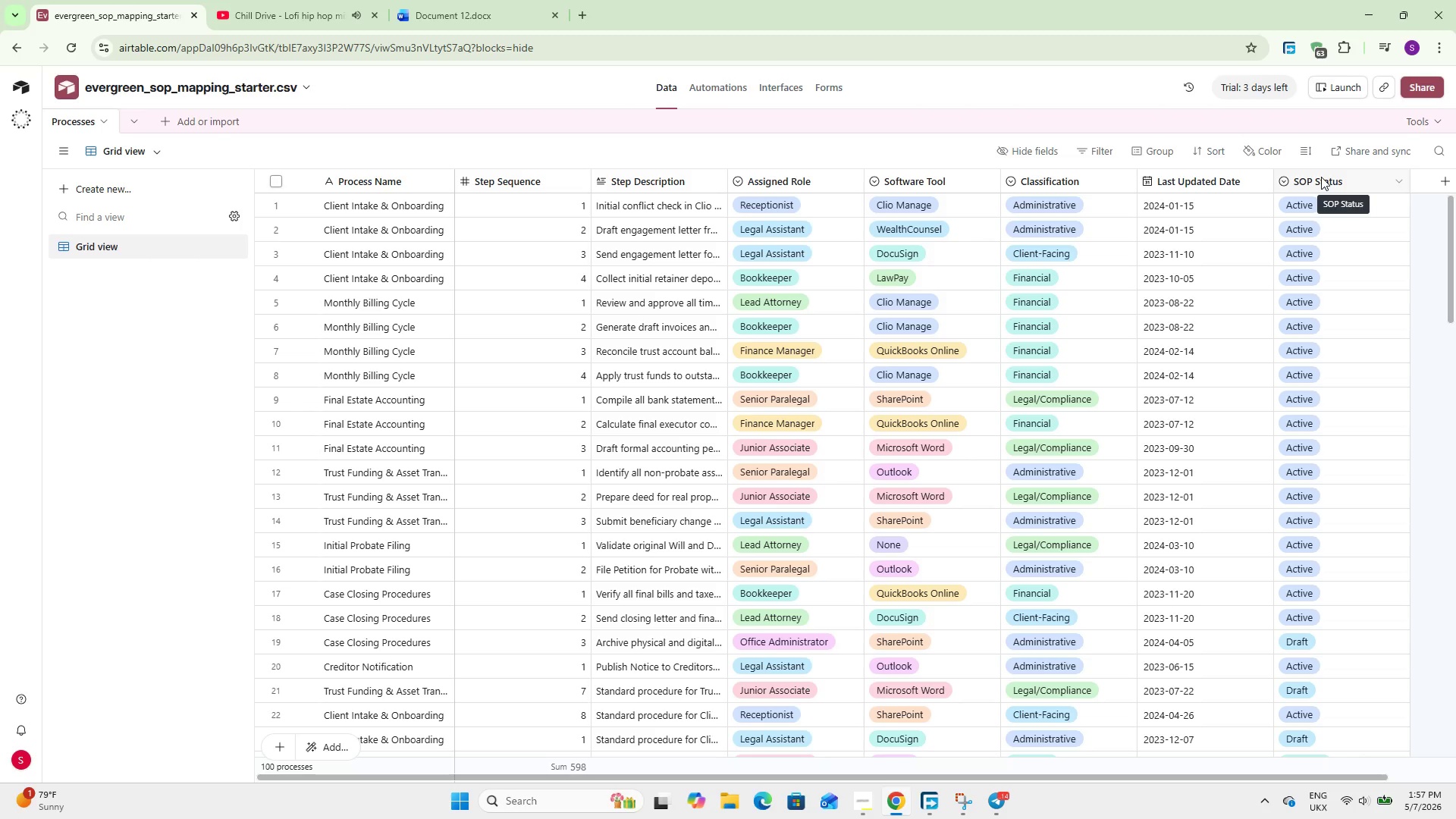 
scroll: coordinate [924, 457], scroll_direction: up, amount: 16.0
 